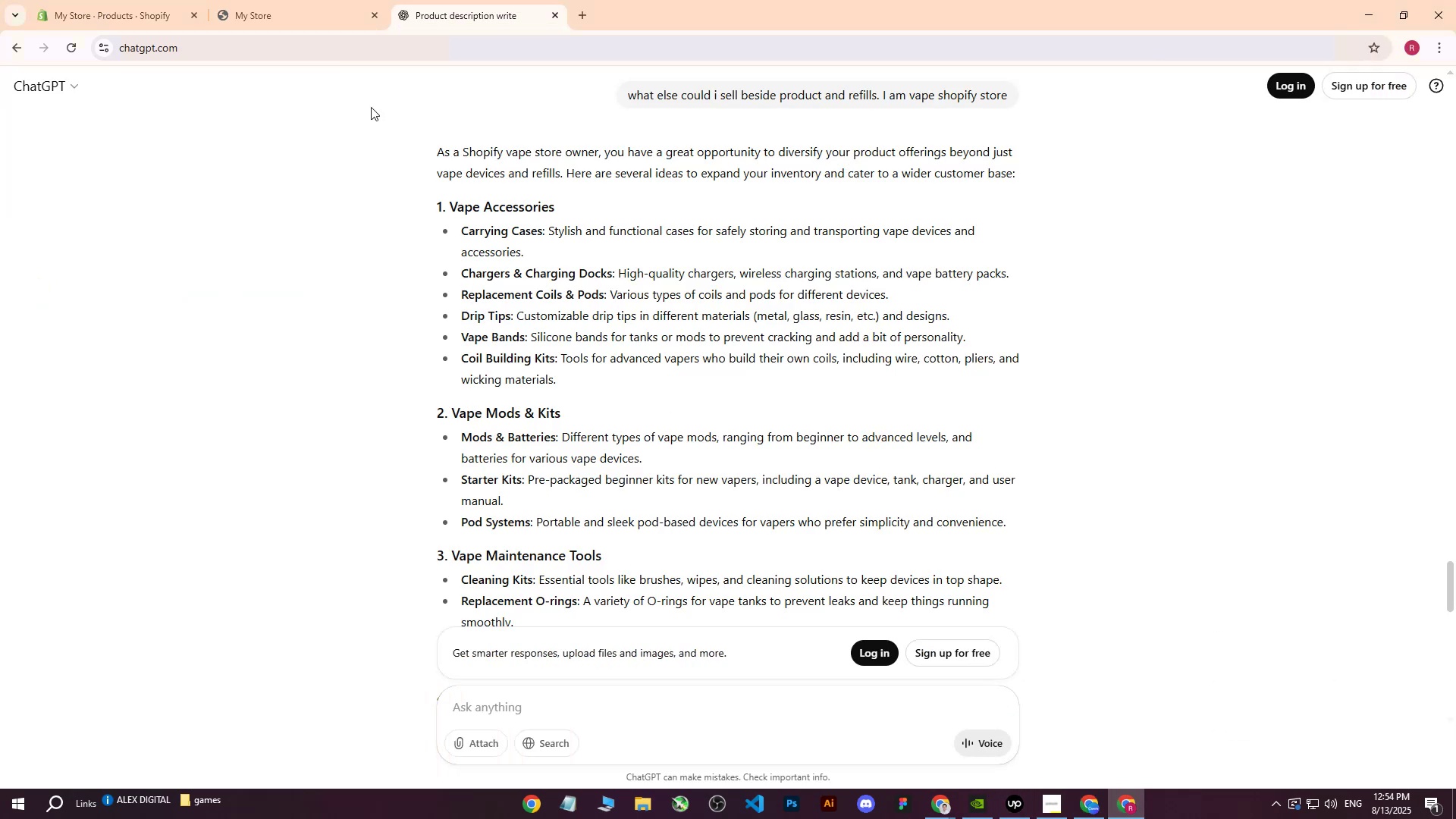 
left_click([272, 0])
 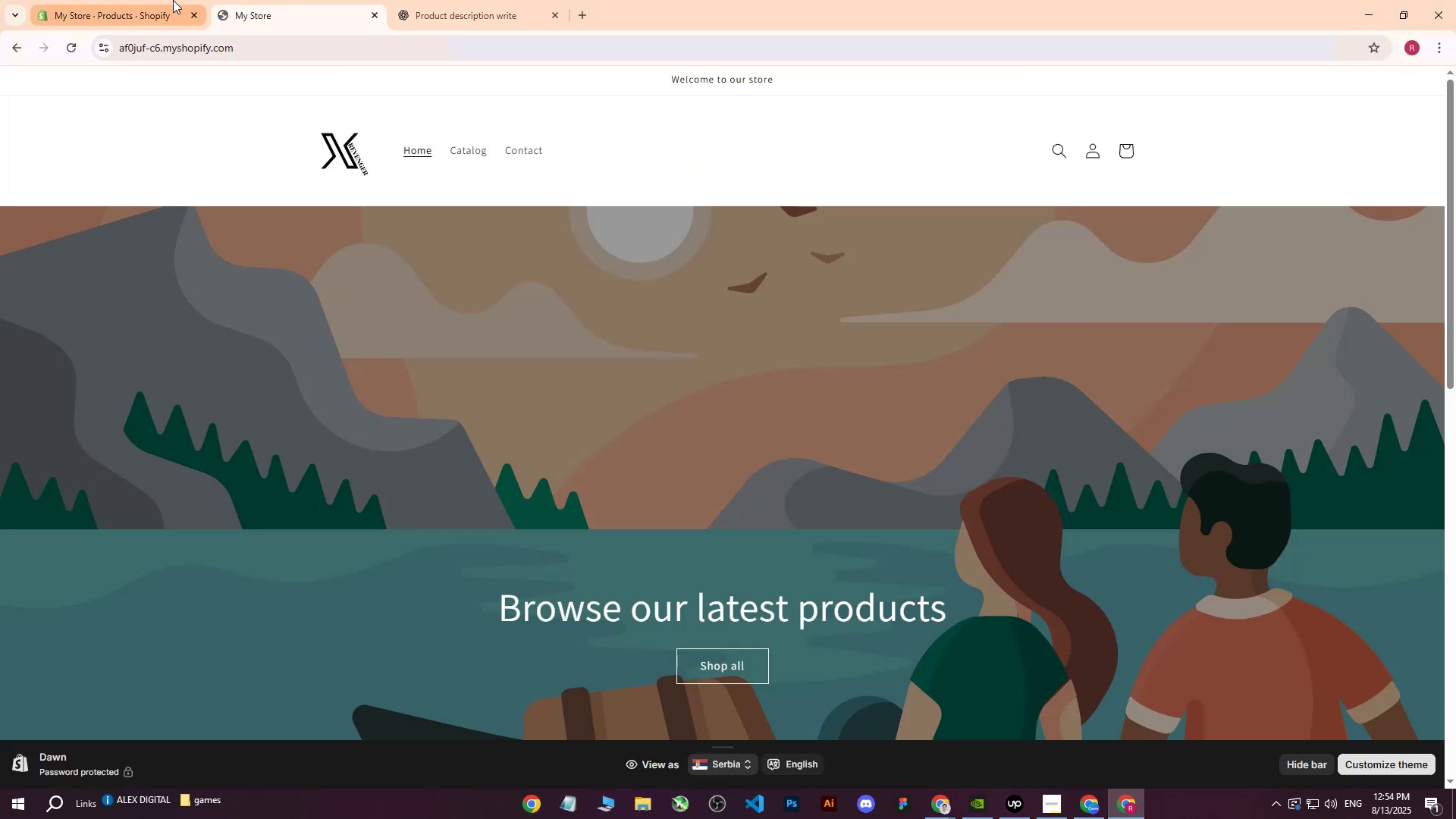 
left_click([457, 0])
 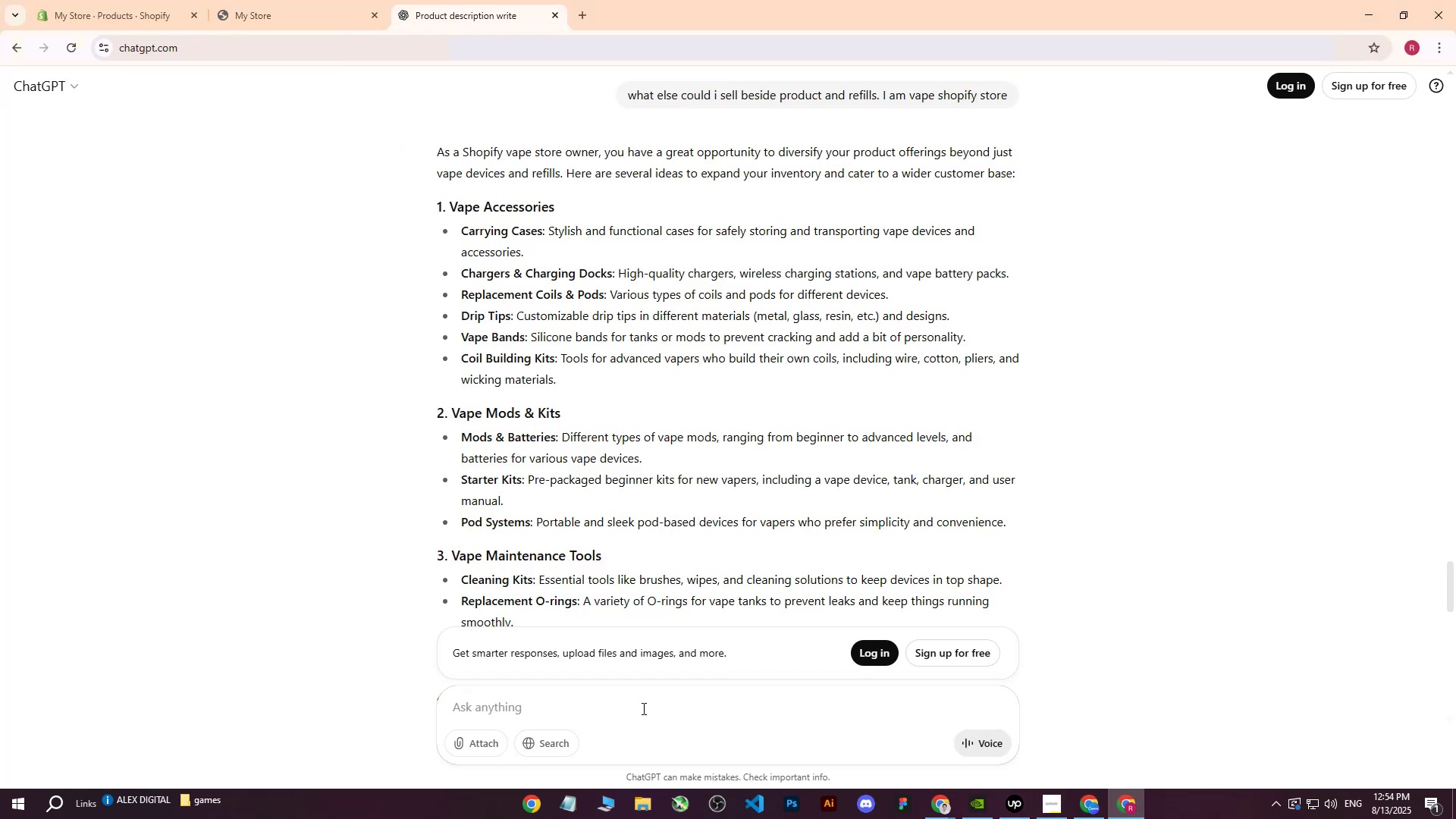 
left_click([635, 709])
 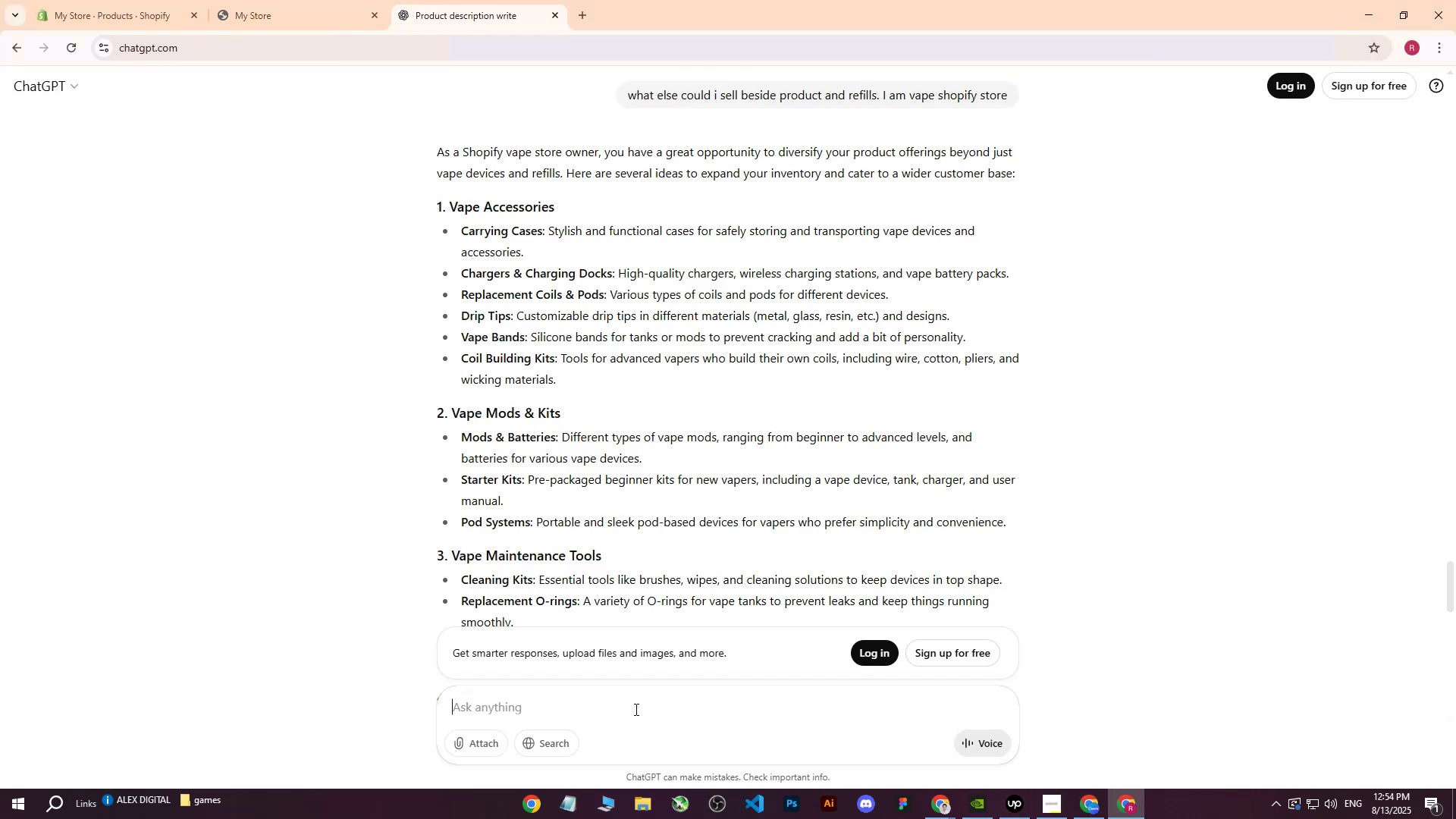 
type(write me subheading and body text for )
 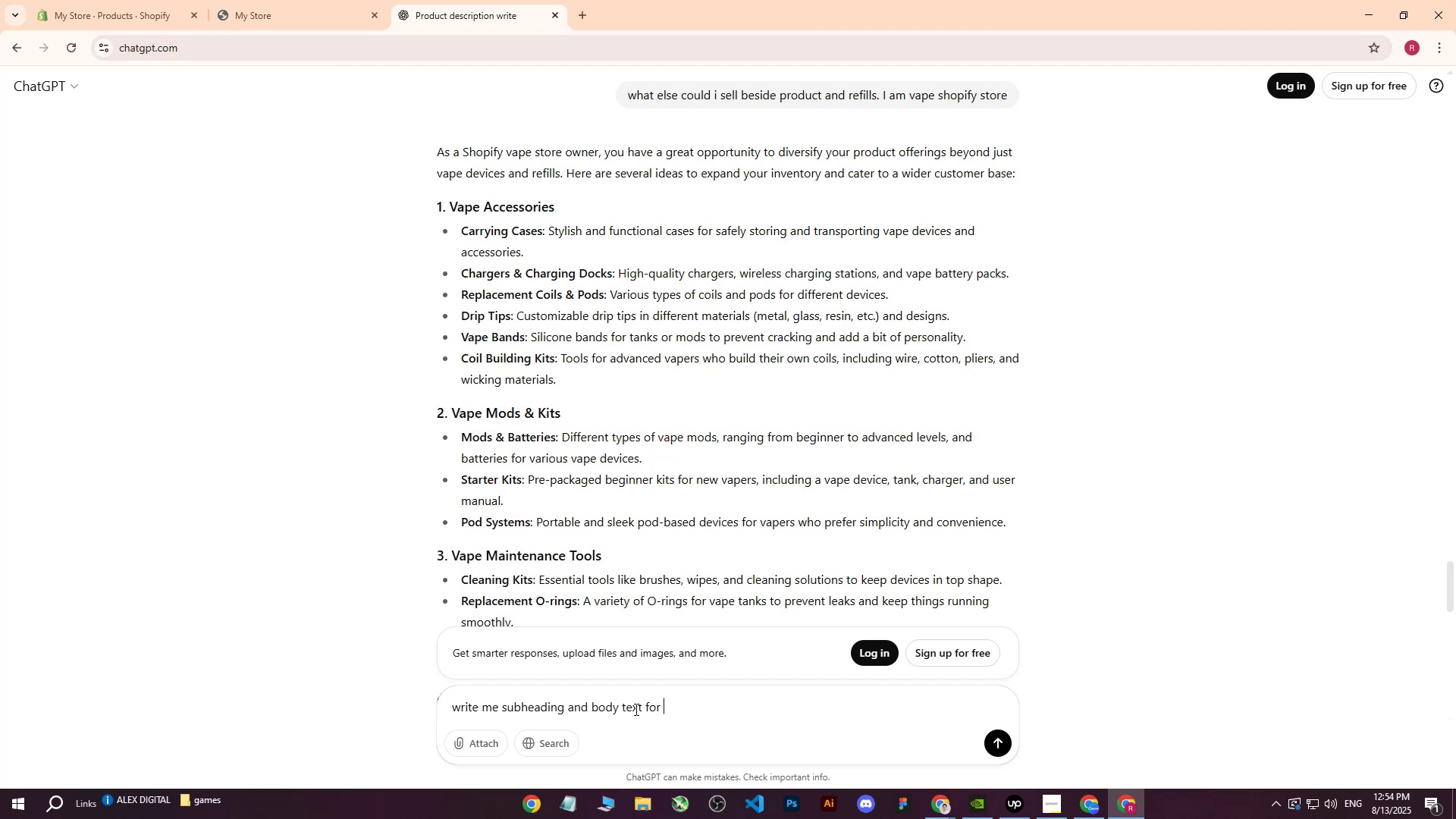 
wait(9.38)
 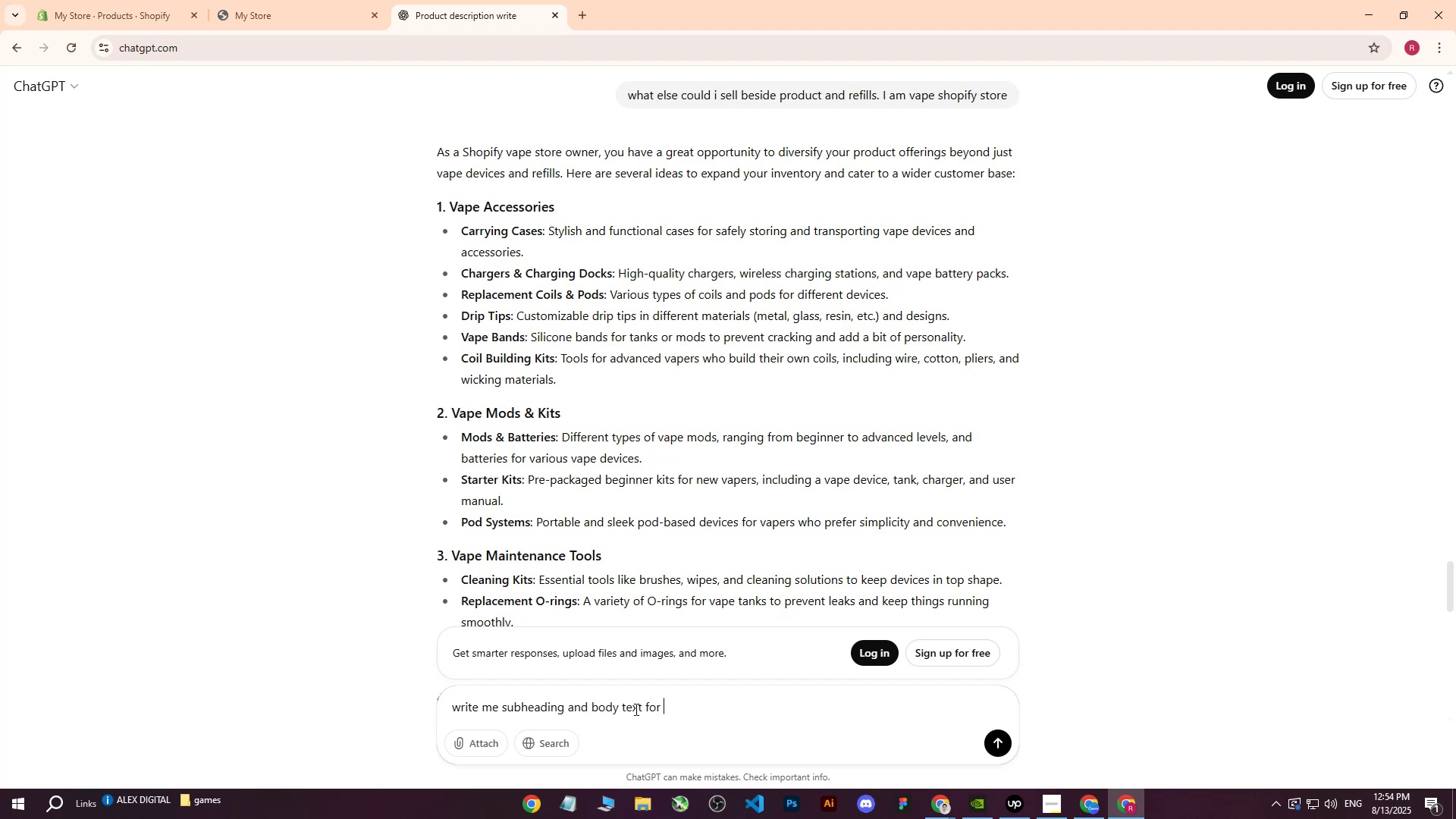 
type(chargers for vapes)
 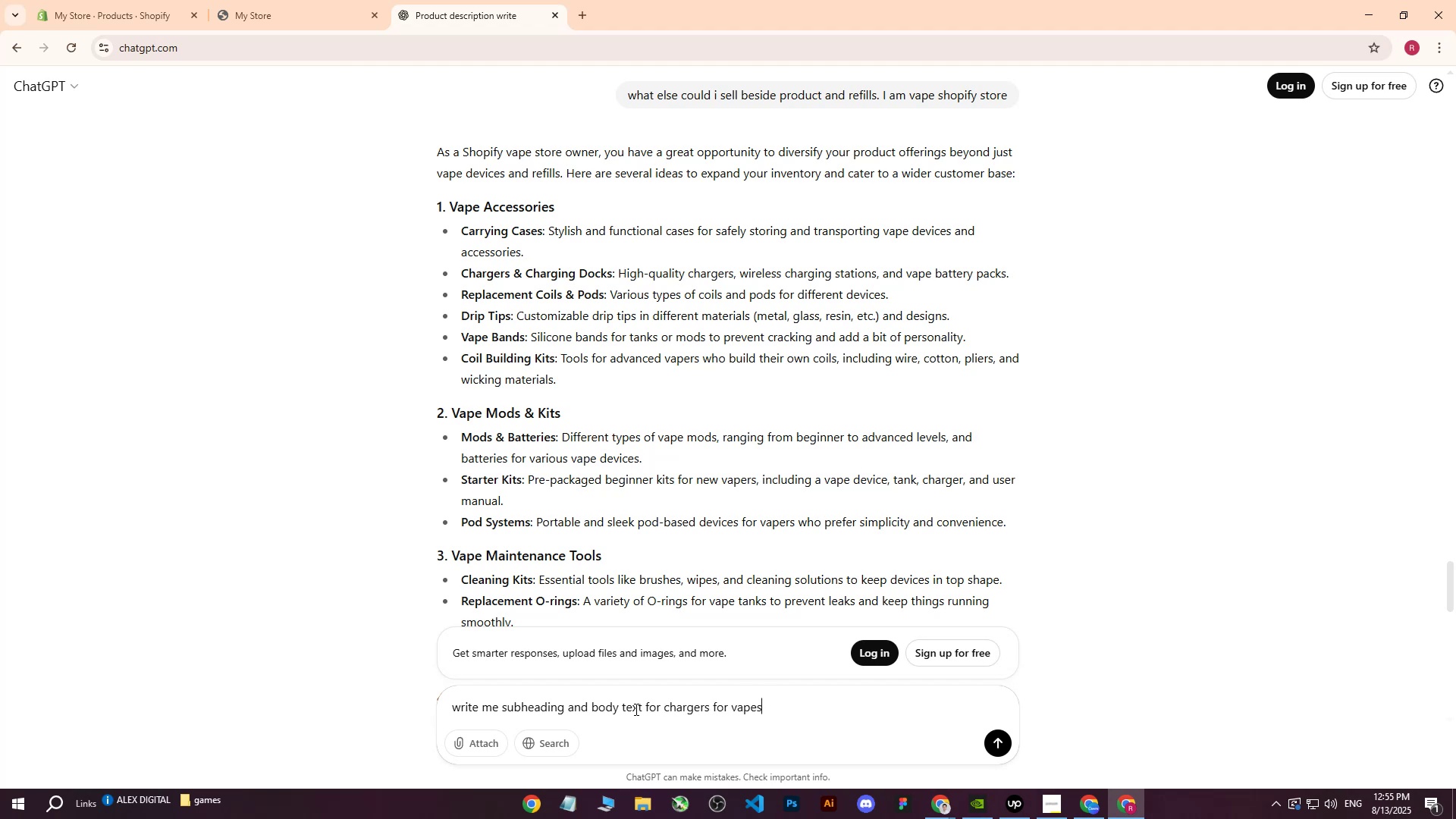 
key(Enter)
 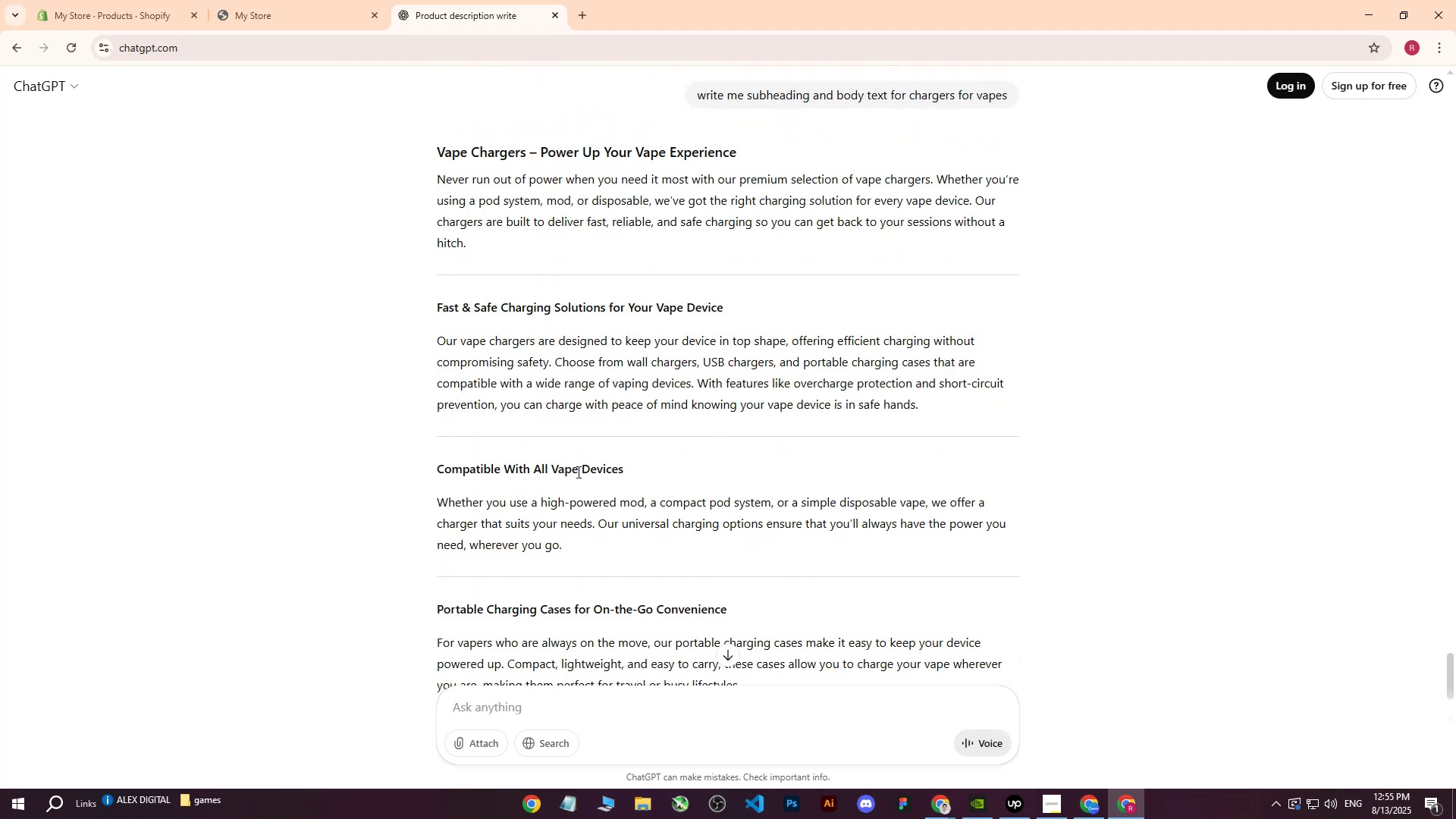 
wait(12.08)
 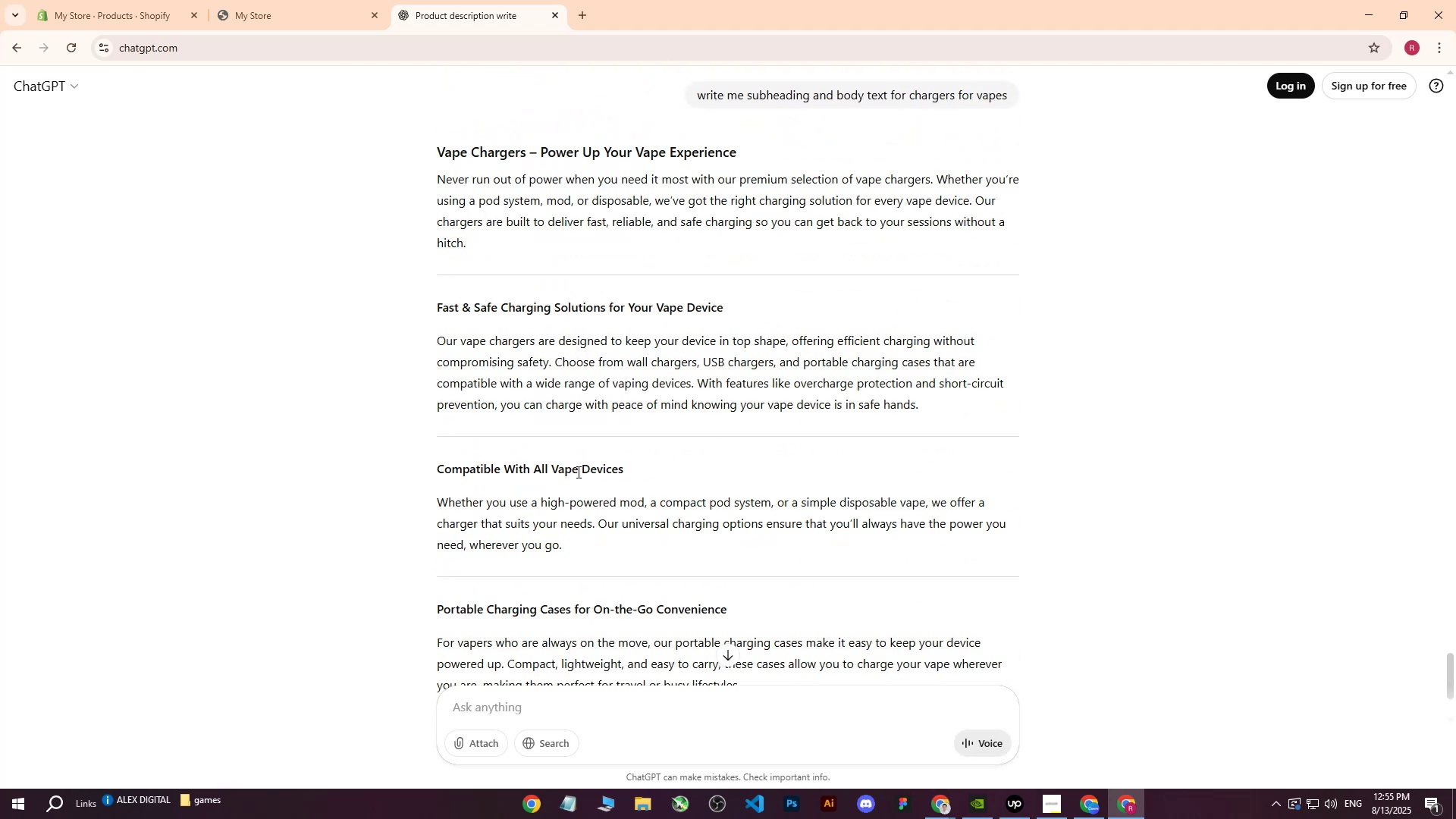 
scroll: coordinate [628, 447], scroll_direction: up, amount: 3.0
 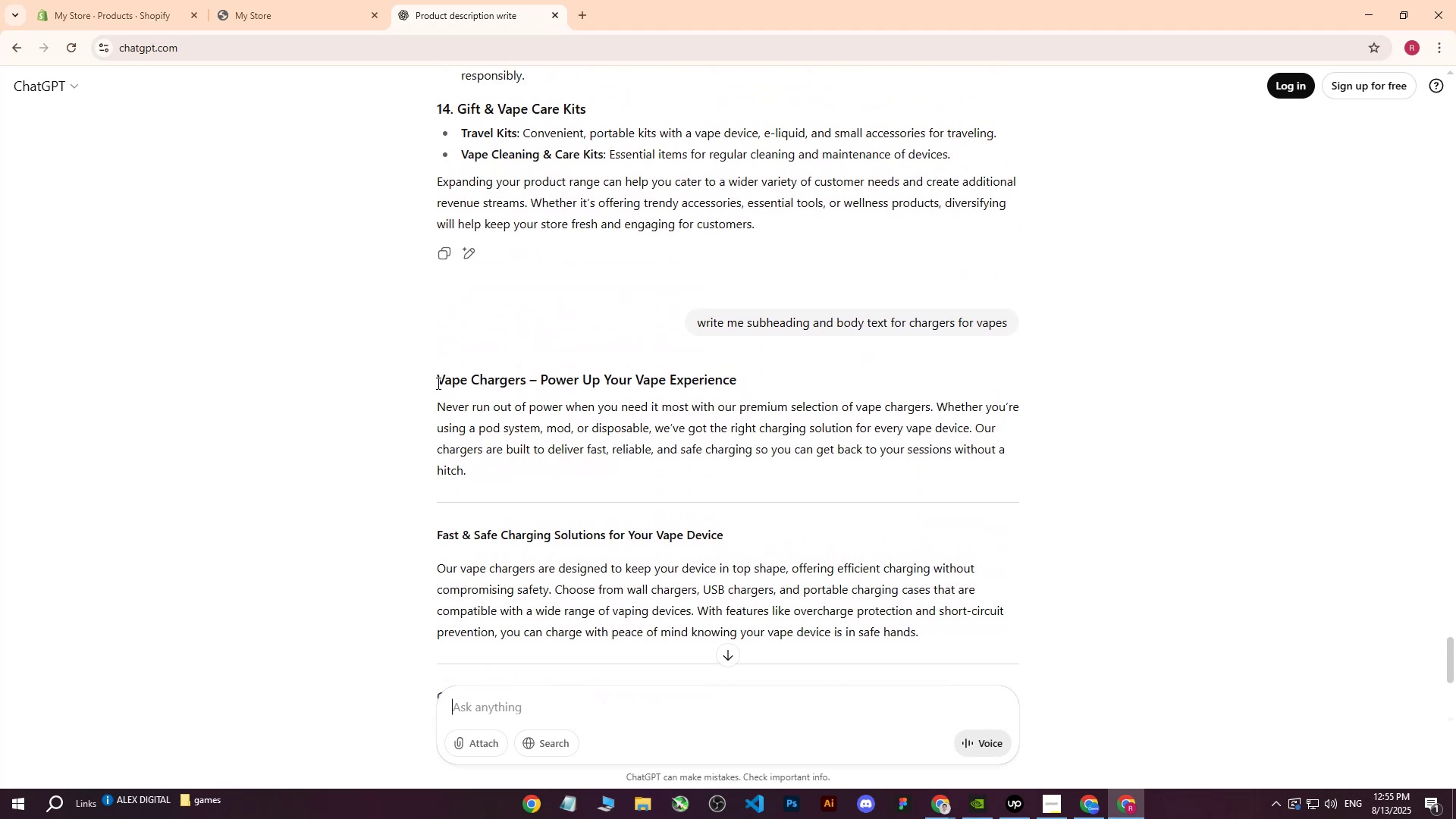 
left_click_drag(start_coordinate=[437, 384], to_coordinate=[757, 381])
 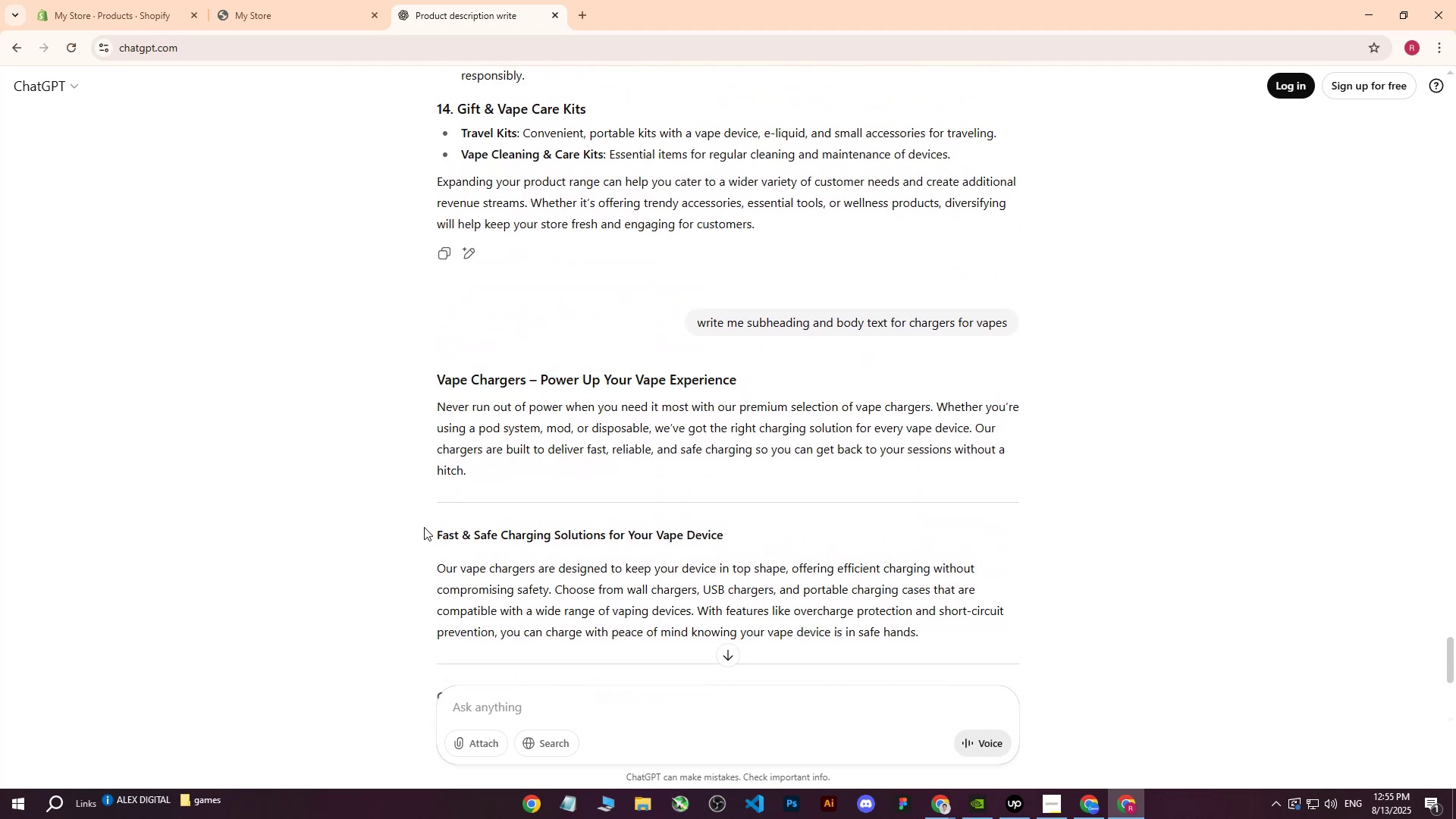 
left_click_drag(start_coordinate=[431, 529], to_coordinate=[752, 532])
 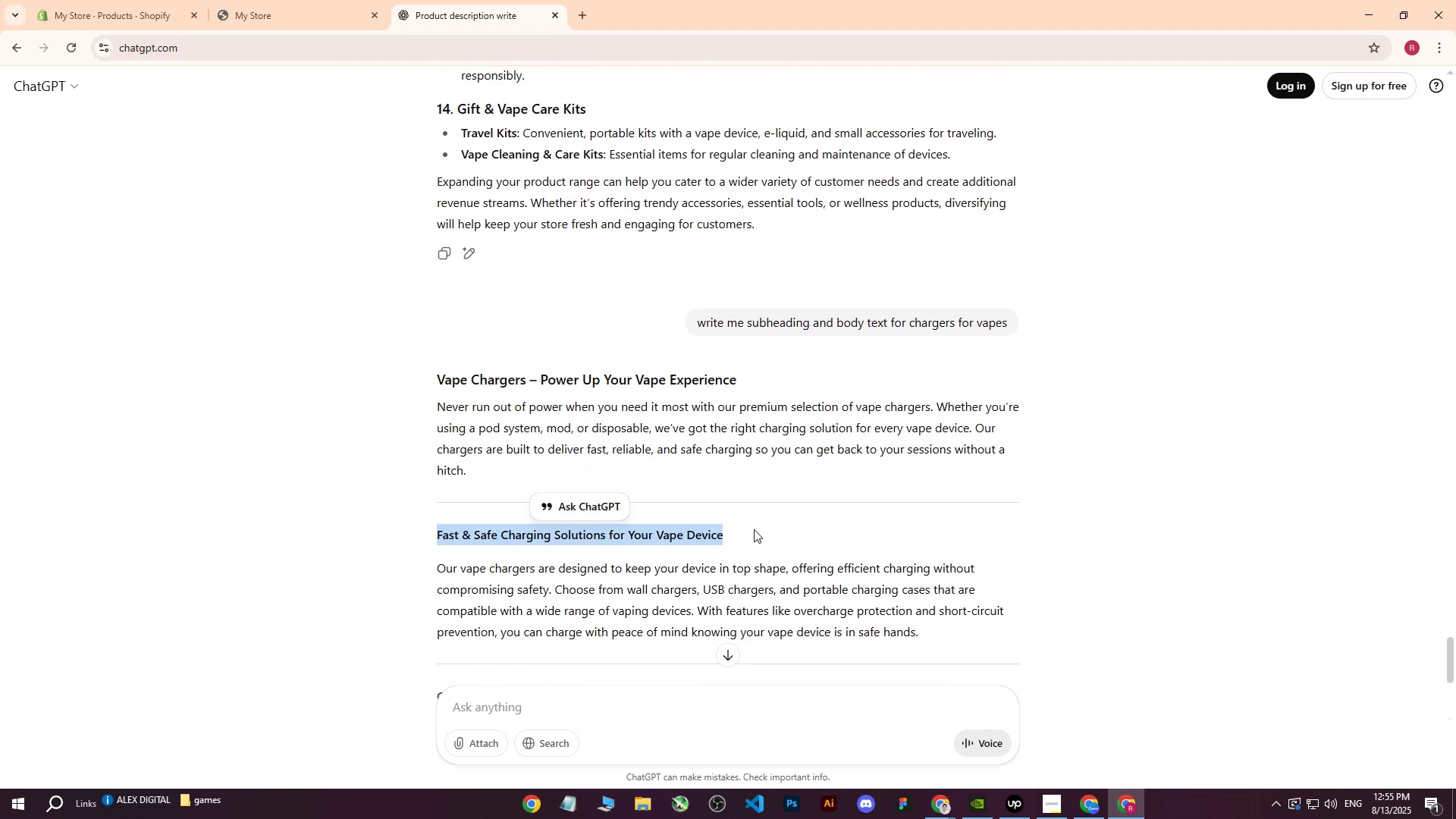 
left_click([422, 392])
 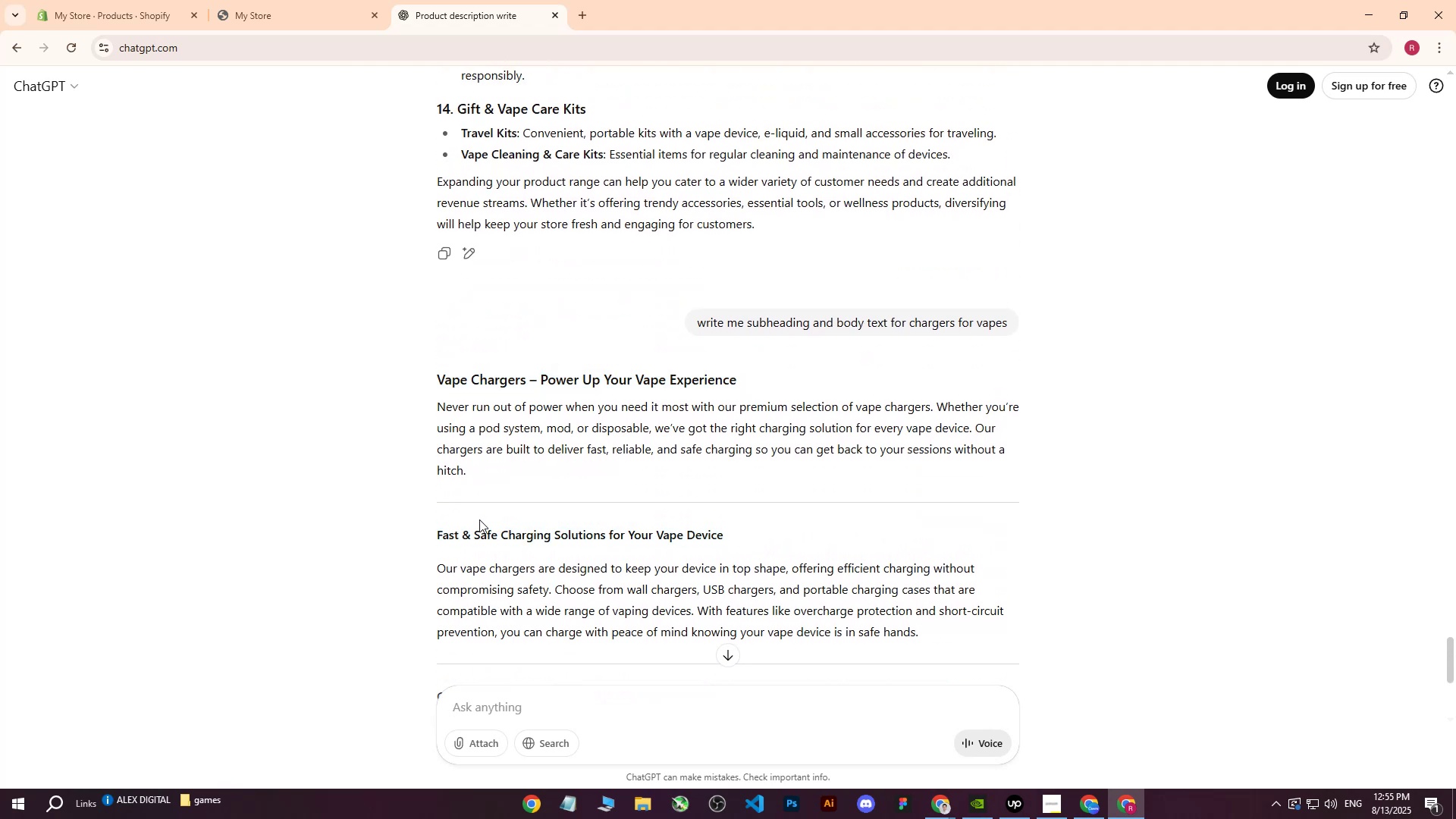 
scroll: coordinate [496, 500], scroll_direction: down, amount: 3.0
 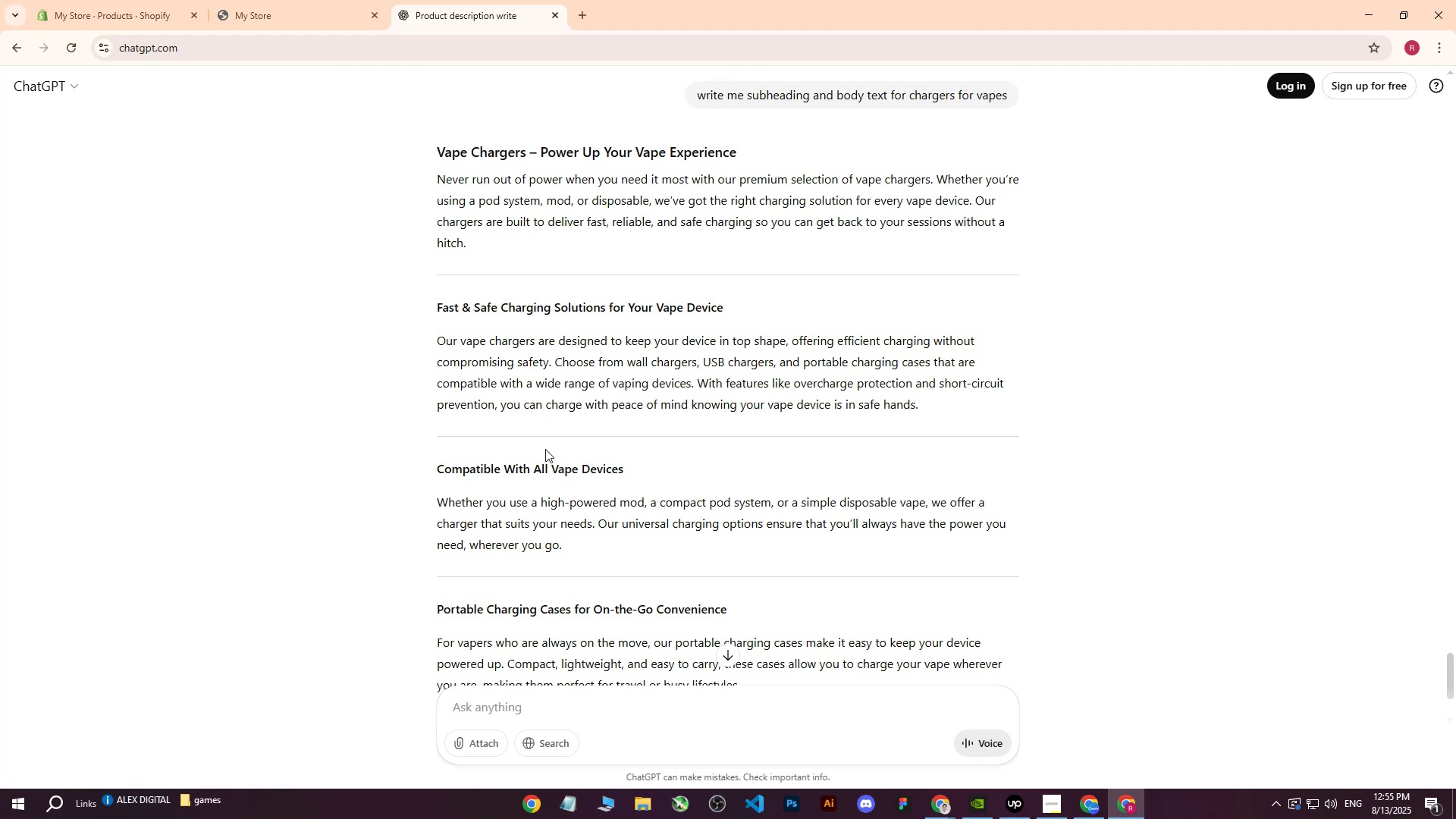 
wait(13.52)
 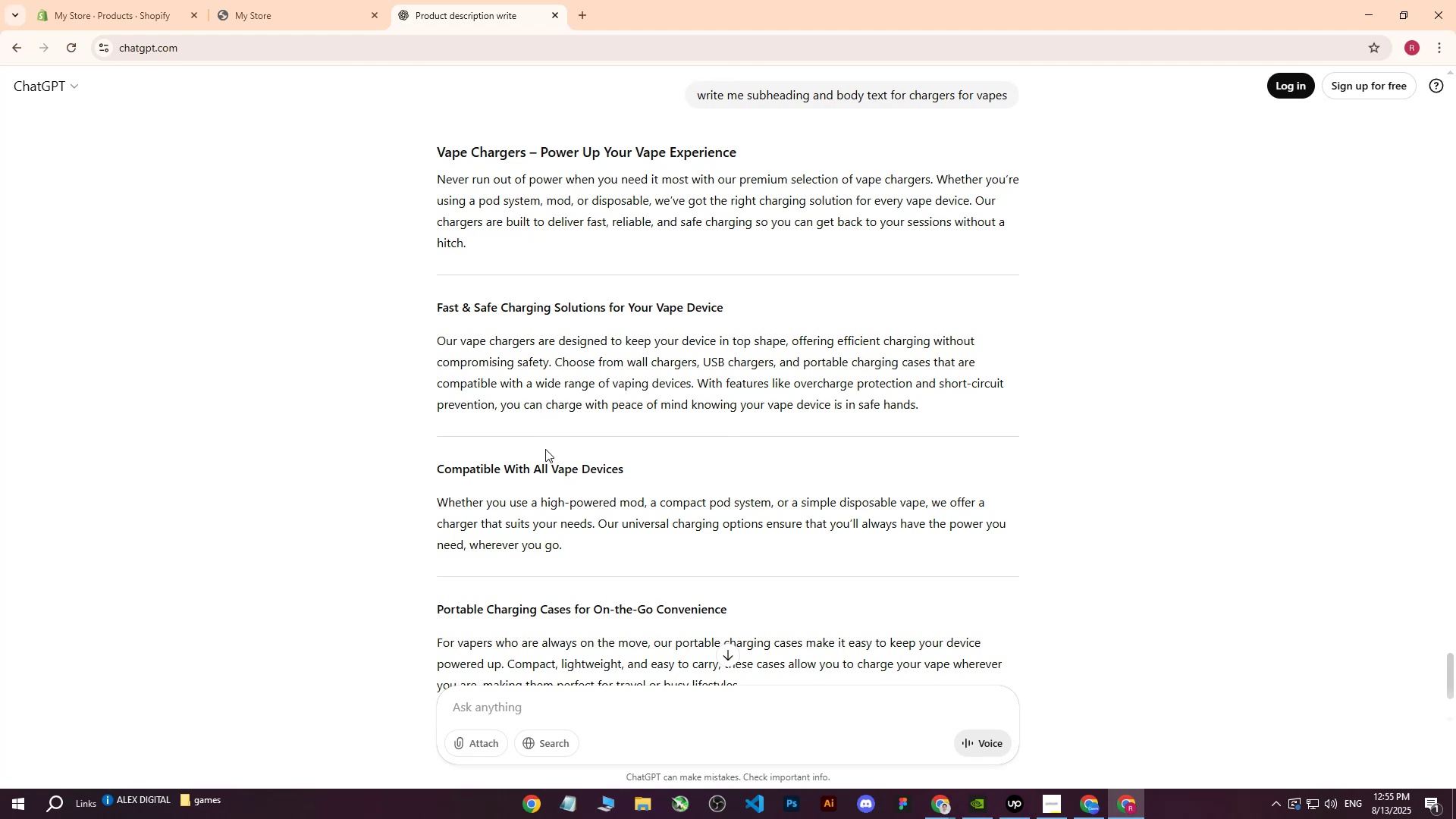 
scroll: coordinate [510, 454], scroll_direction: down, amount: 2.0
 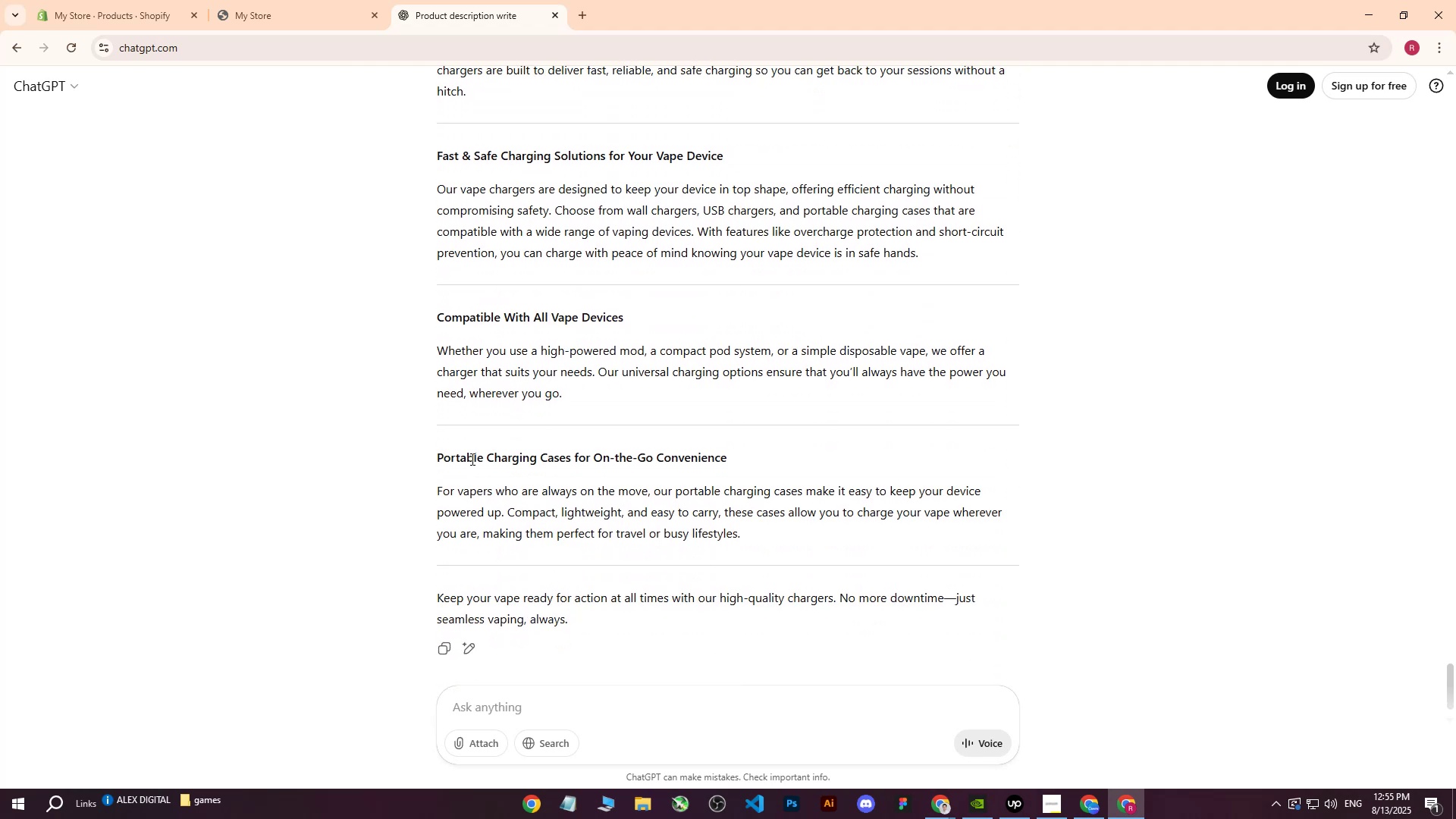 
left_click_drag(start_coordinate=[434, 454], to_coordinate=[716, 462])
 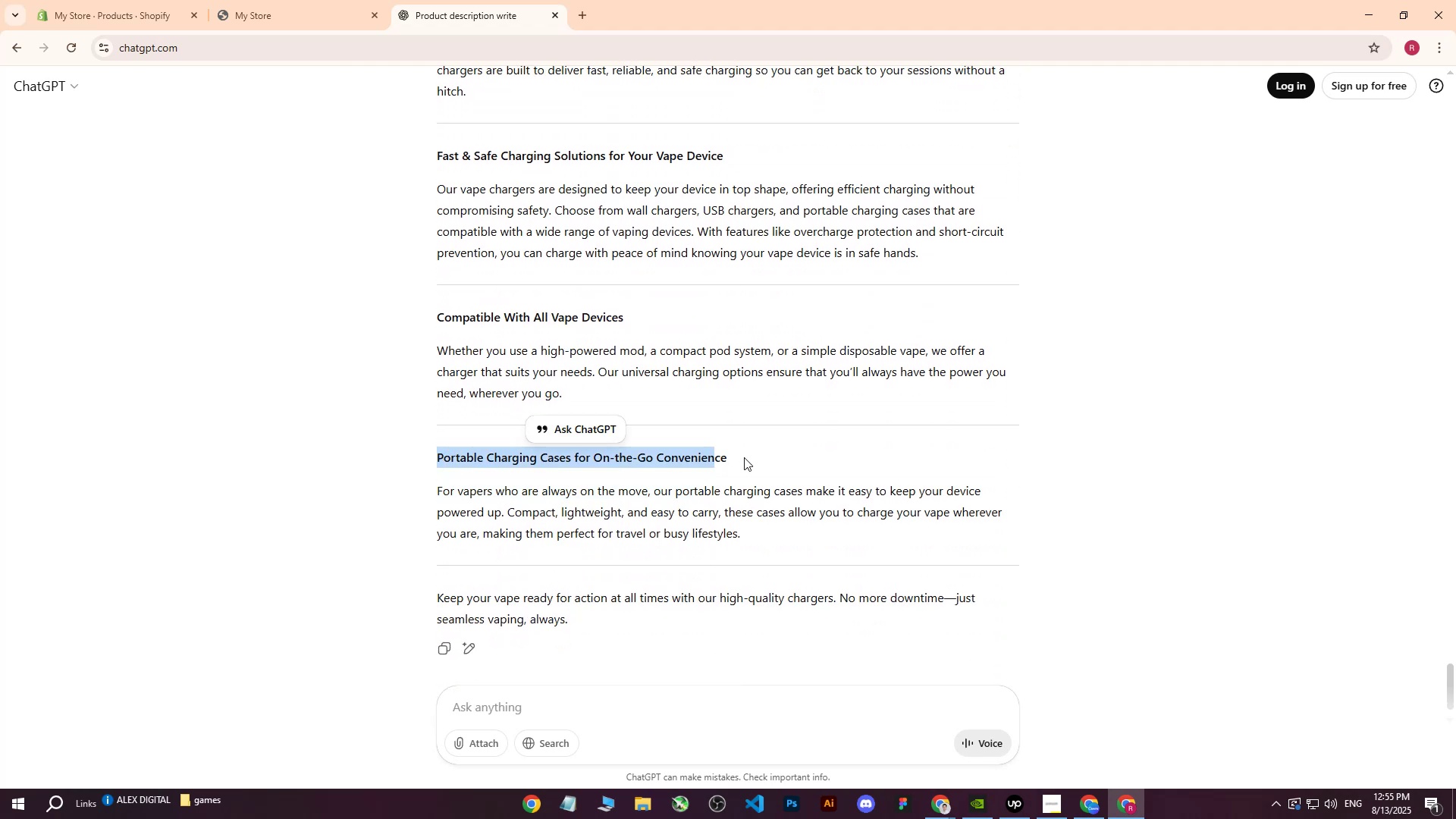 
left_click([744, 457])
 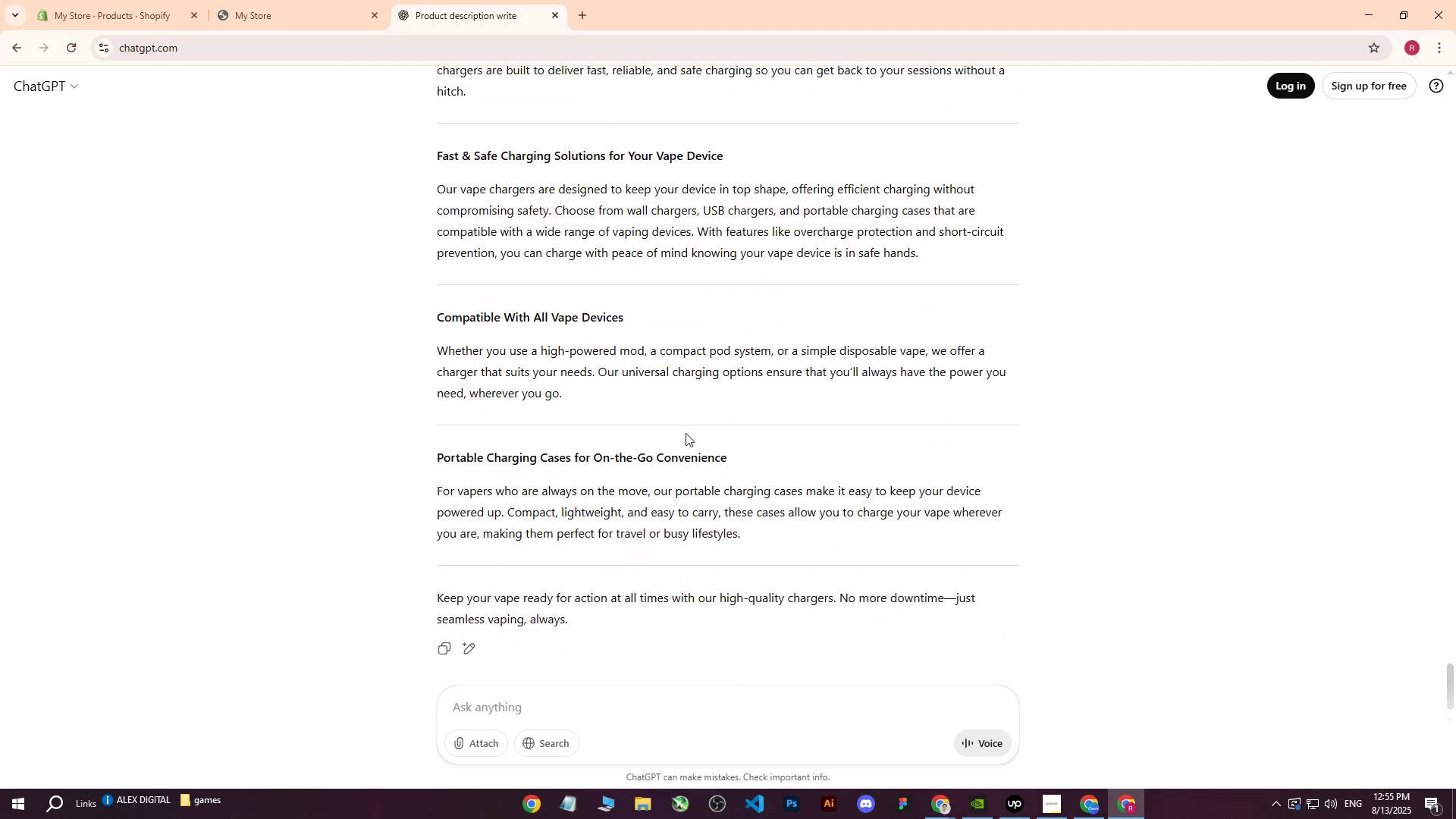 
scroll: coordinate [658, 431], scroll_direction: up, amount: 4.0
 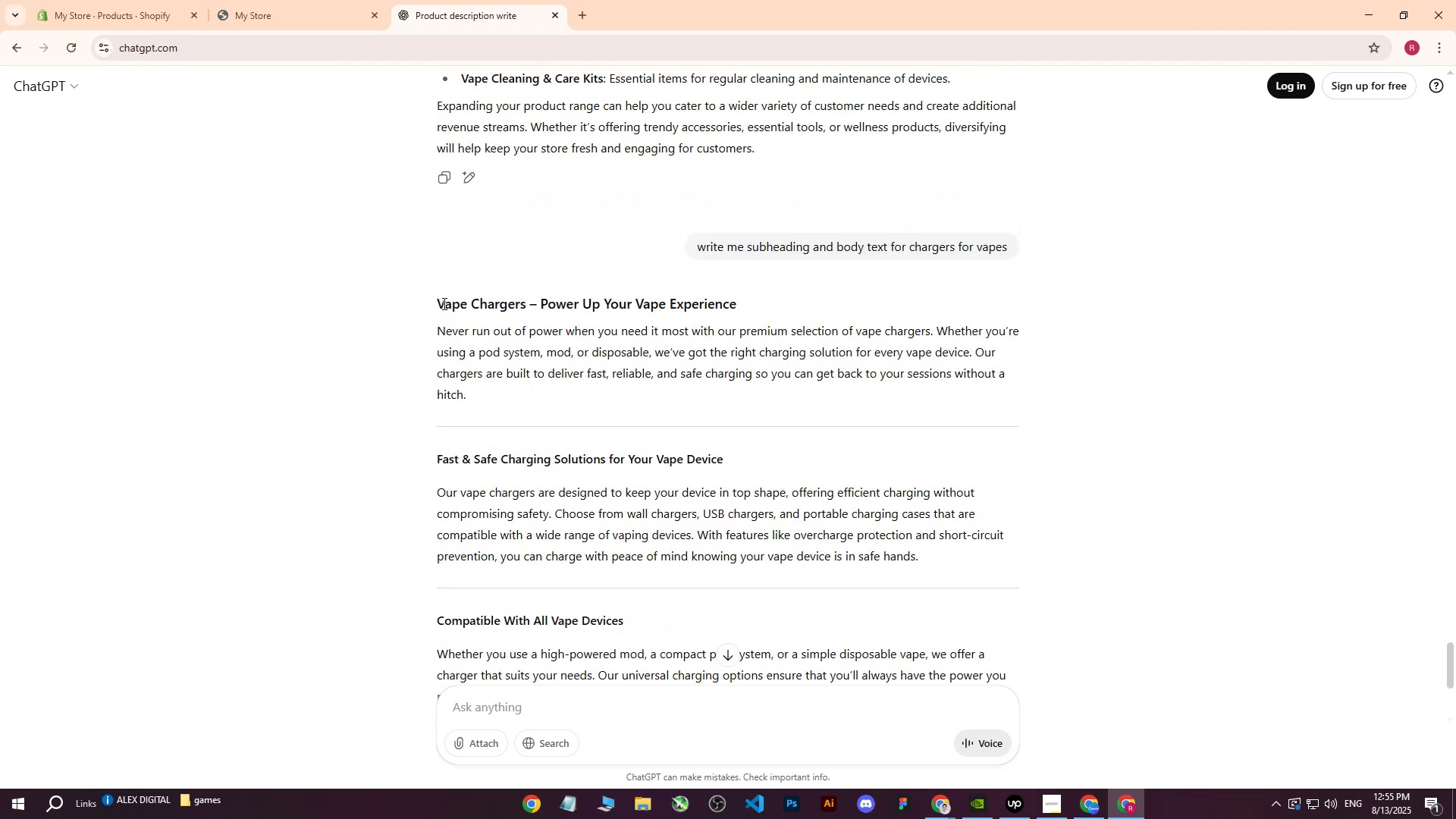 
left_click_drag(start_coordinate=[438, 300], to_coordinate=[767, 300])
 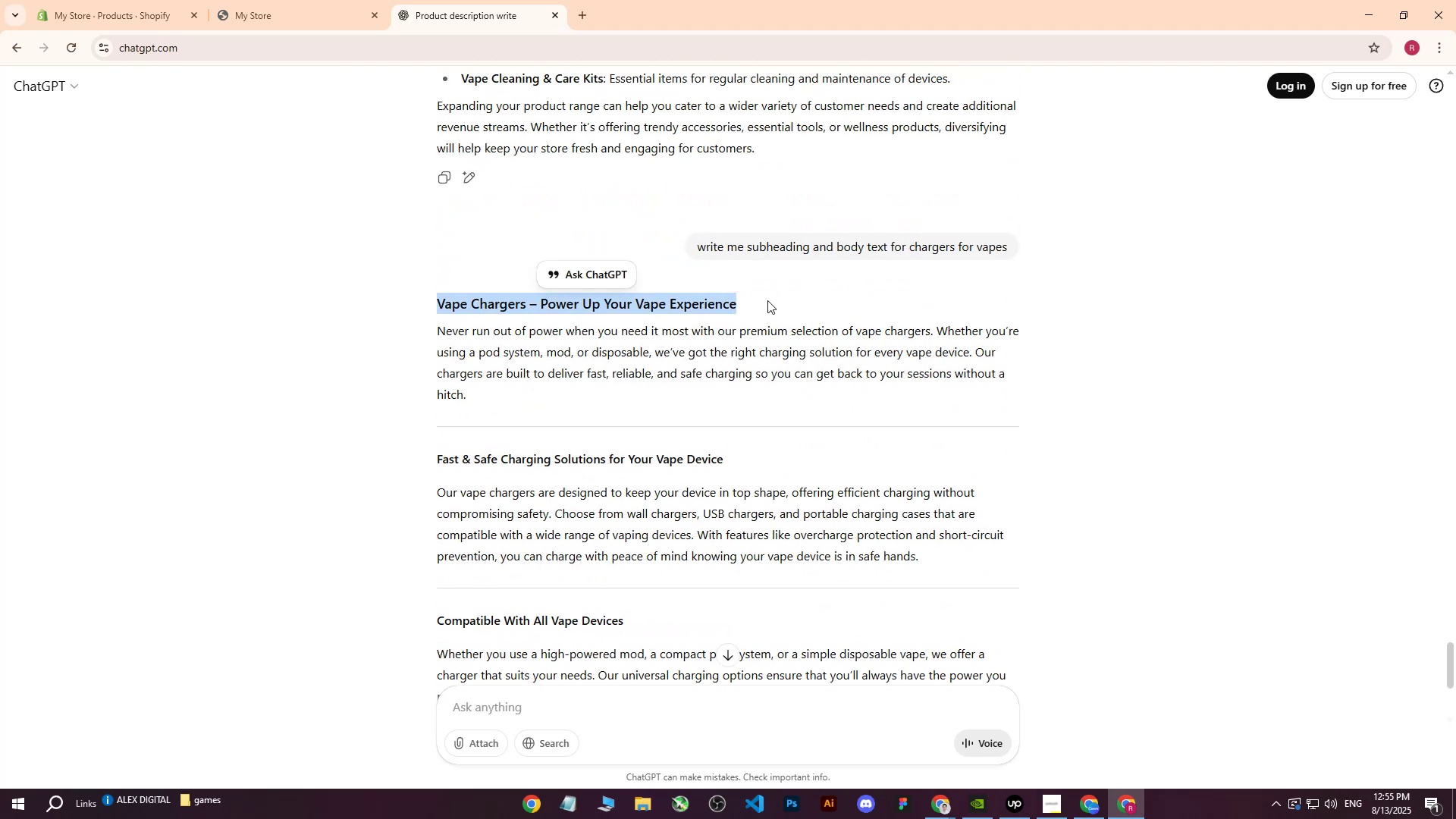 
key(Control+ControlLeft)
 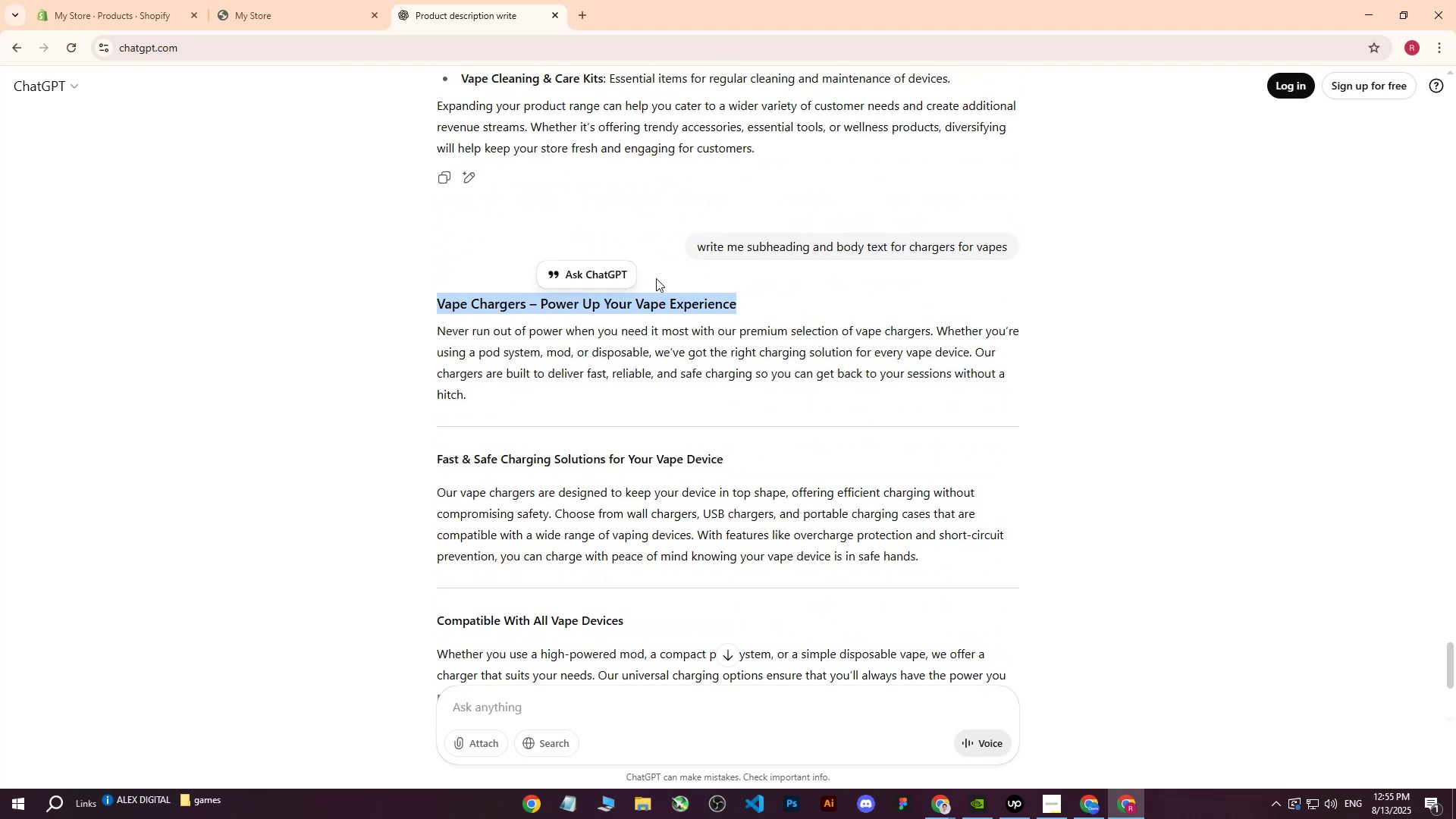 
key(Control+C)
 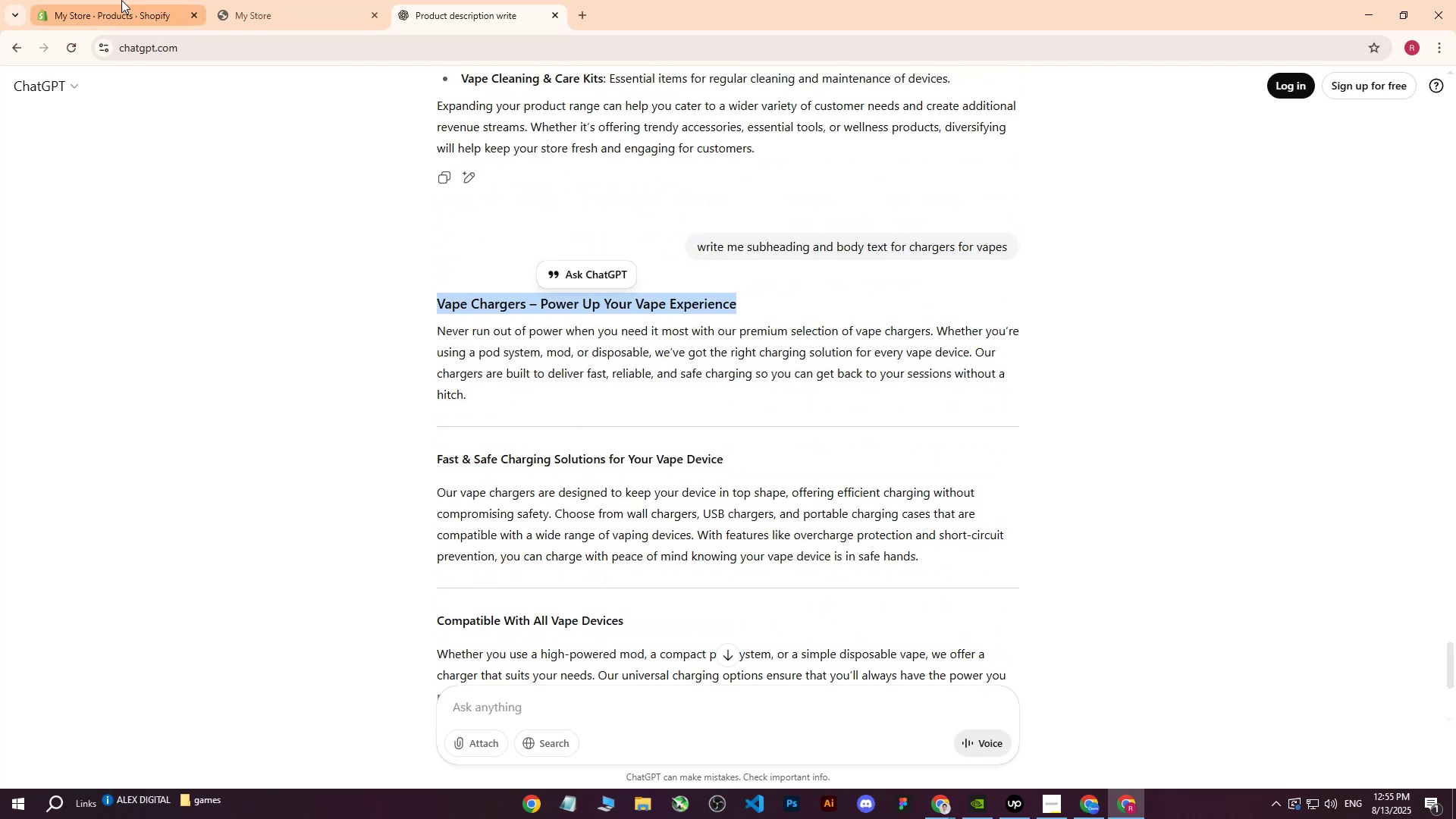 
left_click([121, 0])
 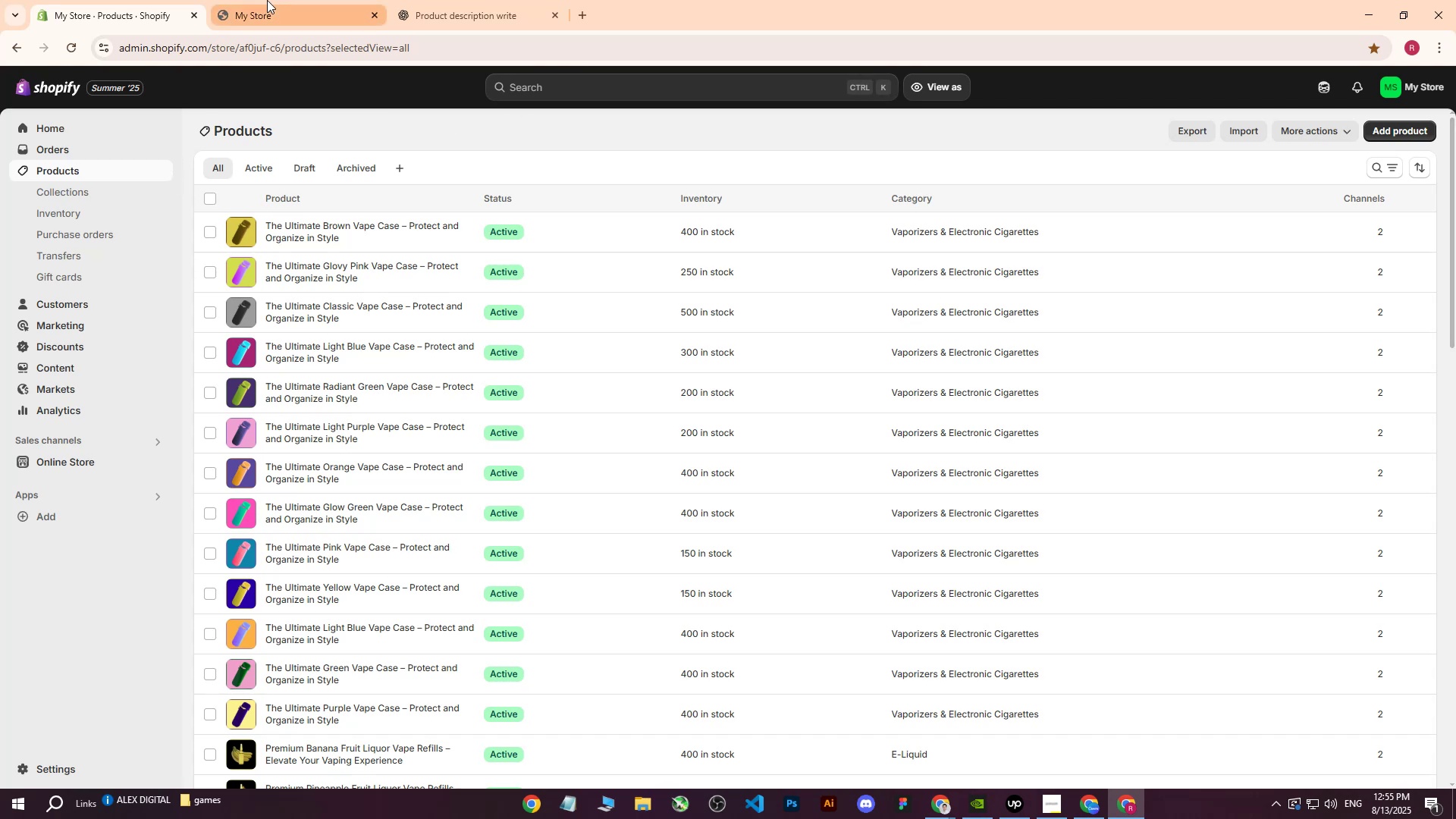 
double_click([142, 0])
 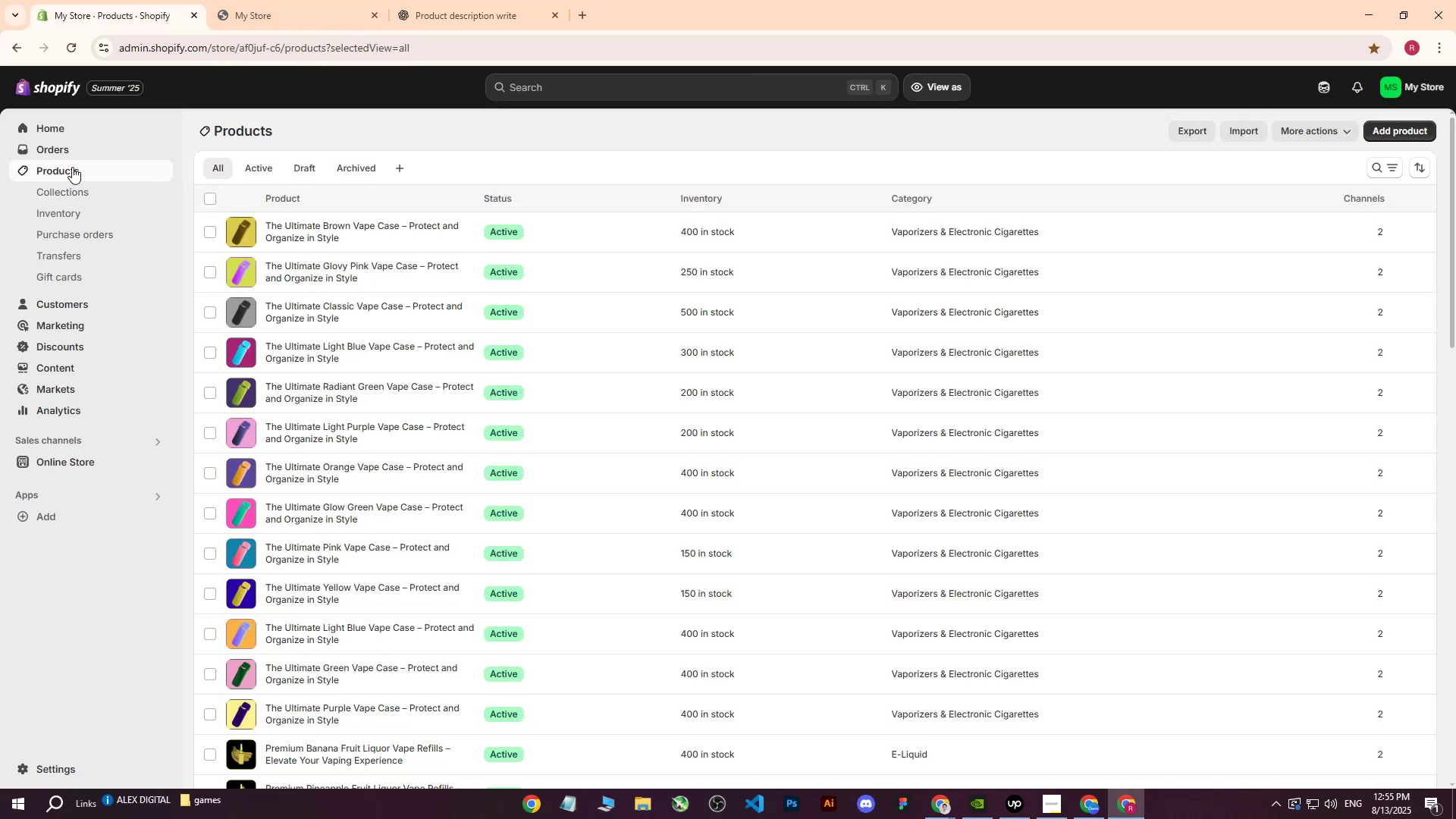 
left_click([72, 167])
 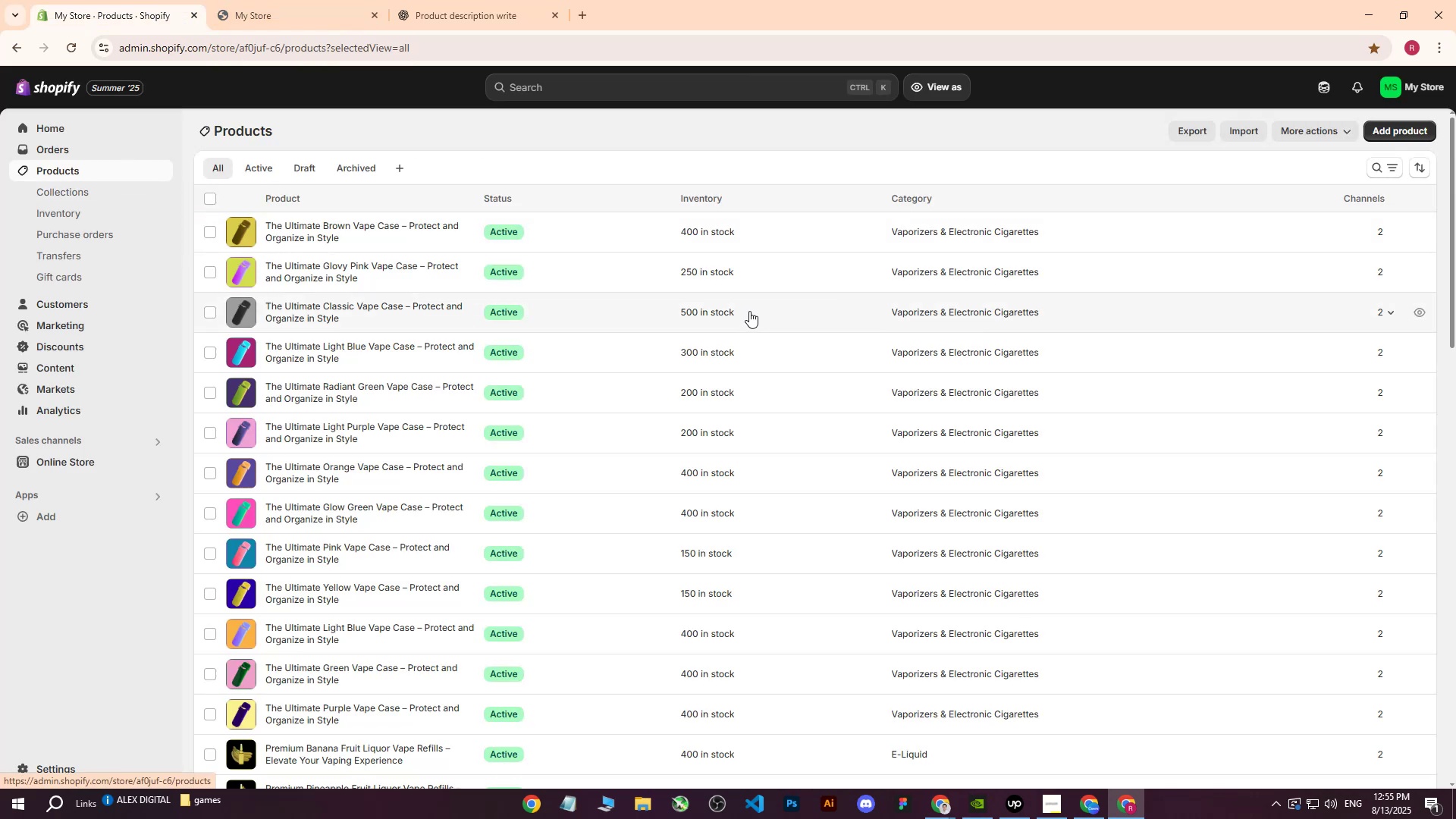 
wait(6.62)
 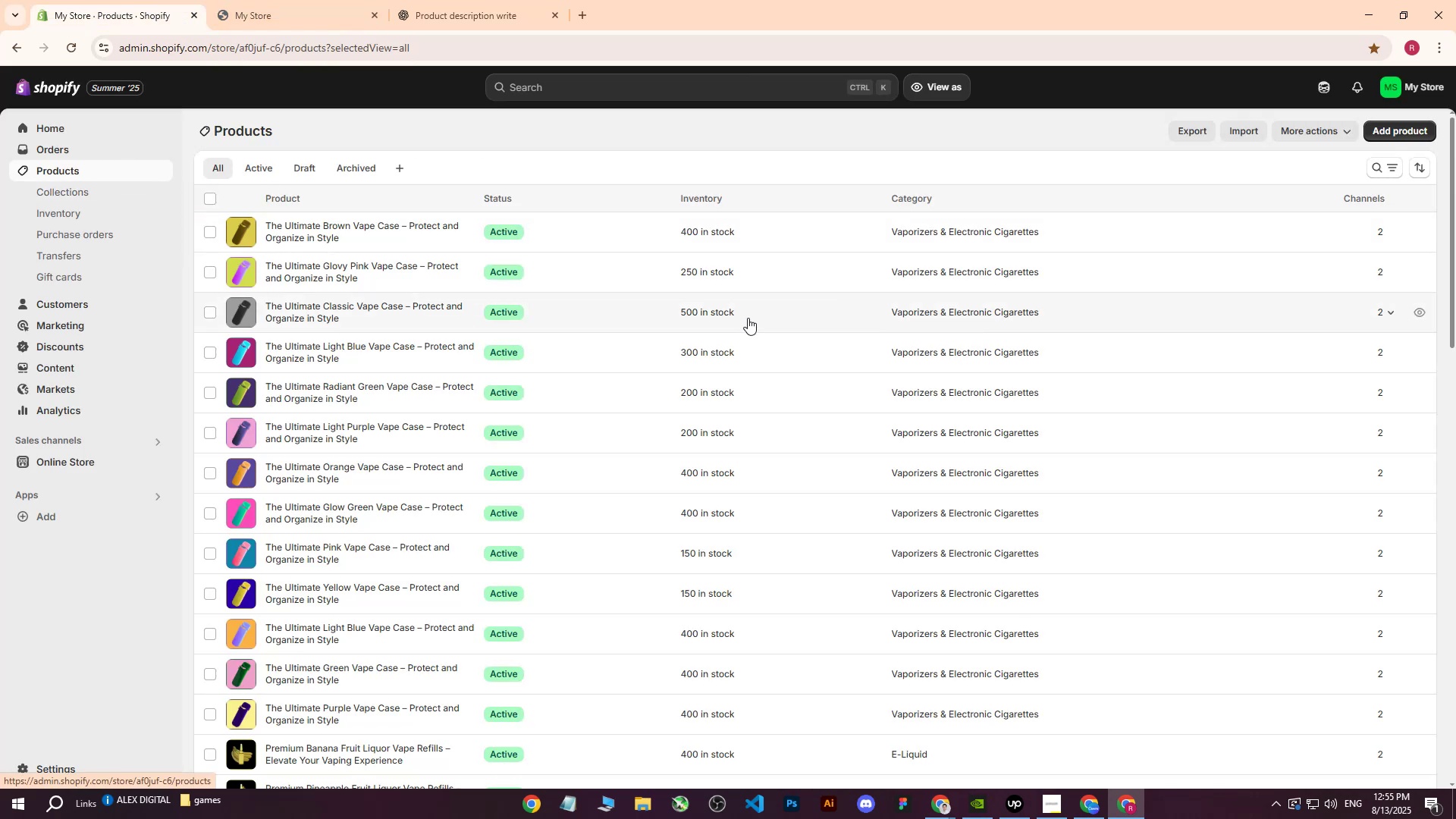 
left_click([1417, 129])
 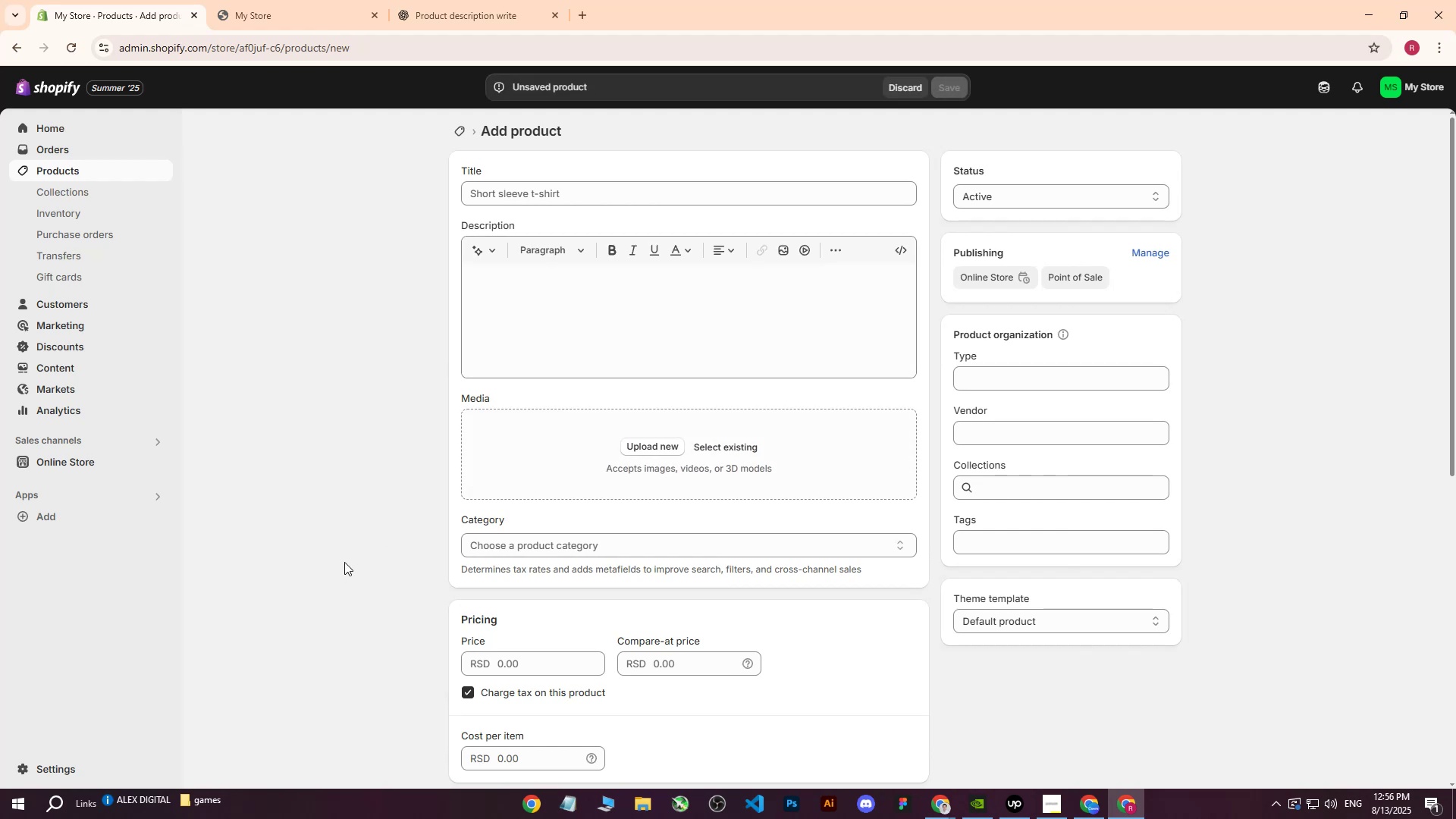 
wait(6.45)
 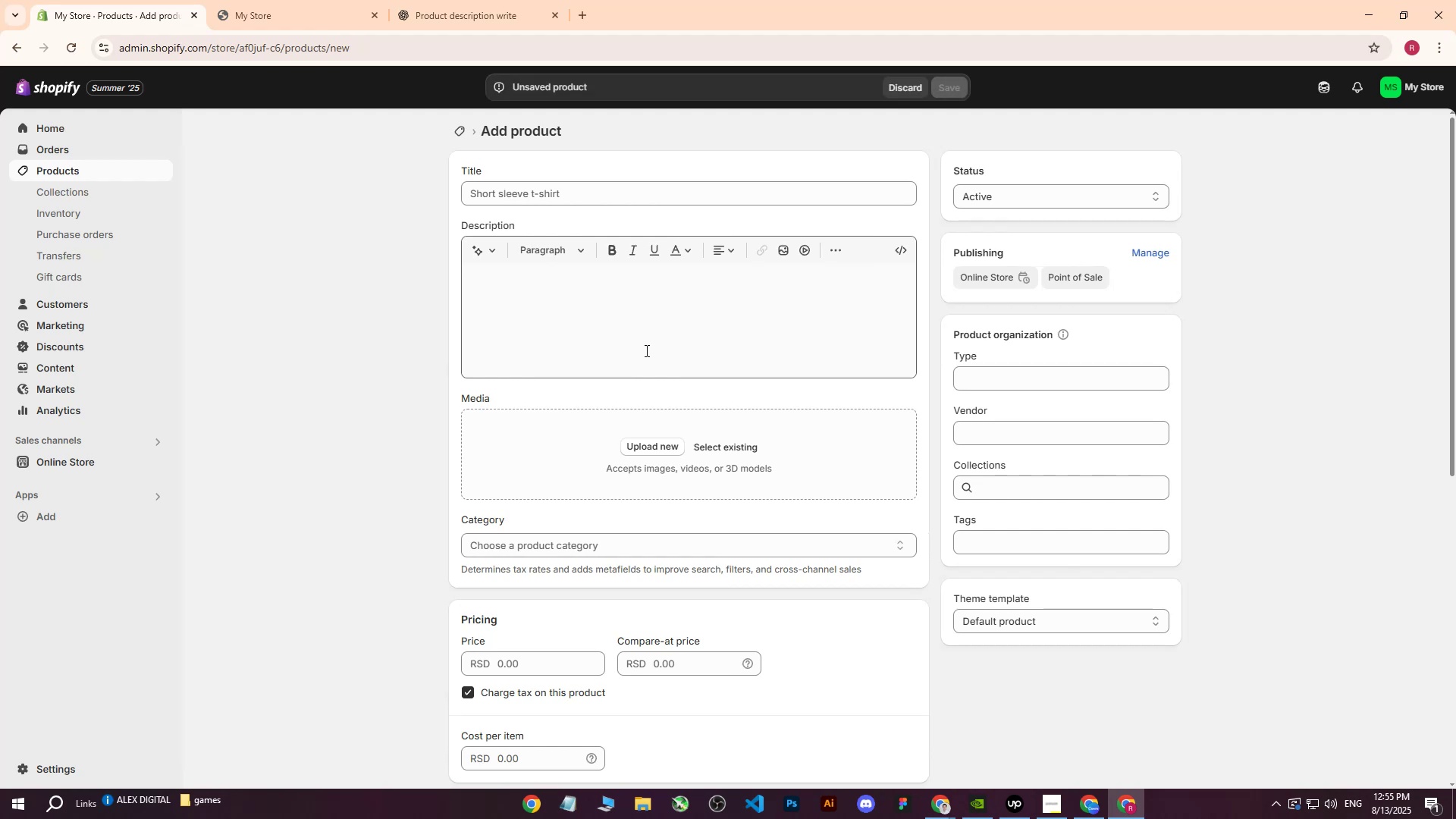 
left_click([516, 197])
 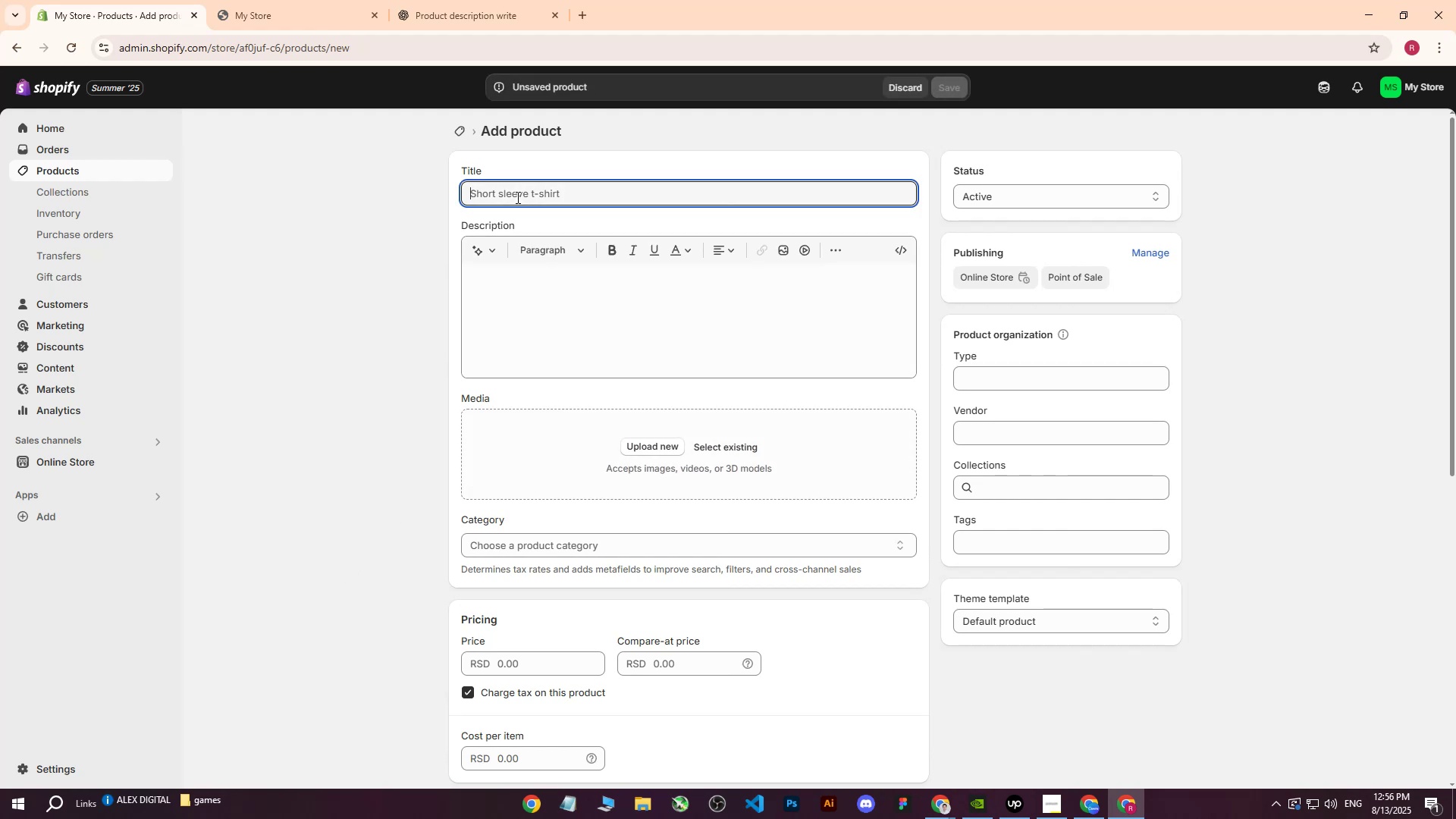 
key(Control+ControlLeft)
 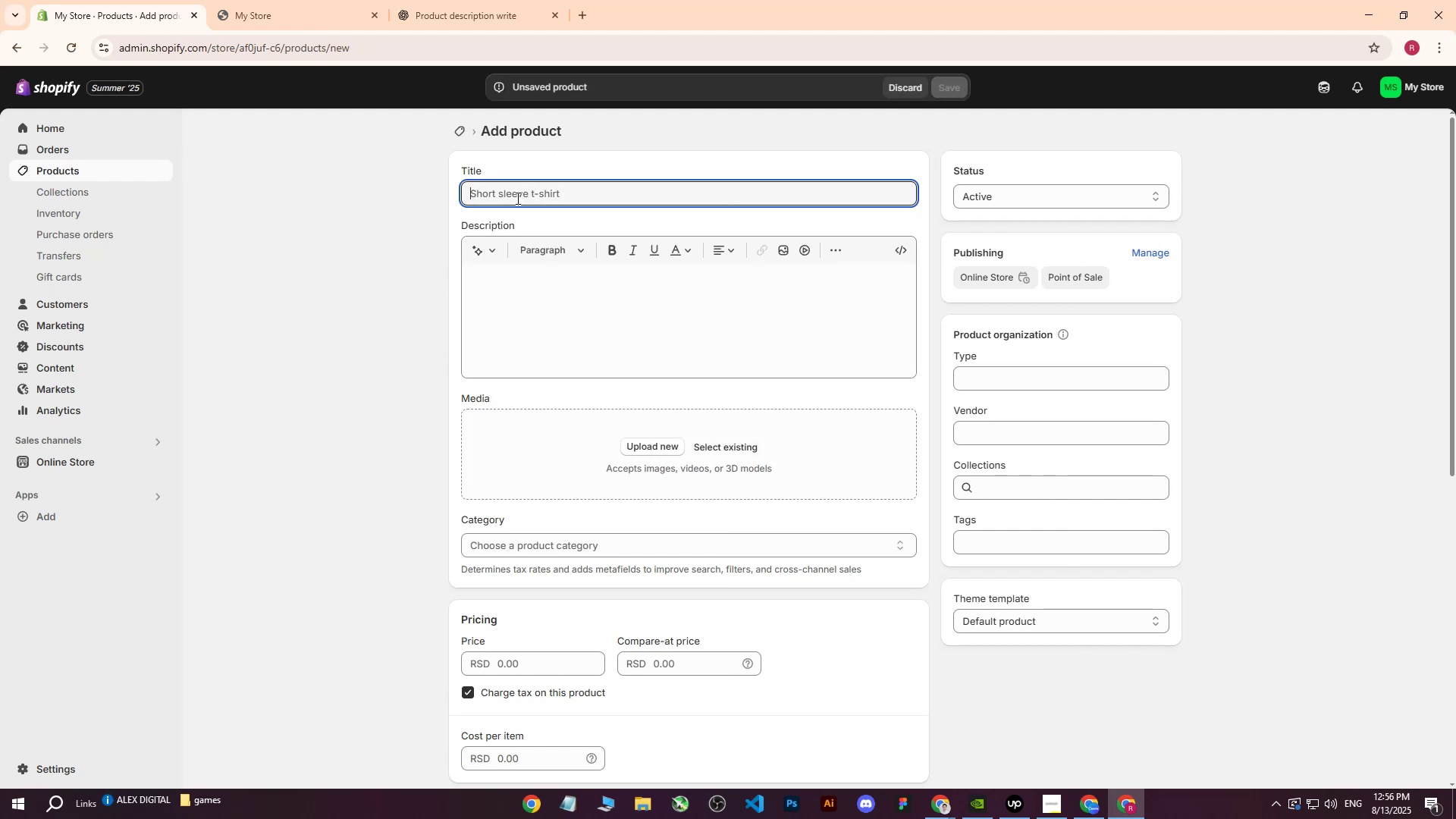 
key(Control+V)
 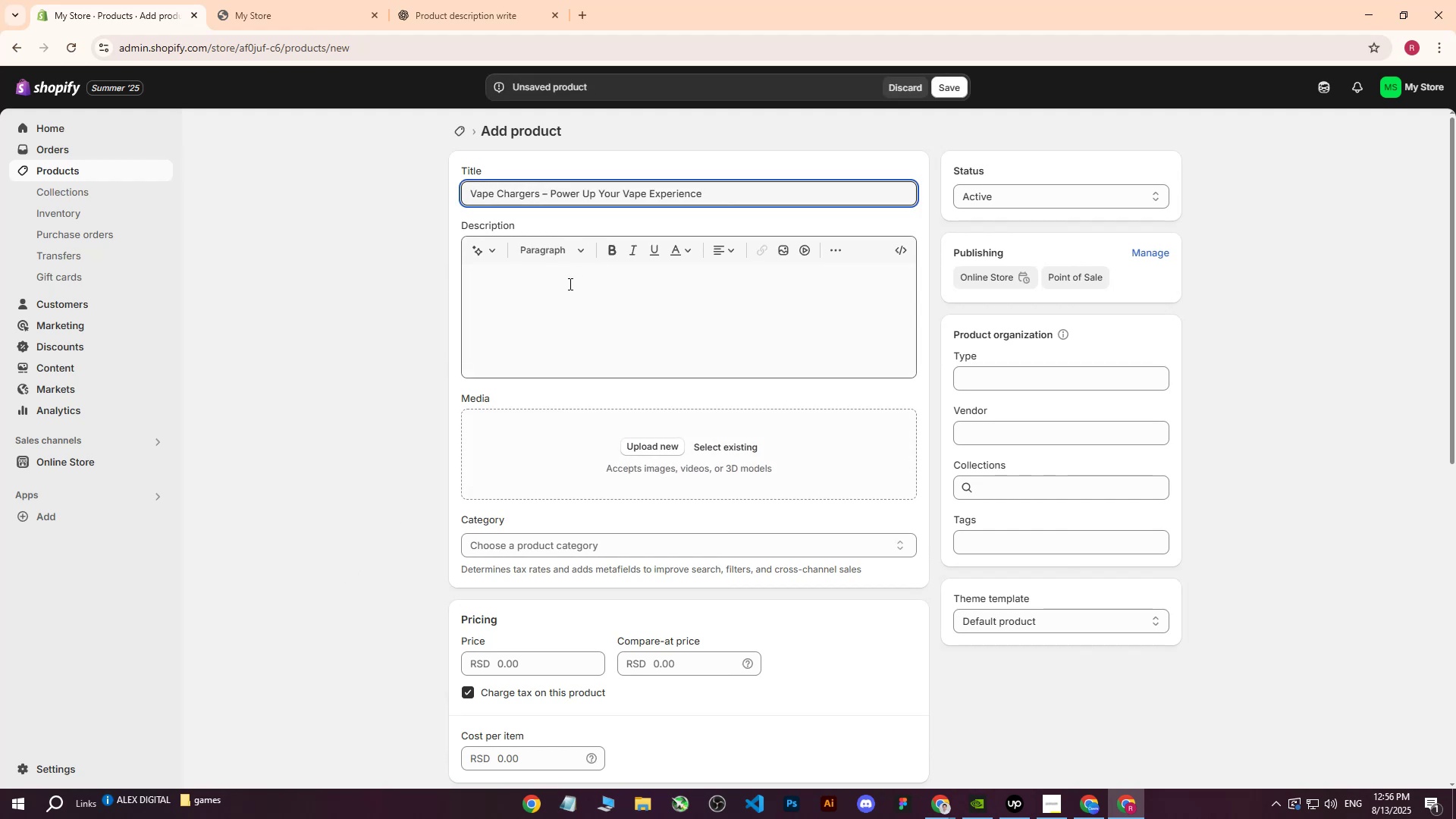 
left_click([564, 293])
 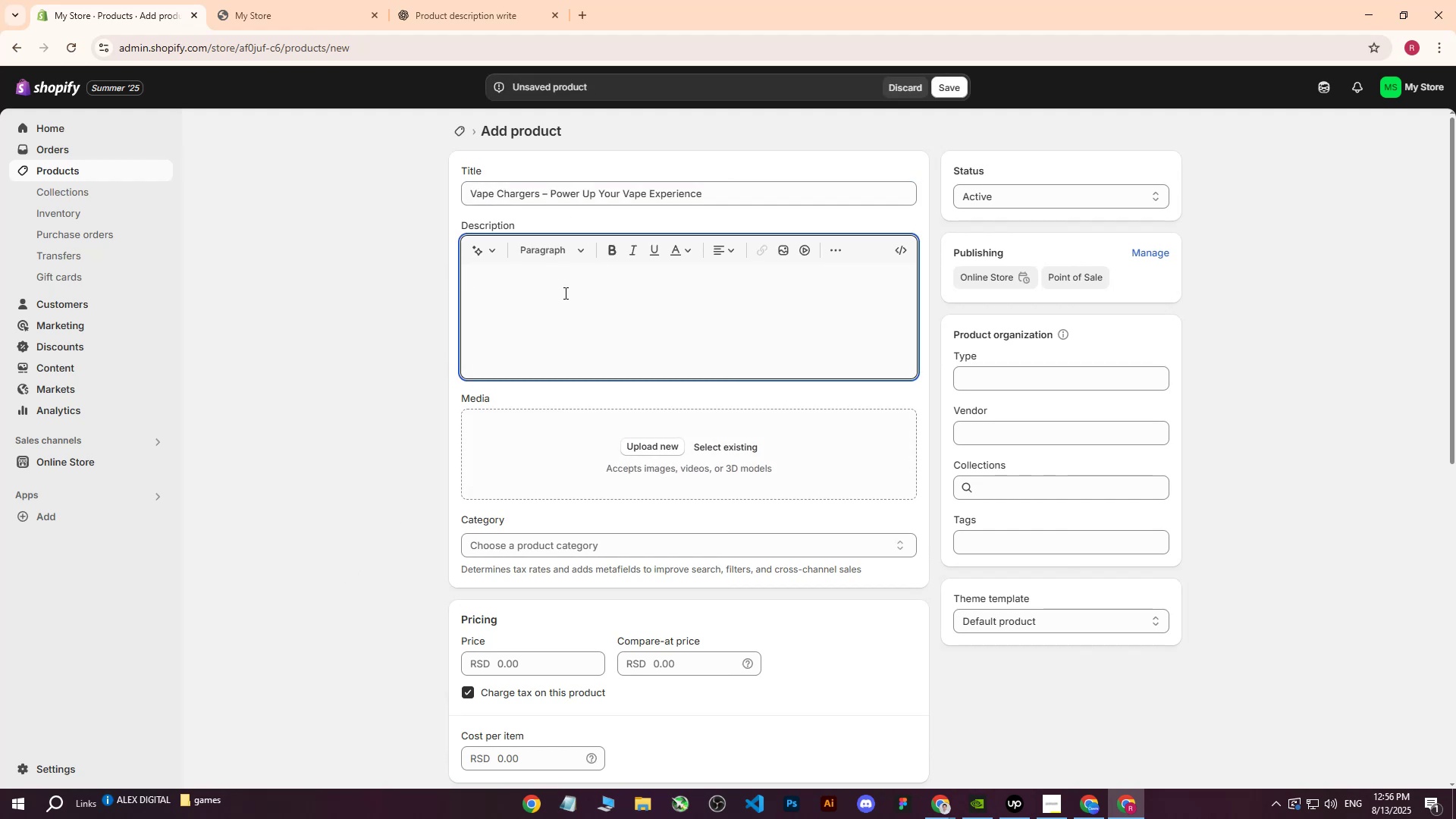 
left_click_drag(start_coordinate=[729, 189], to_coordinate=[815, 193])
 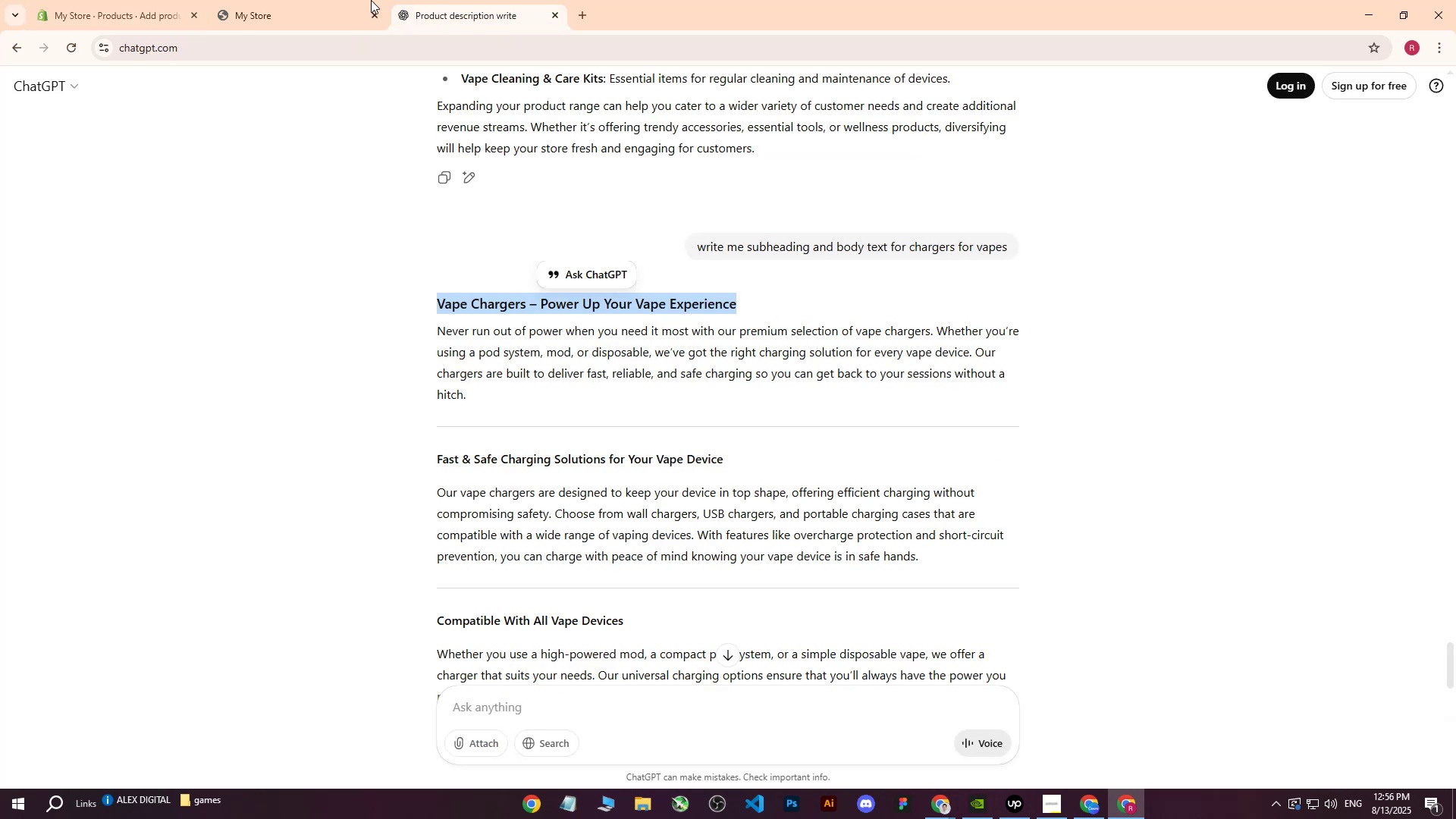 
double_click([300, 0])
 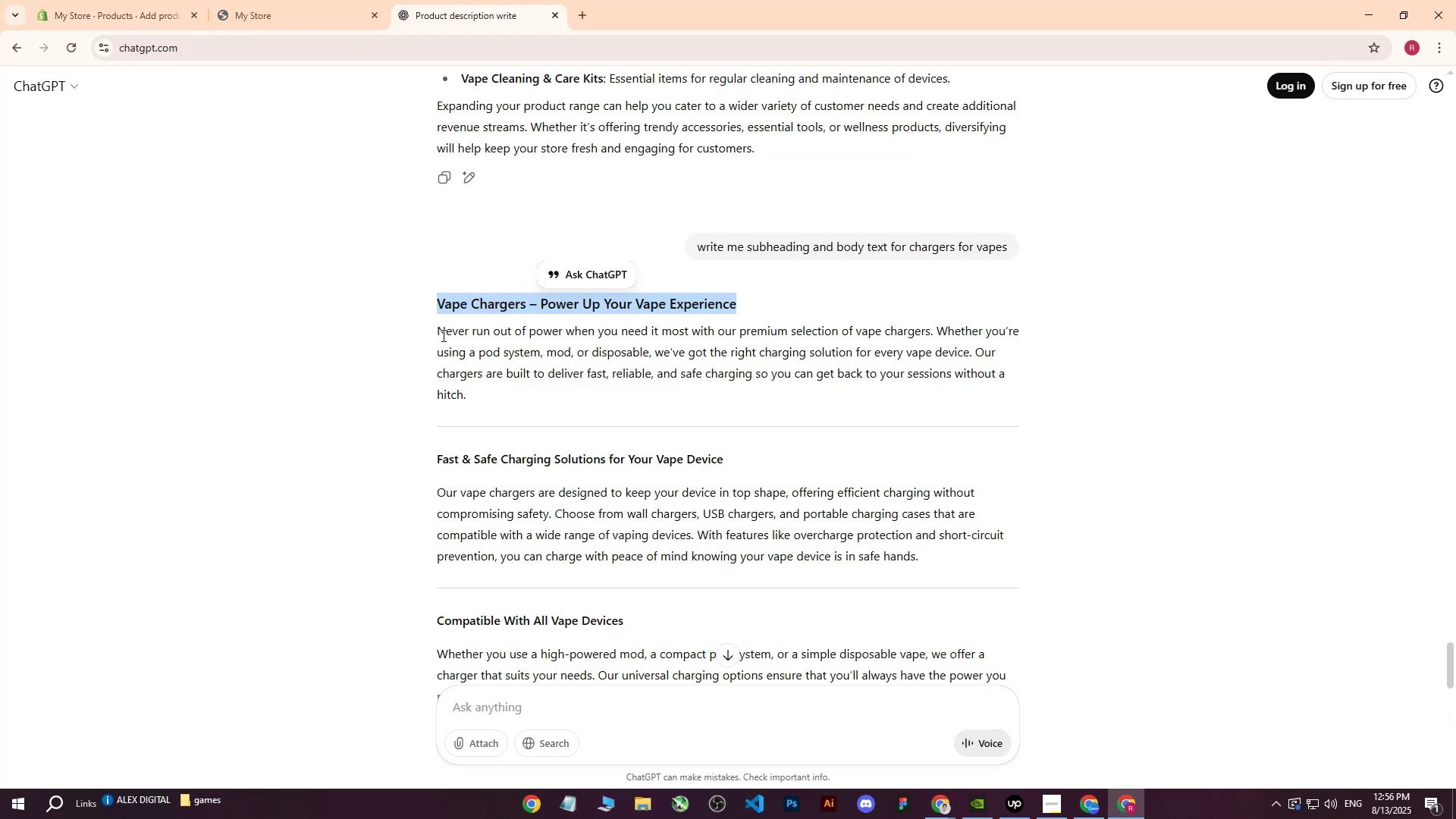 
left_click_drag(start_coordinate=[438, 331], to_coordinate=[492, 398])
 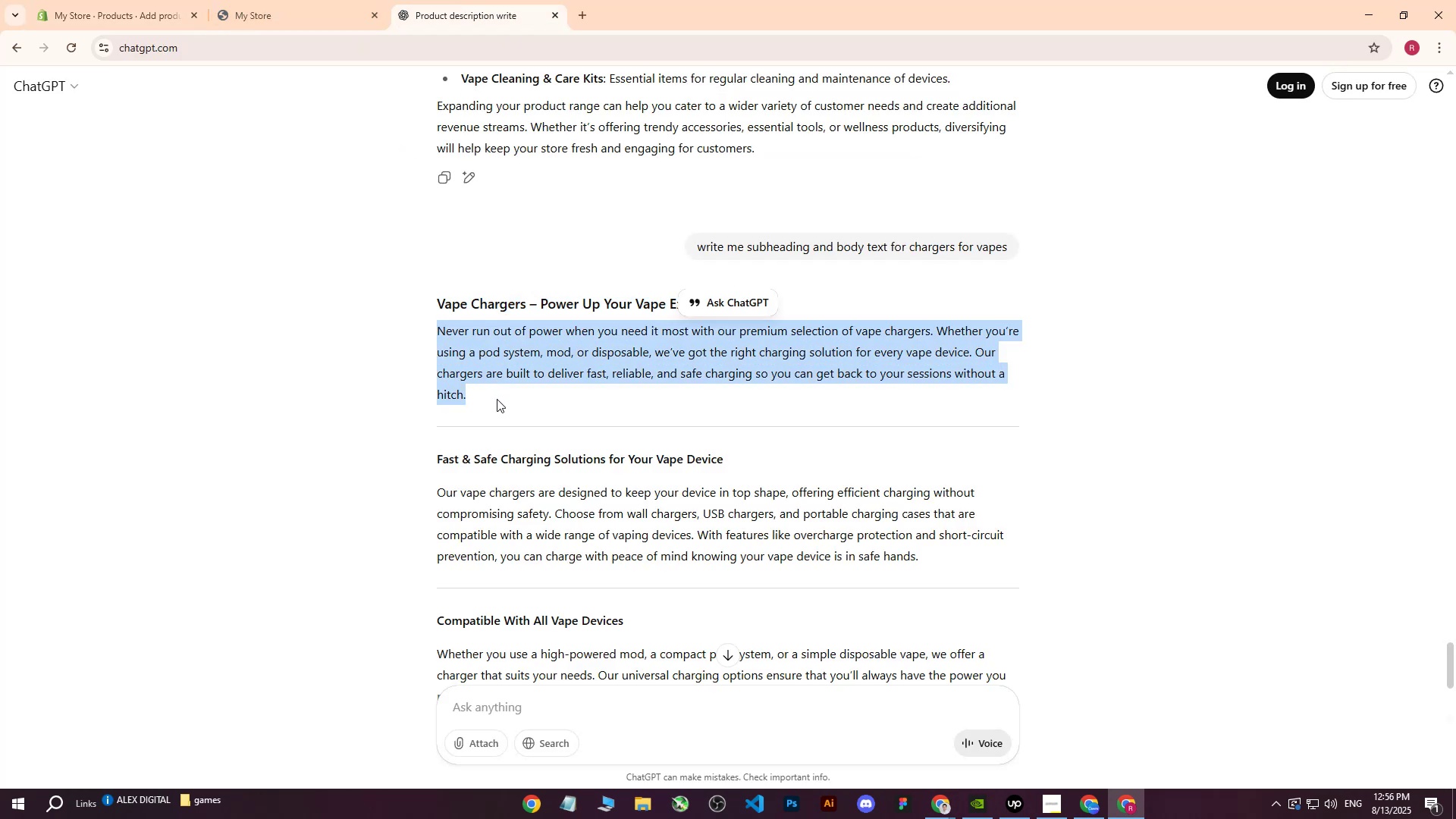 
key(Control+C)
 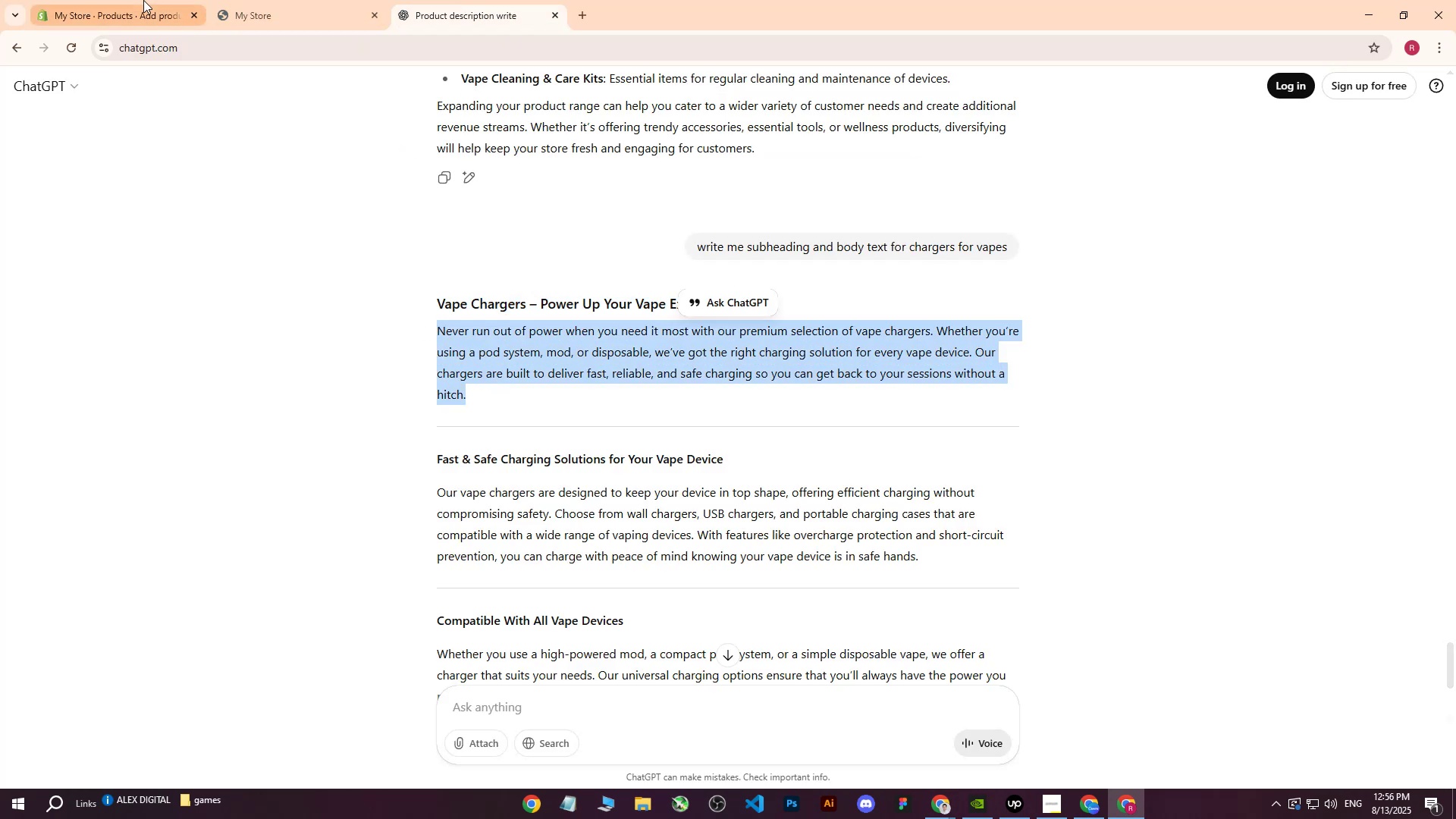 
left_click([143, 0])
 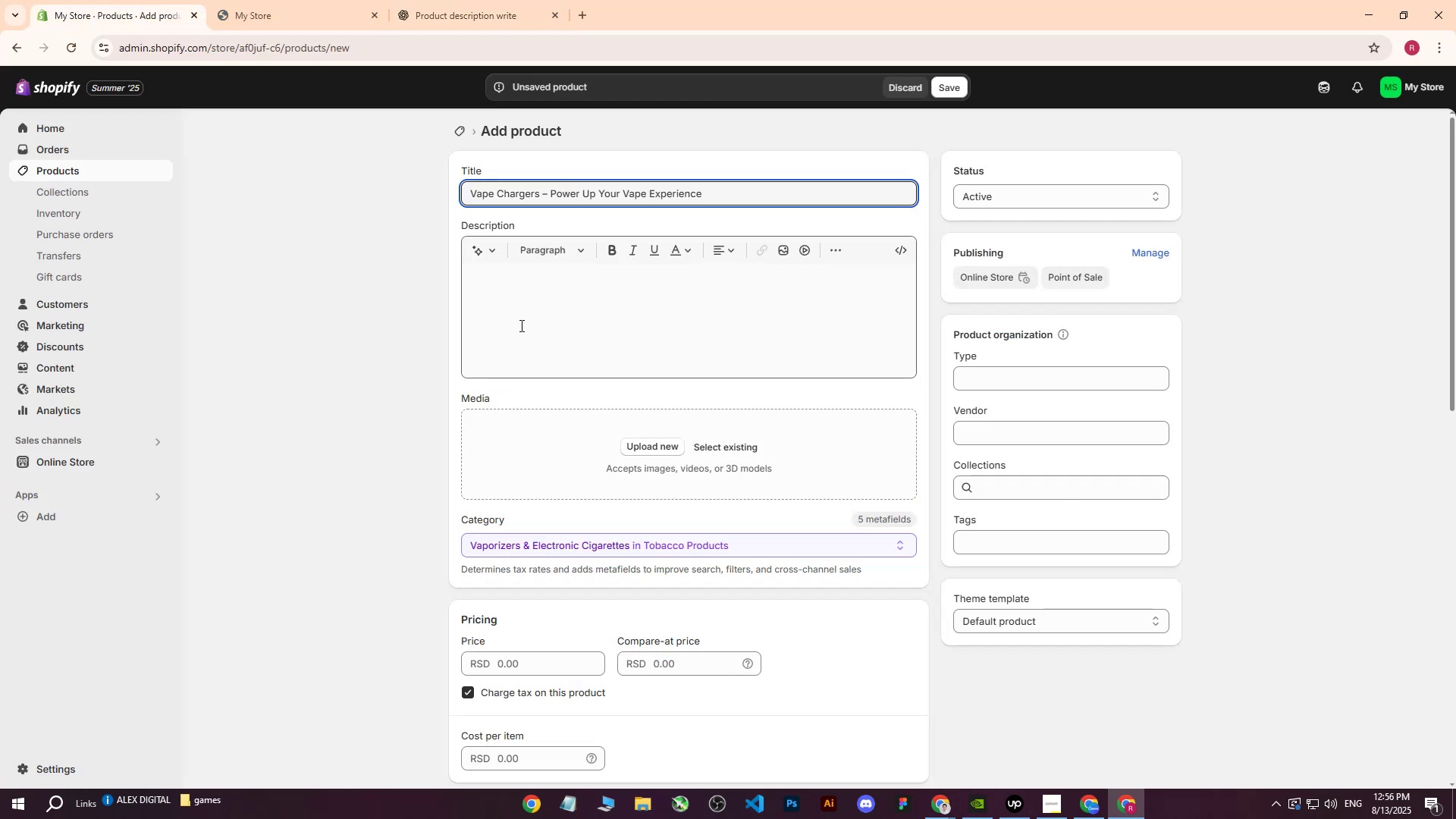 
left_click([522, 318])
 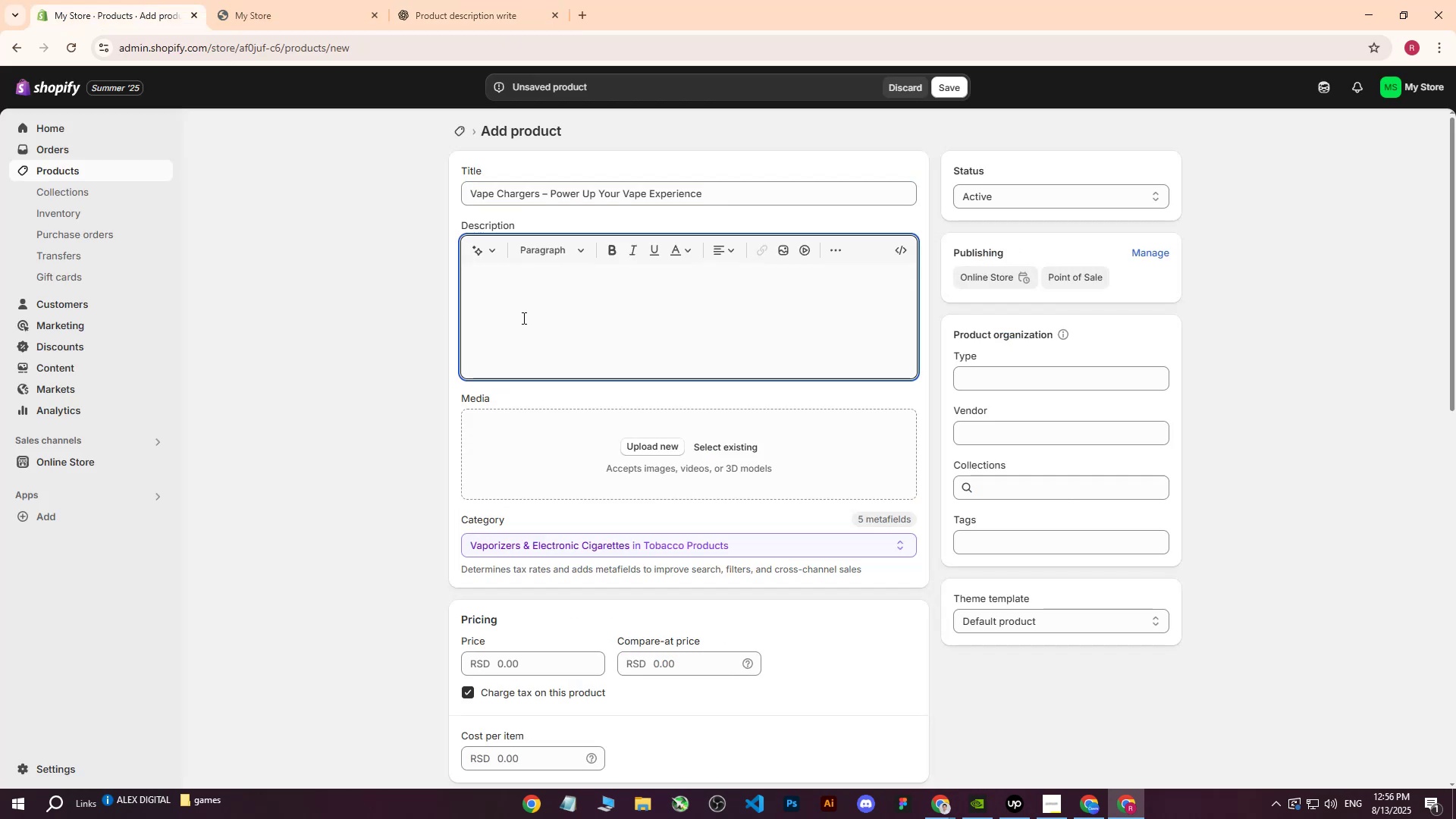 
key(Control+ControlLeft)
 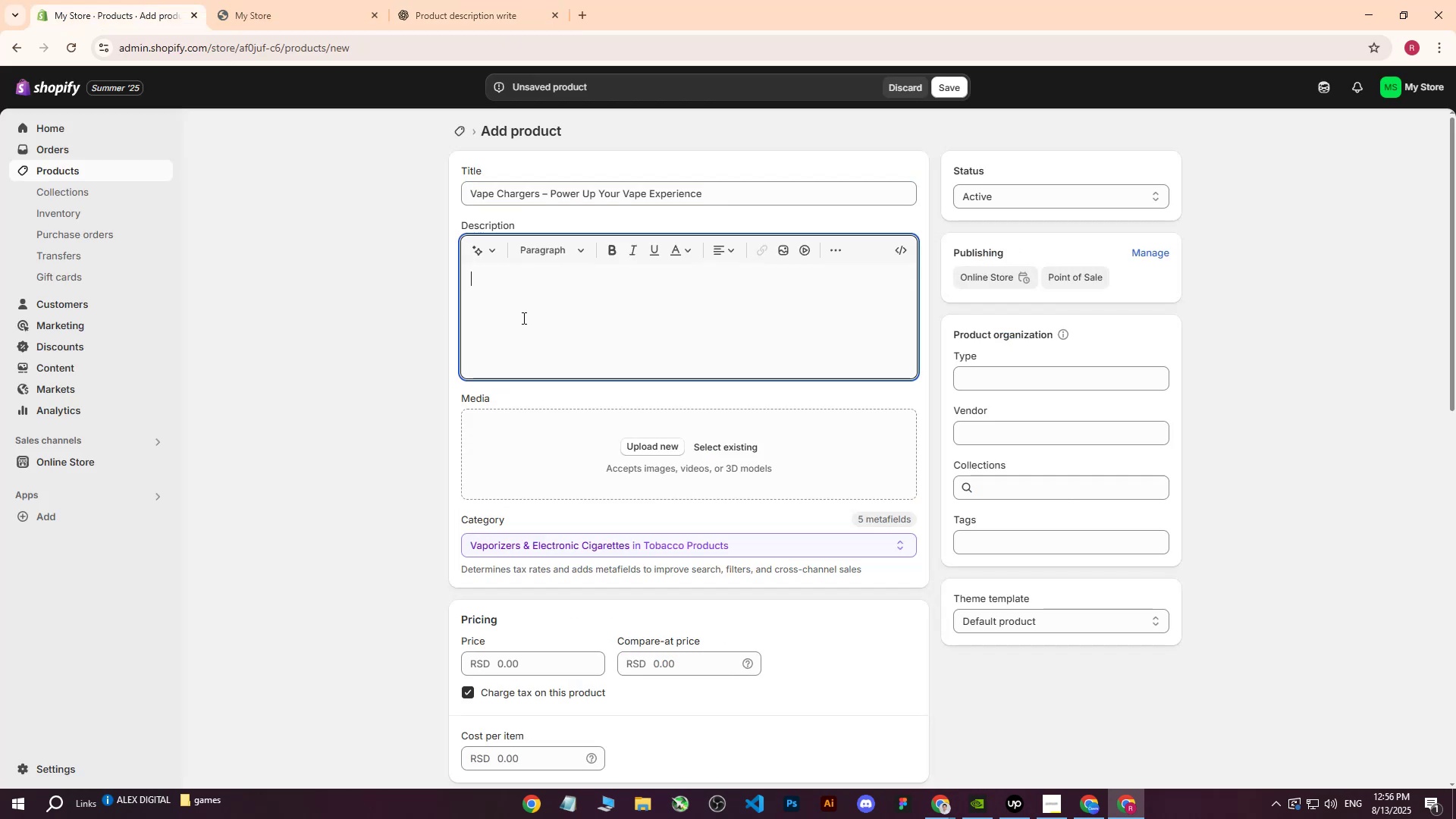 
key(Control+V)
 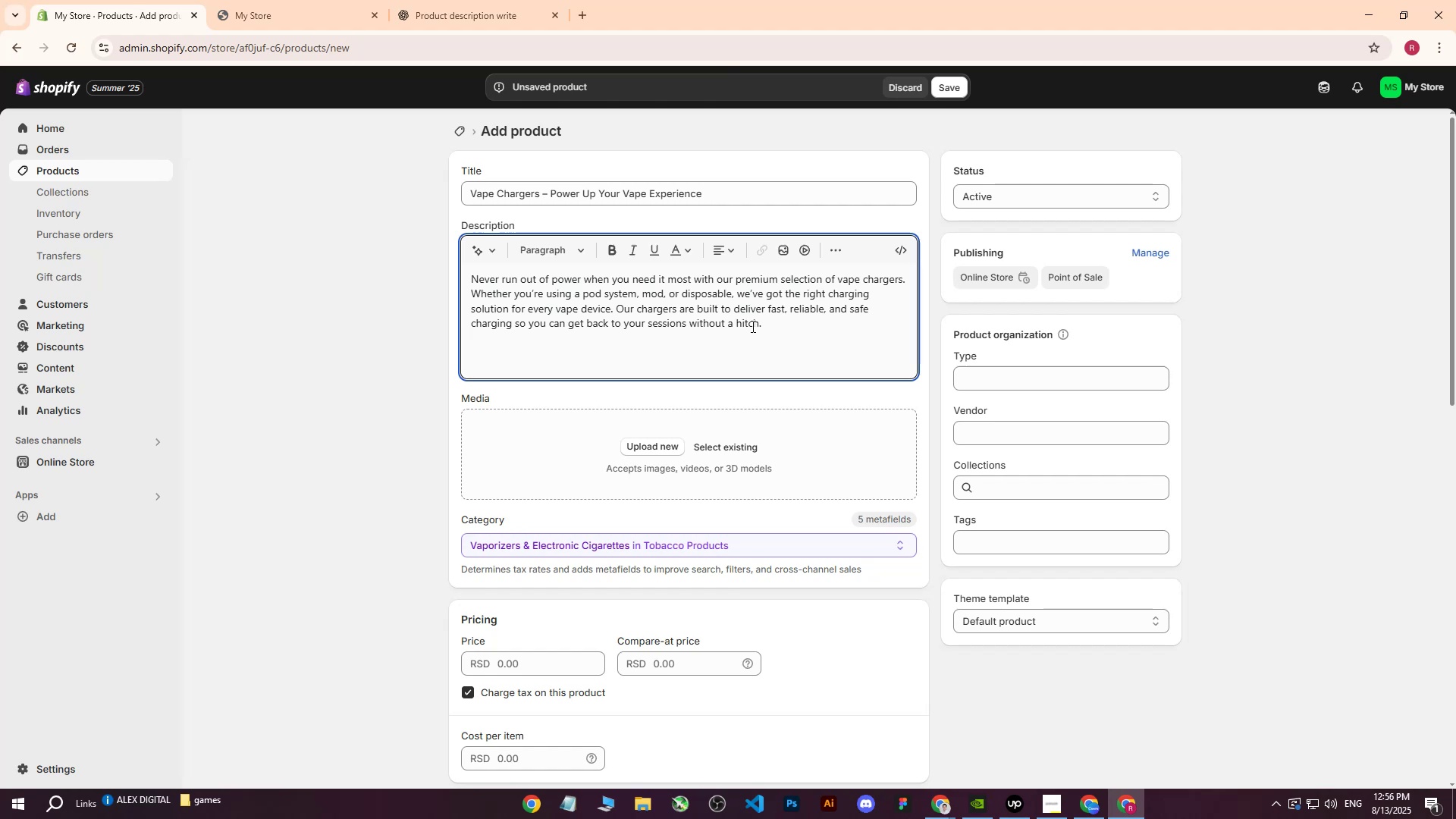 
left_click([647, 438])
 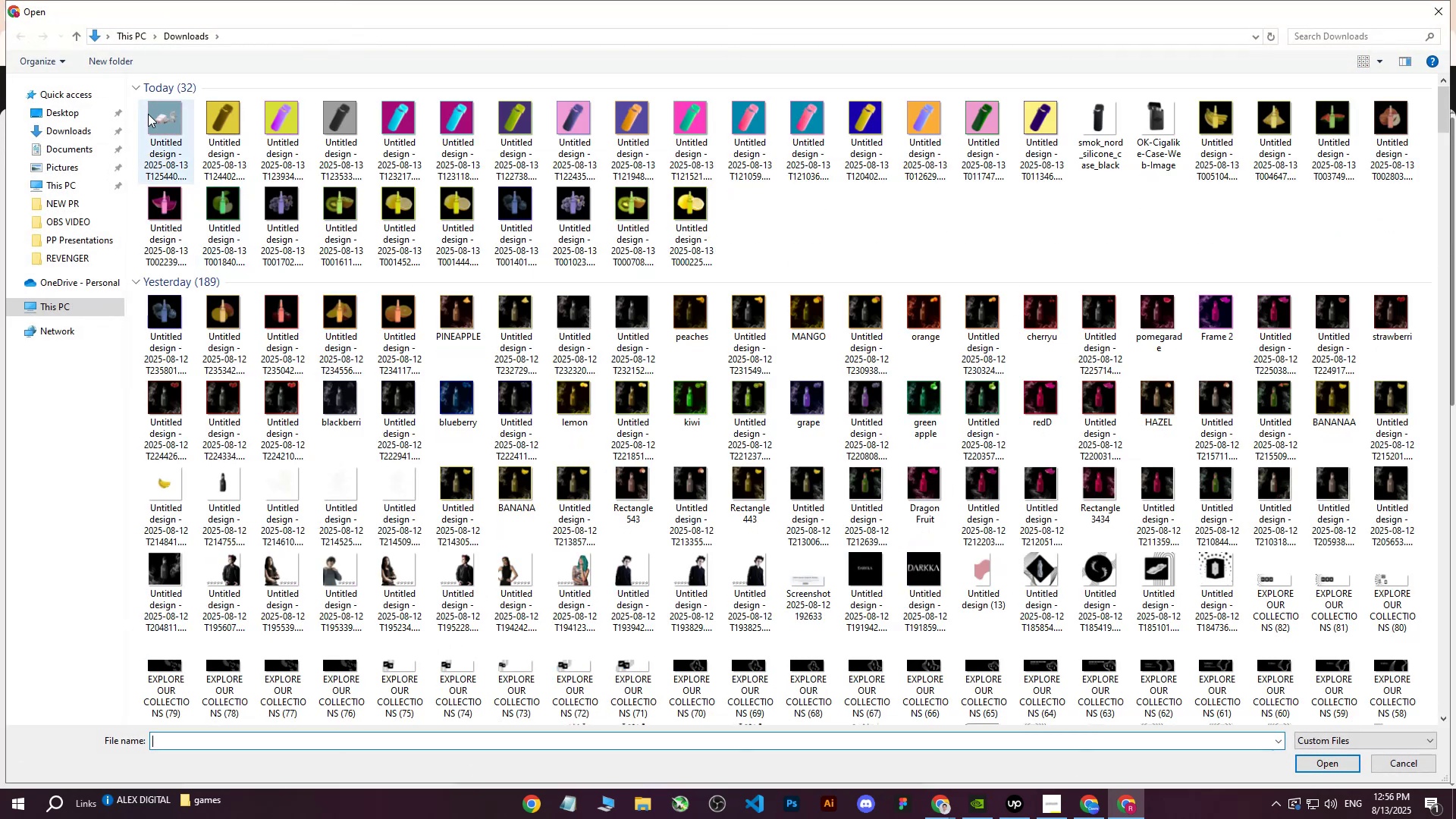 
left_click([171, 121])
 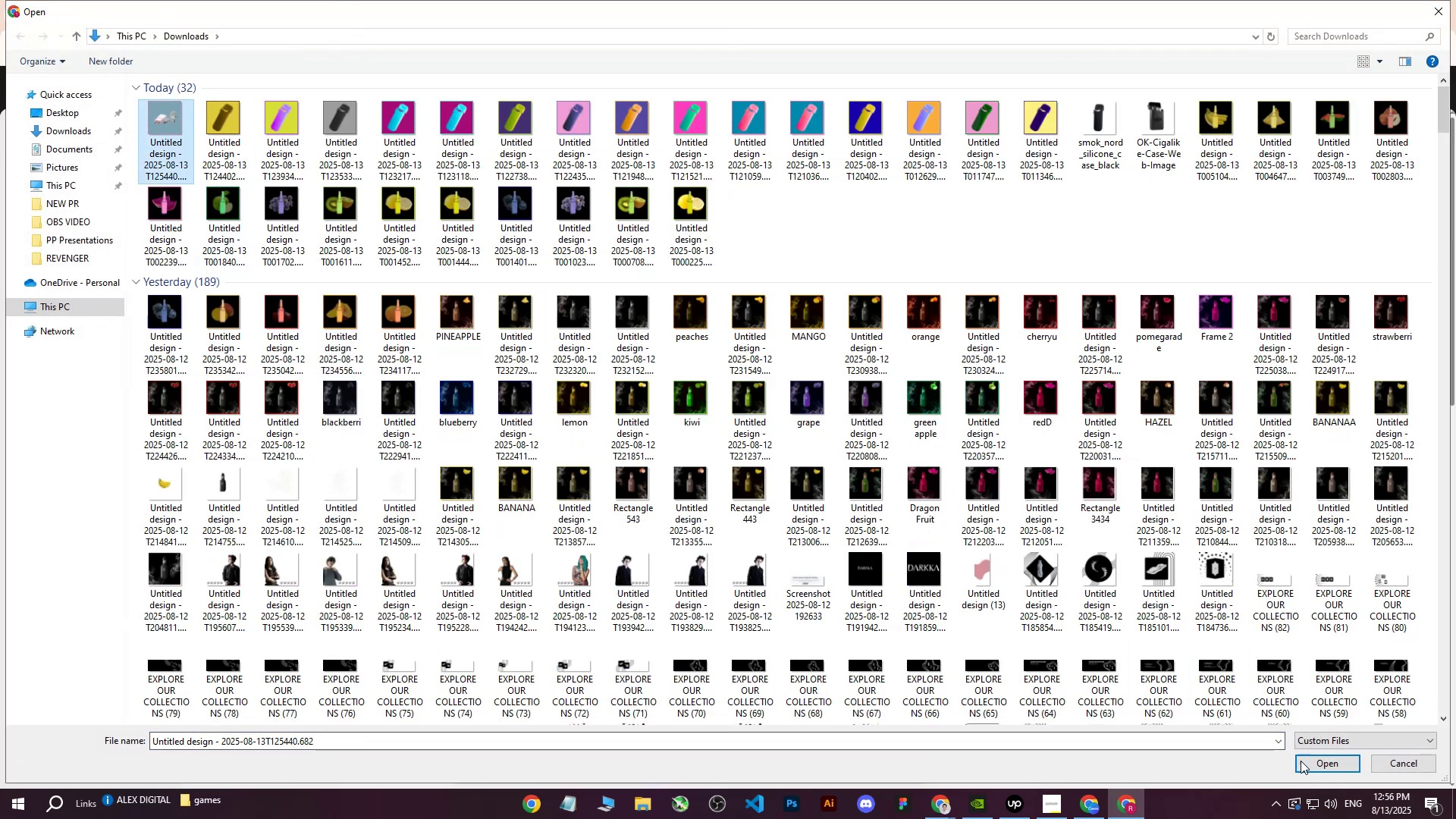 
left_click([1307, 761])
 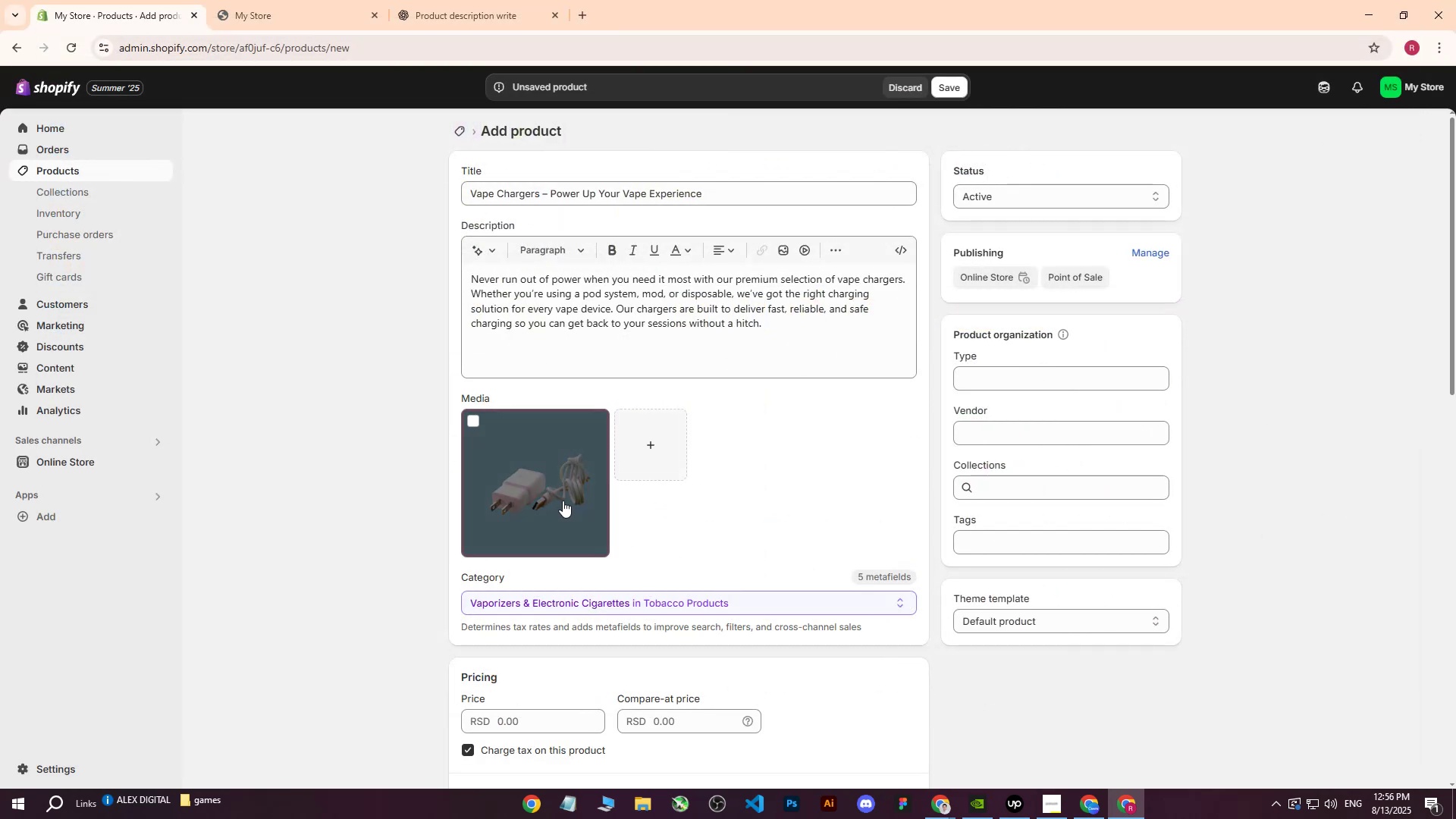 
wait(5.97)
 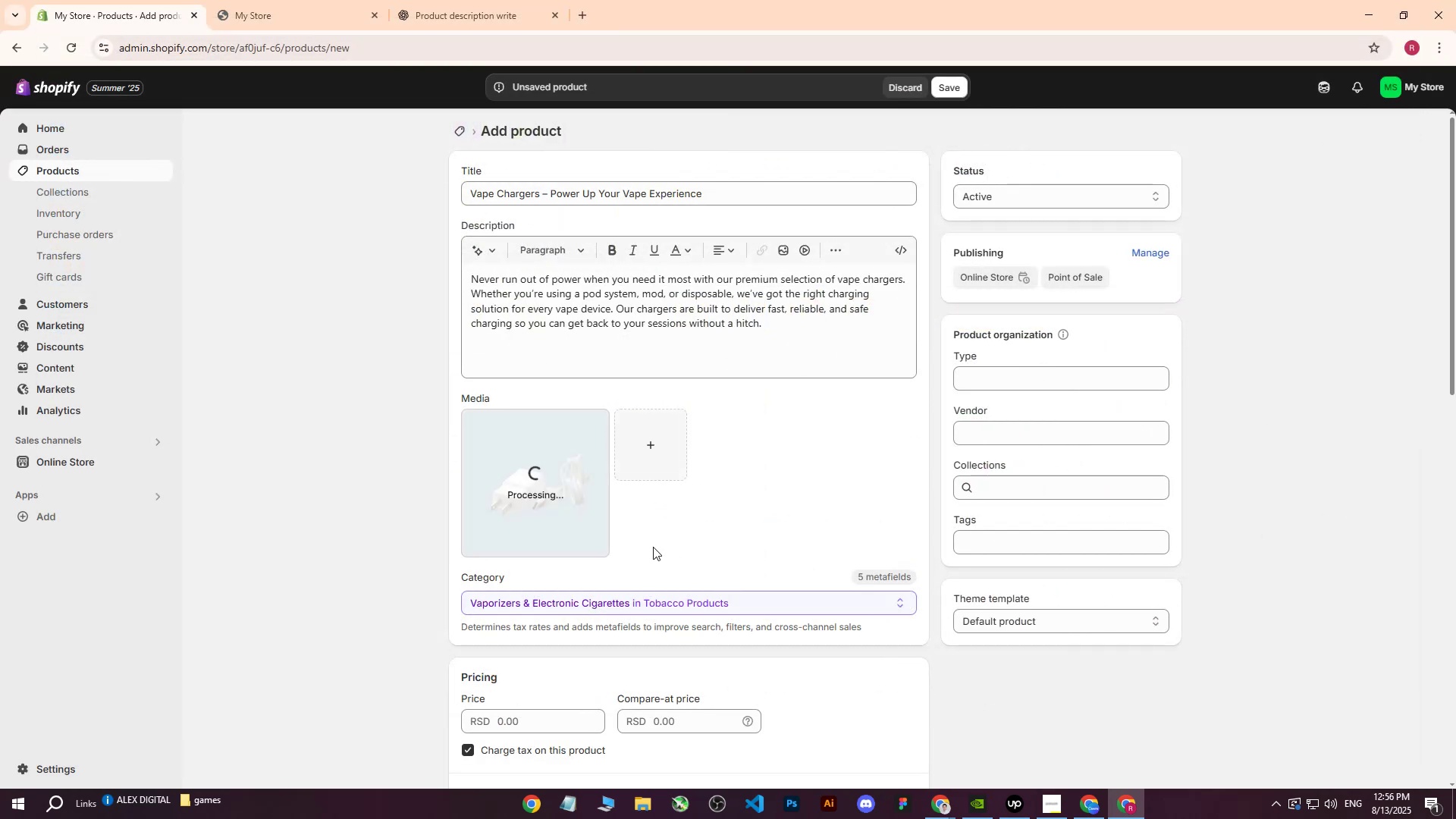 
scroll: coordinate [651, 499], scroll_direction: down, amount: 1.0
 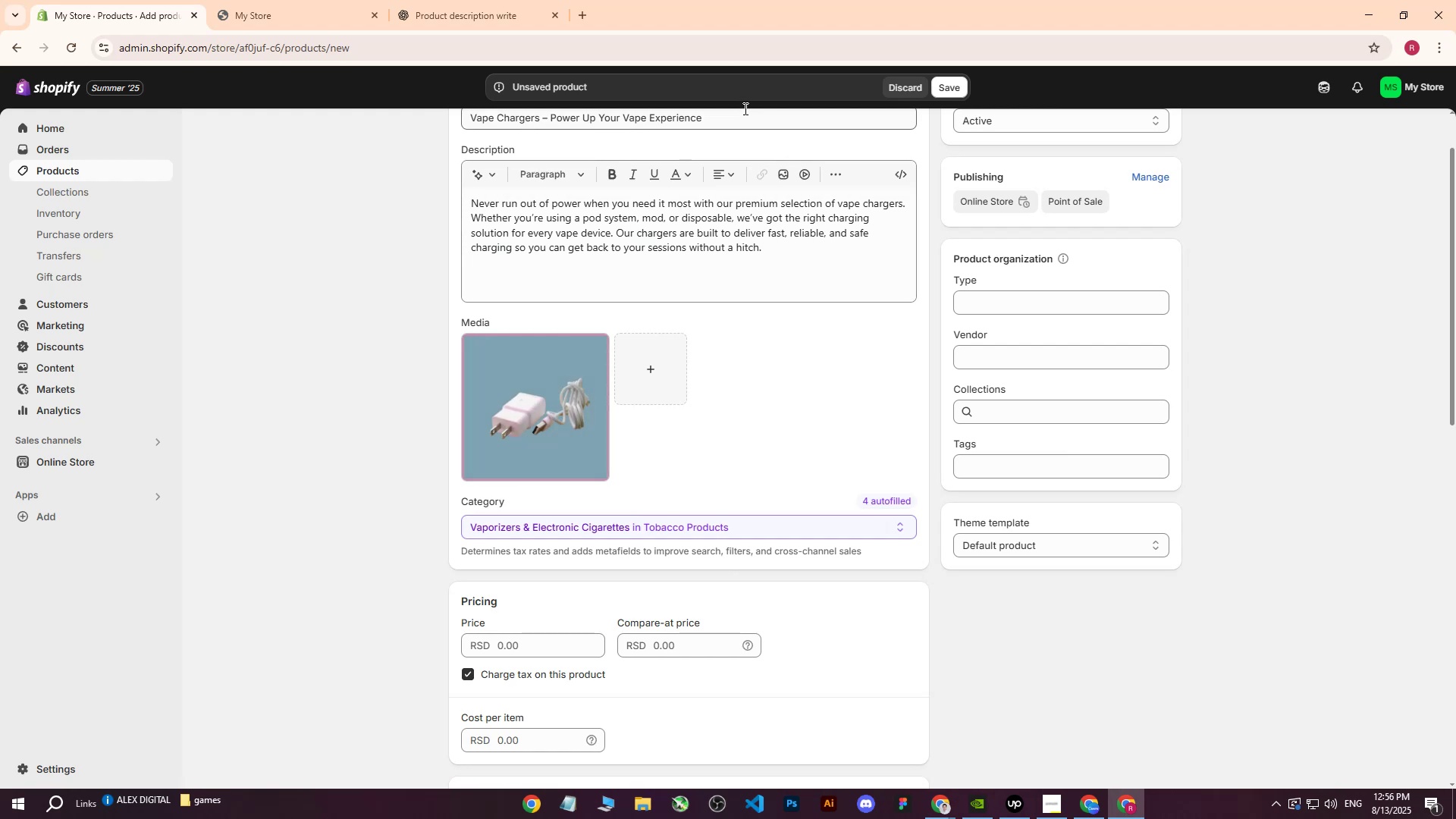 
left_click_drag(start_coordinate=[738, 121], to_coordinate=[433, 120])
 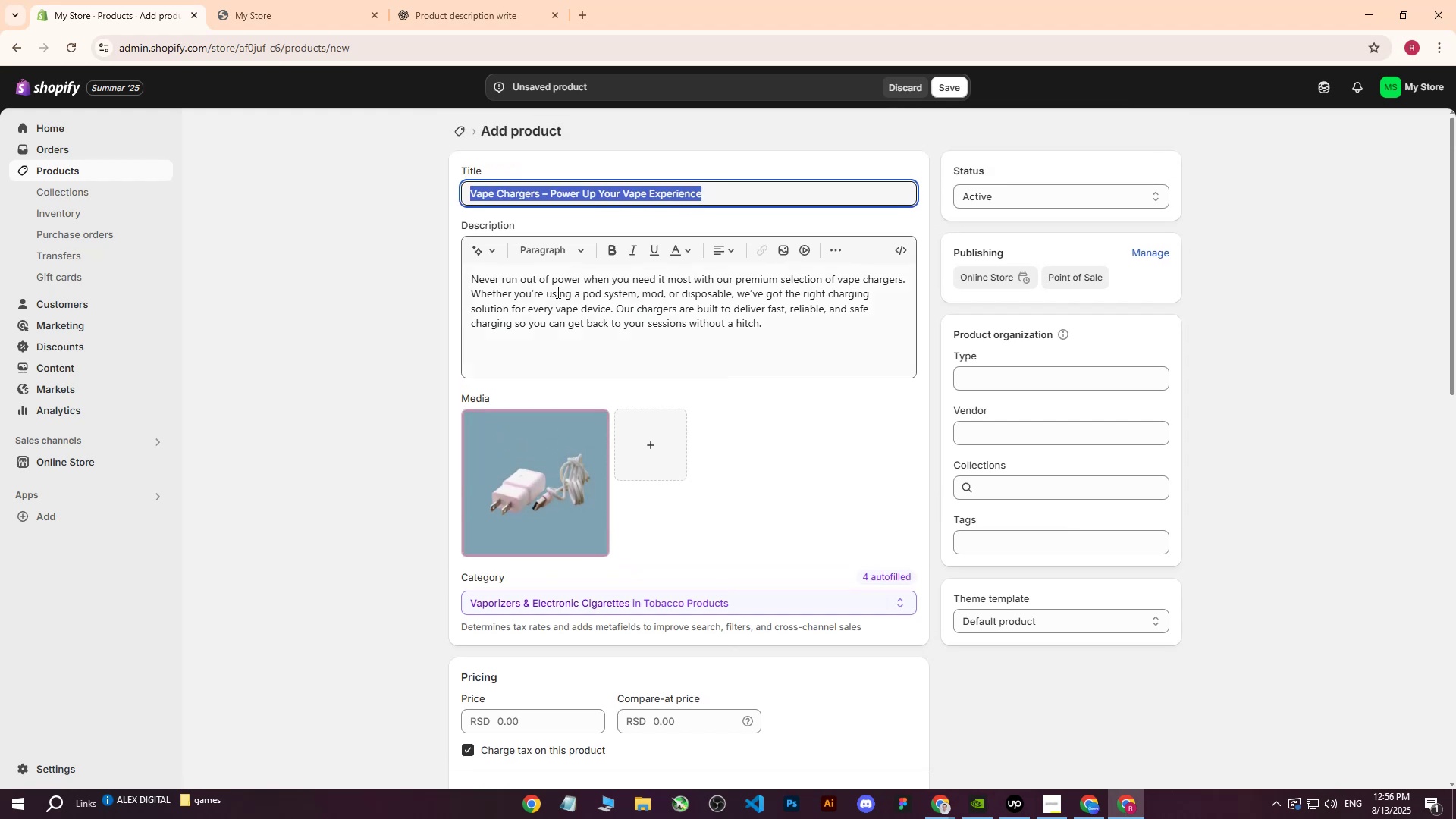 
key(Control+ControlLeft)
 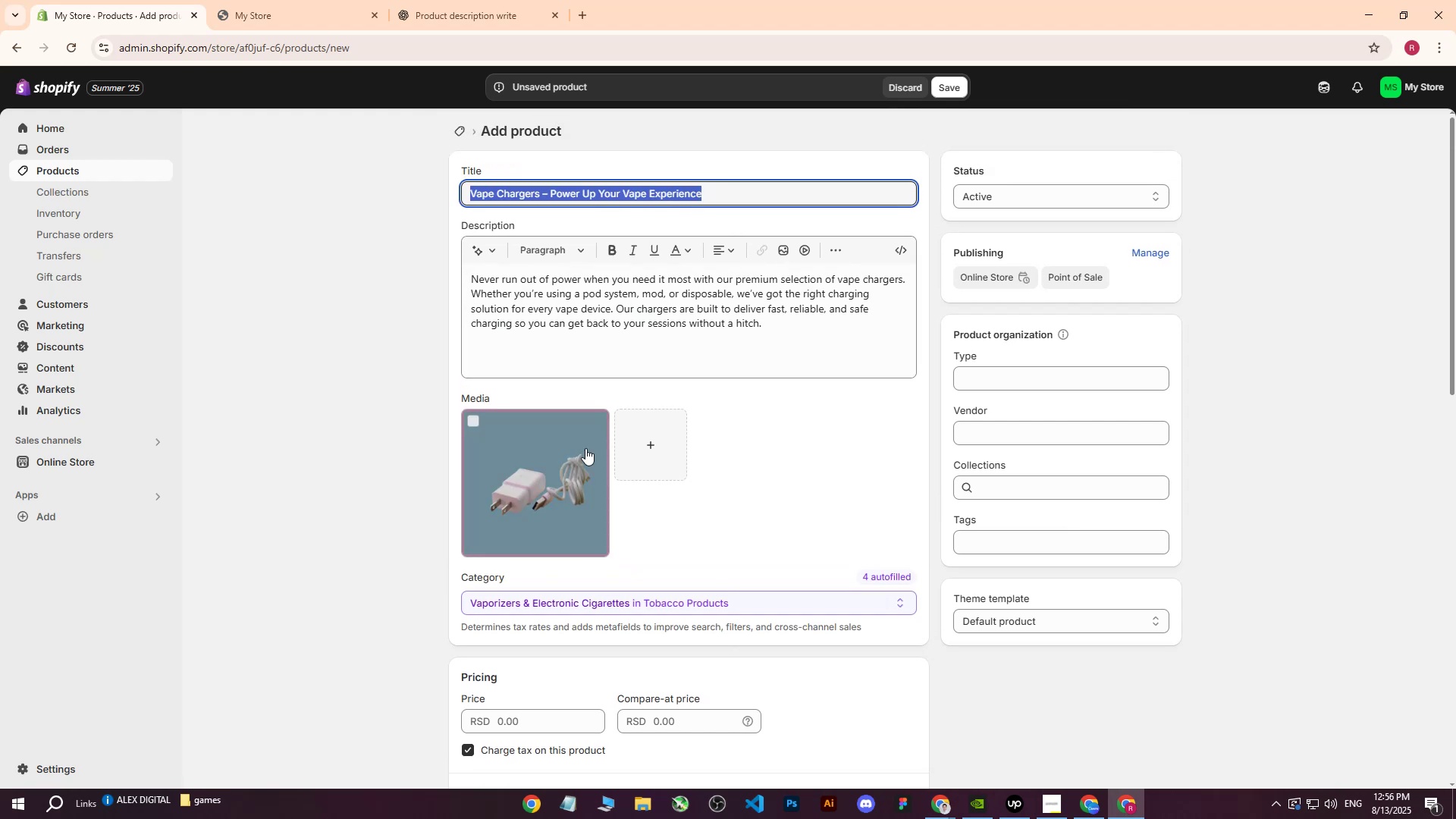 
key(Control+C)
 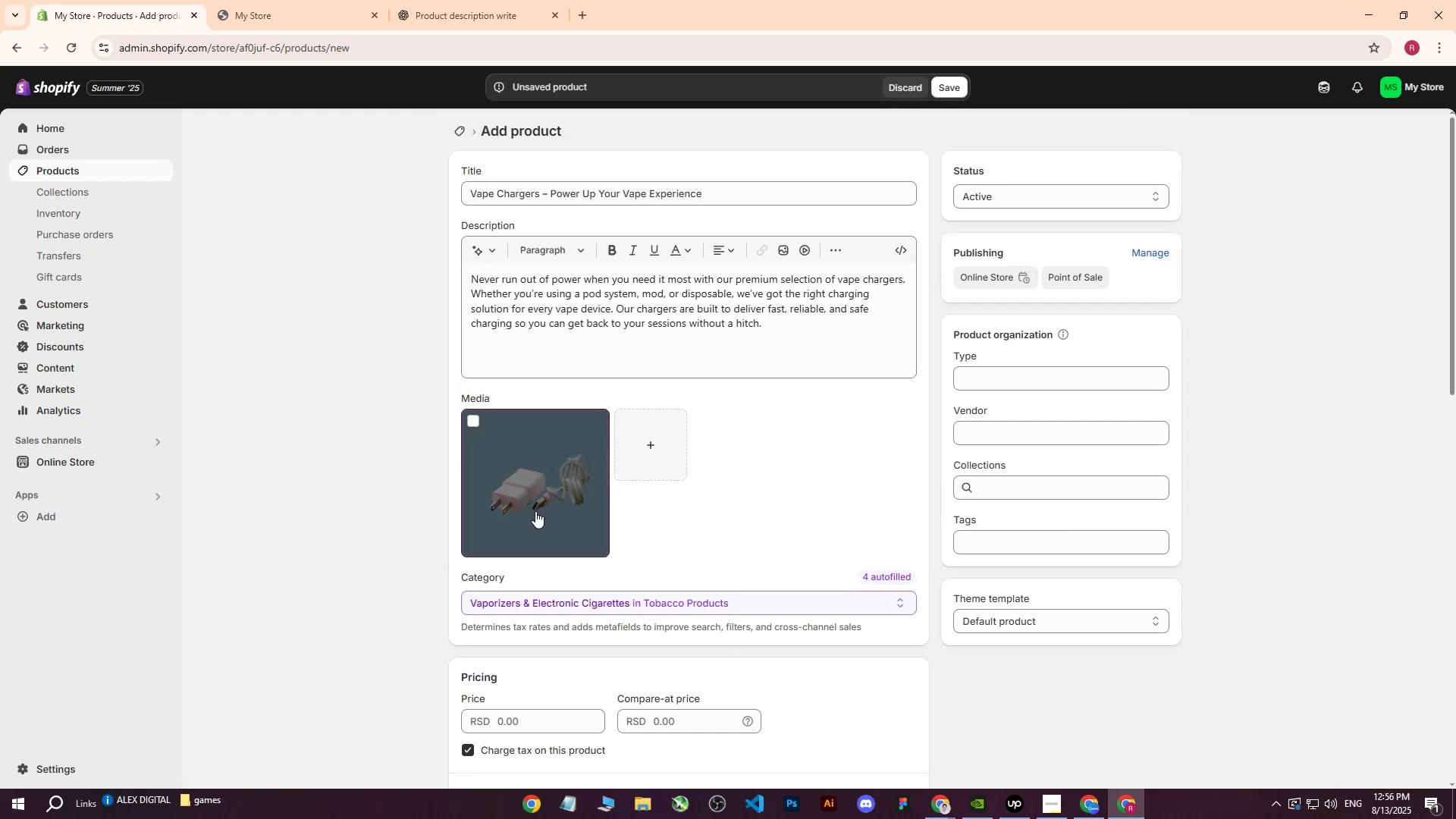 
left_click([535, 511])
 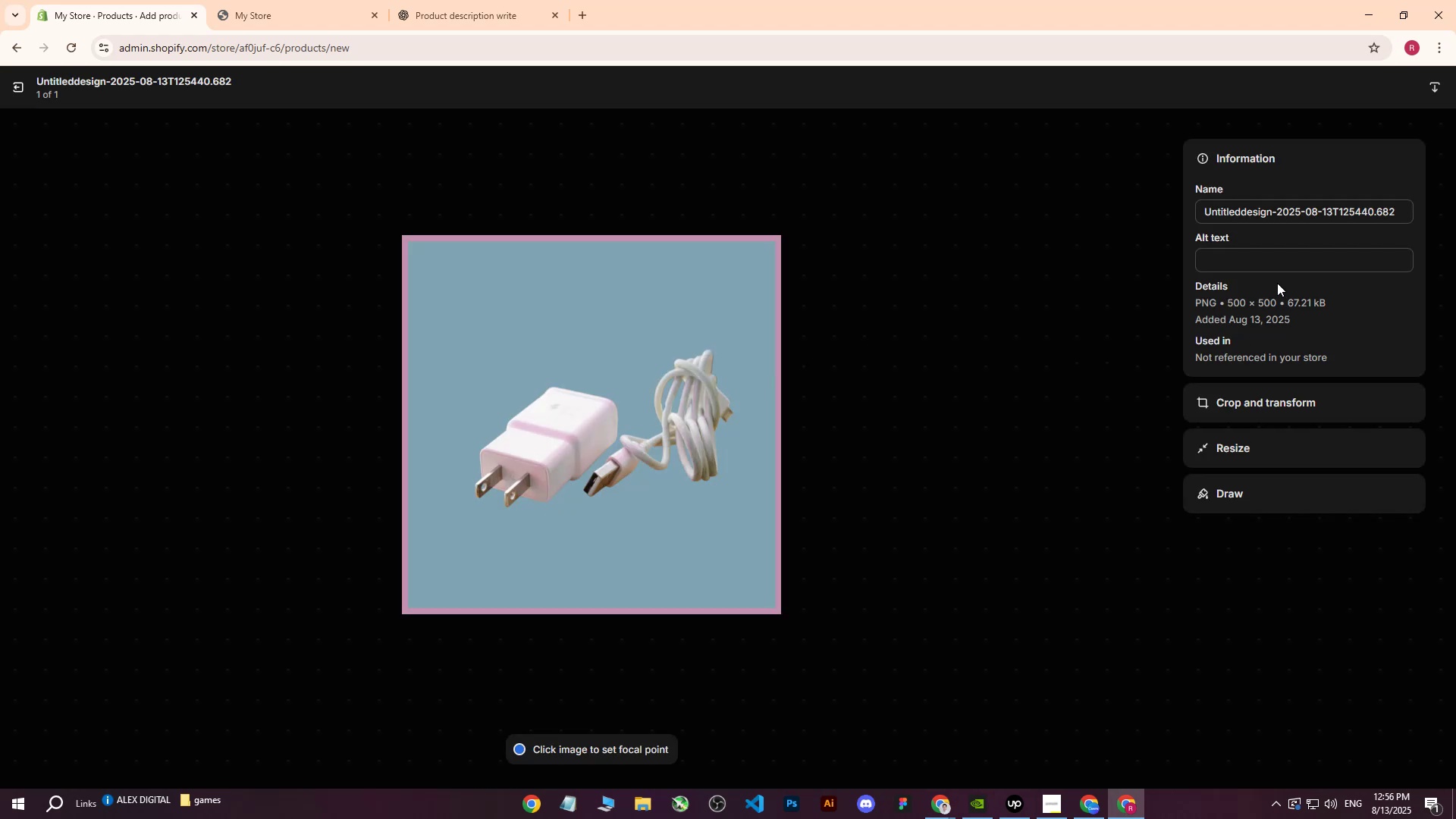 
key(Control+ControlLeft)
 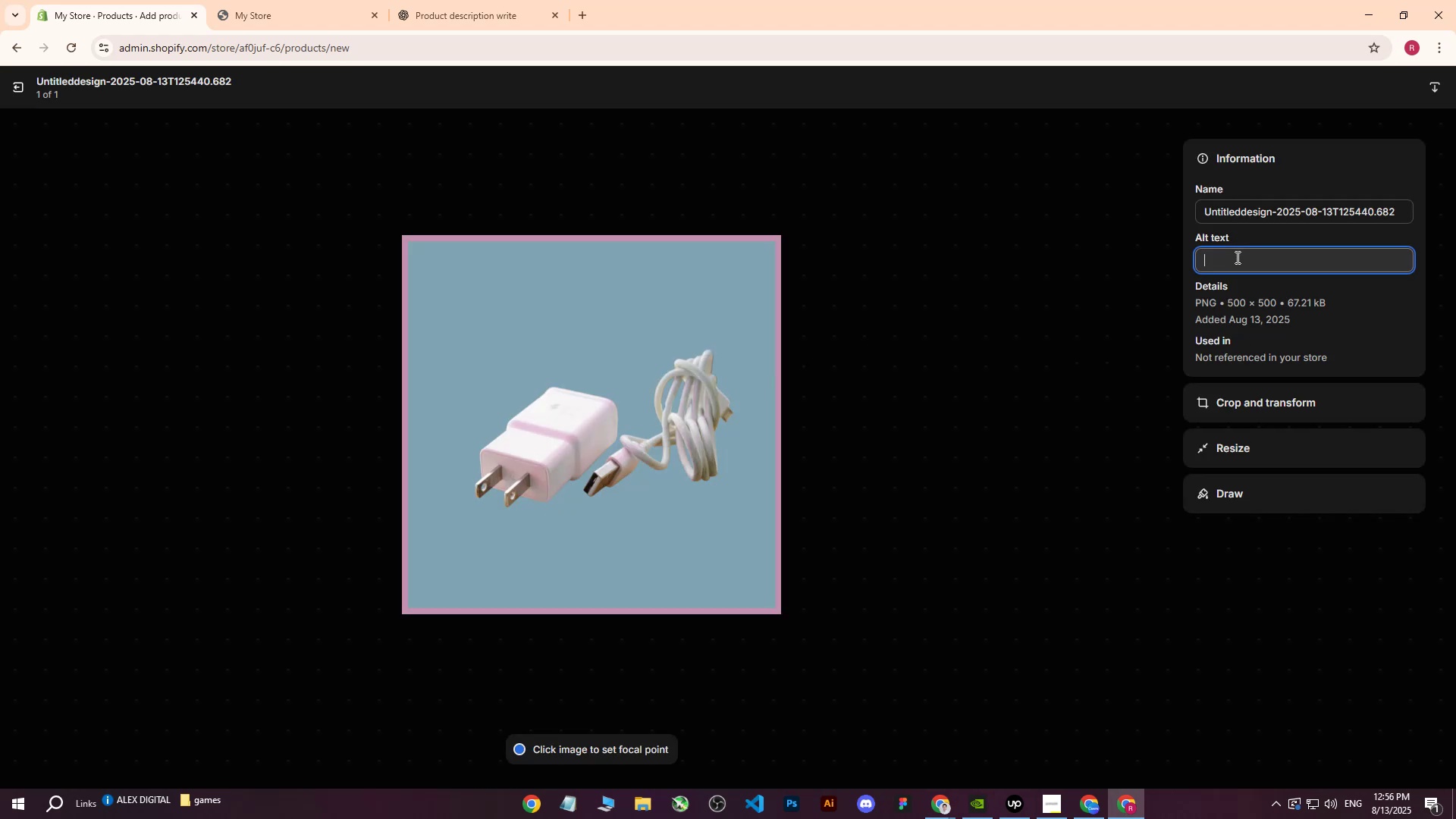 
key(Control+V)
 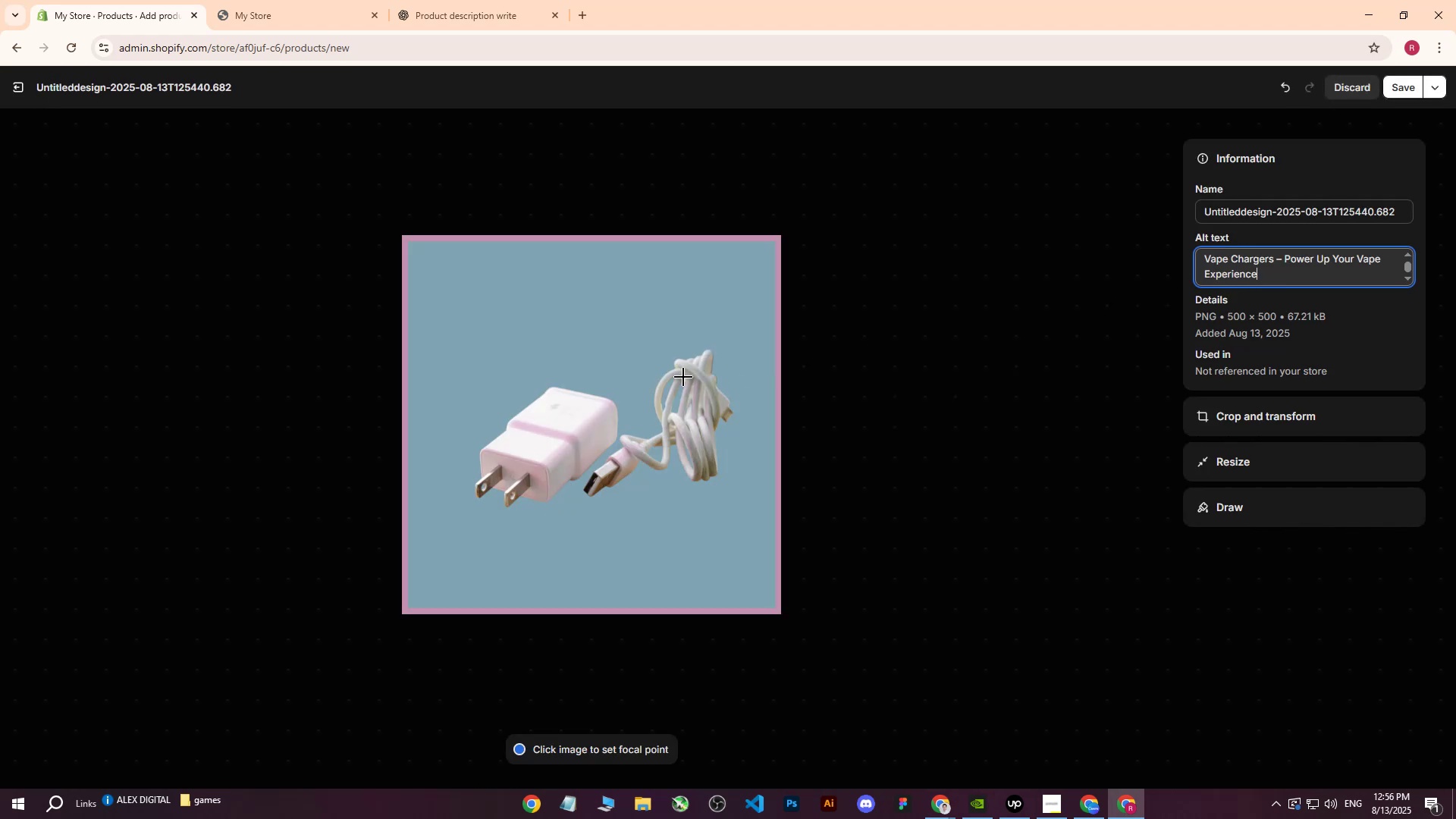 
wait(6.13)
 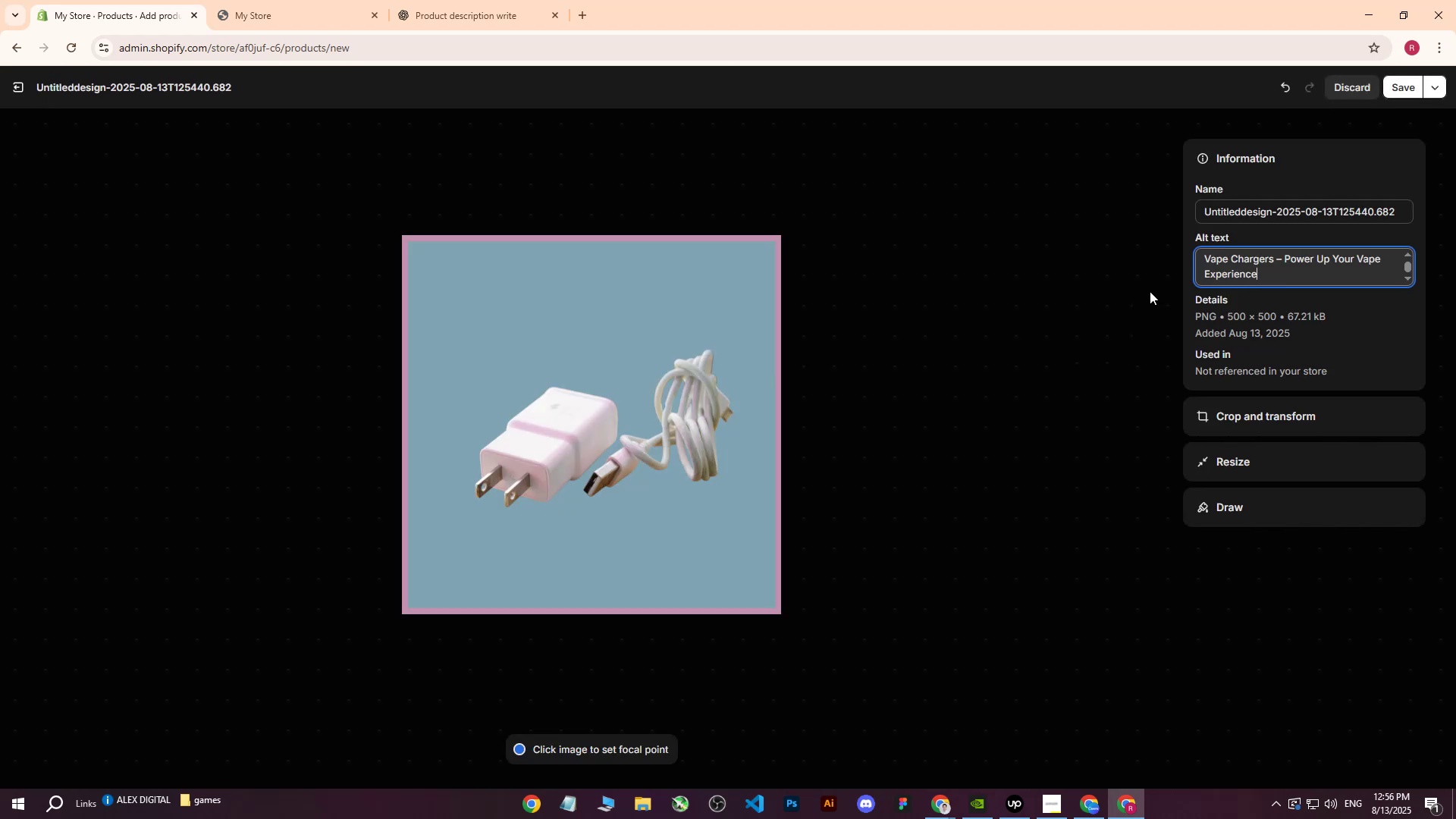 
left_click_drag(start_coordinate=[1283, 273], to_coordinate=[1279, 263])
 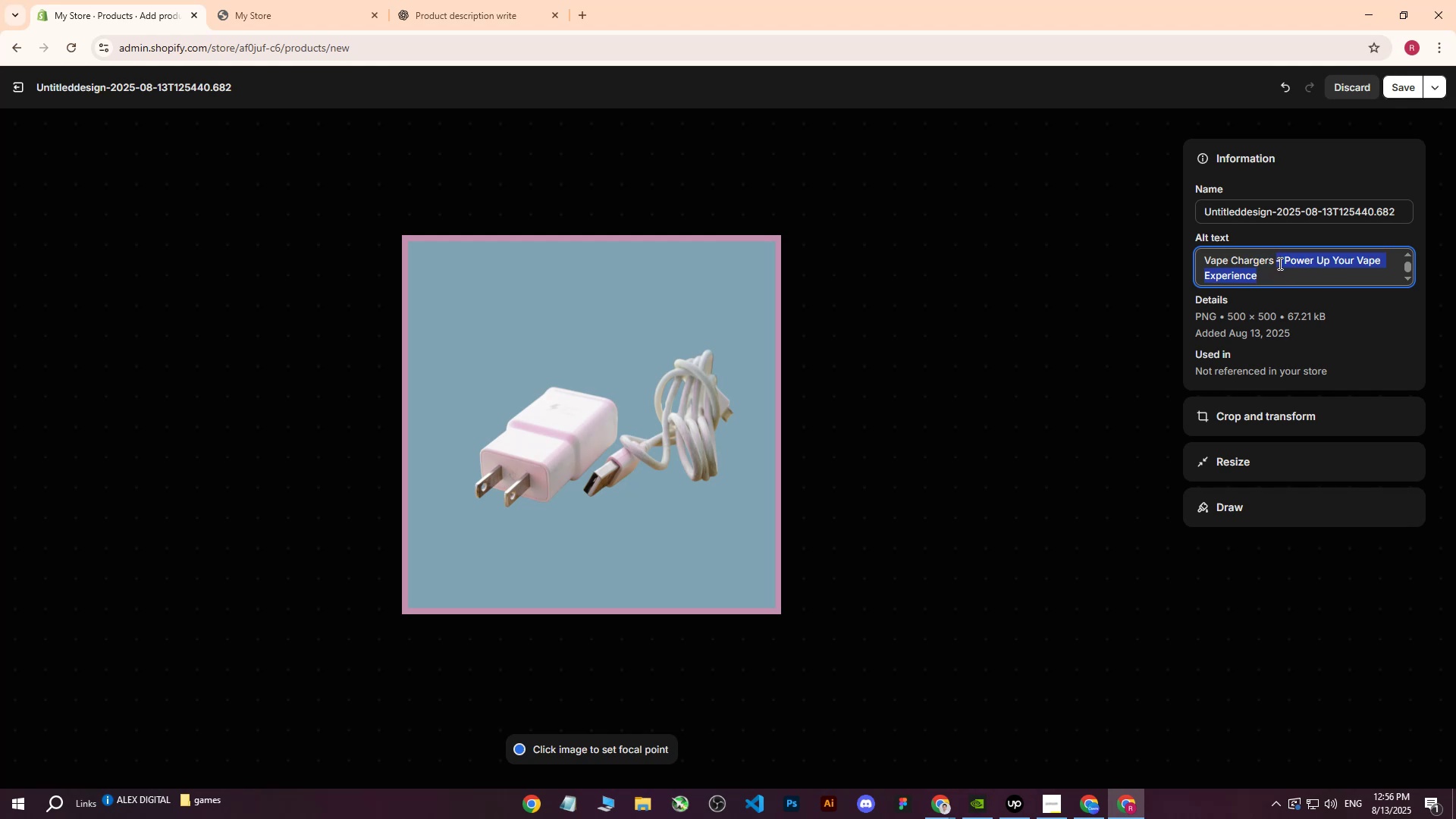 
key(Backspace)
type(on)
key(Backspace)
key(Backspace)
key(Backspace)
key(Backspace)
type( onm )
key(Backspace)
key(Backspace)
type( lg)
key(Backspace)
type(ug)
key(Backspace)
key(Backspace)
type(ight )
key(Backspace)
type(b)
key(Backspace)
type( blue background.)
 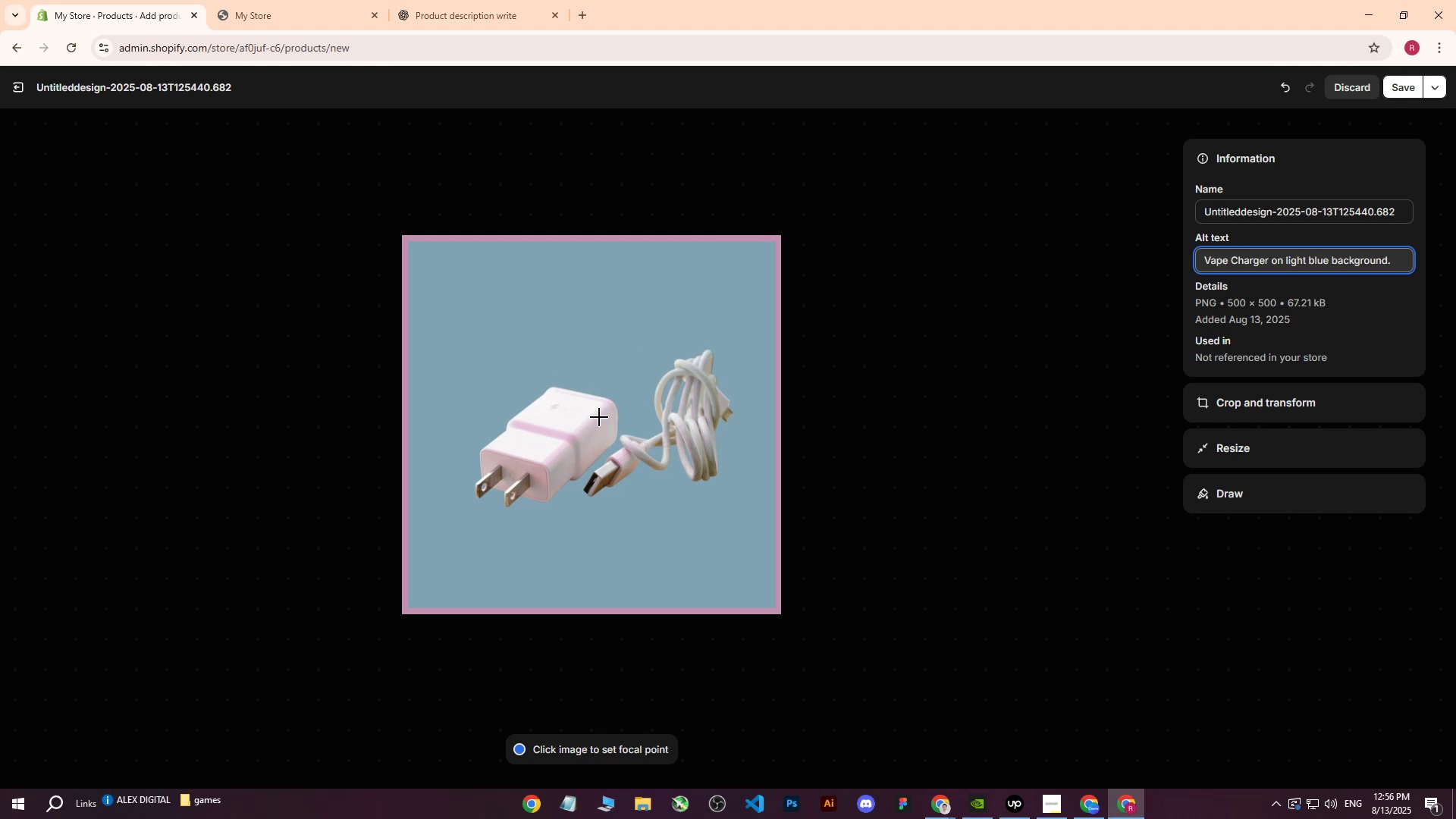 
left_click([595, 417])
 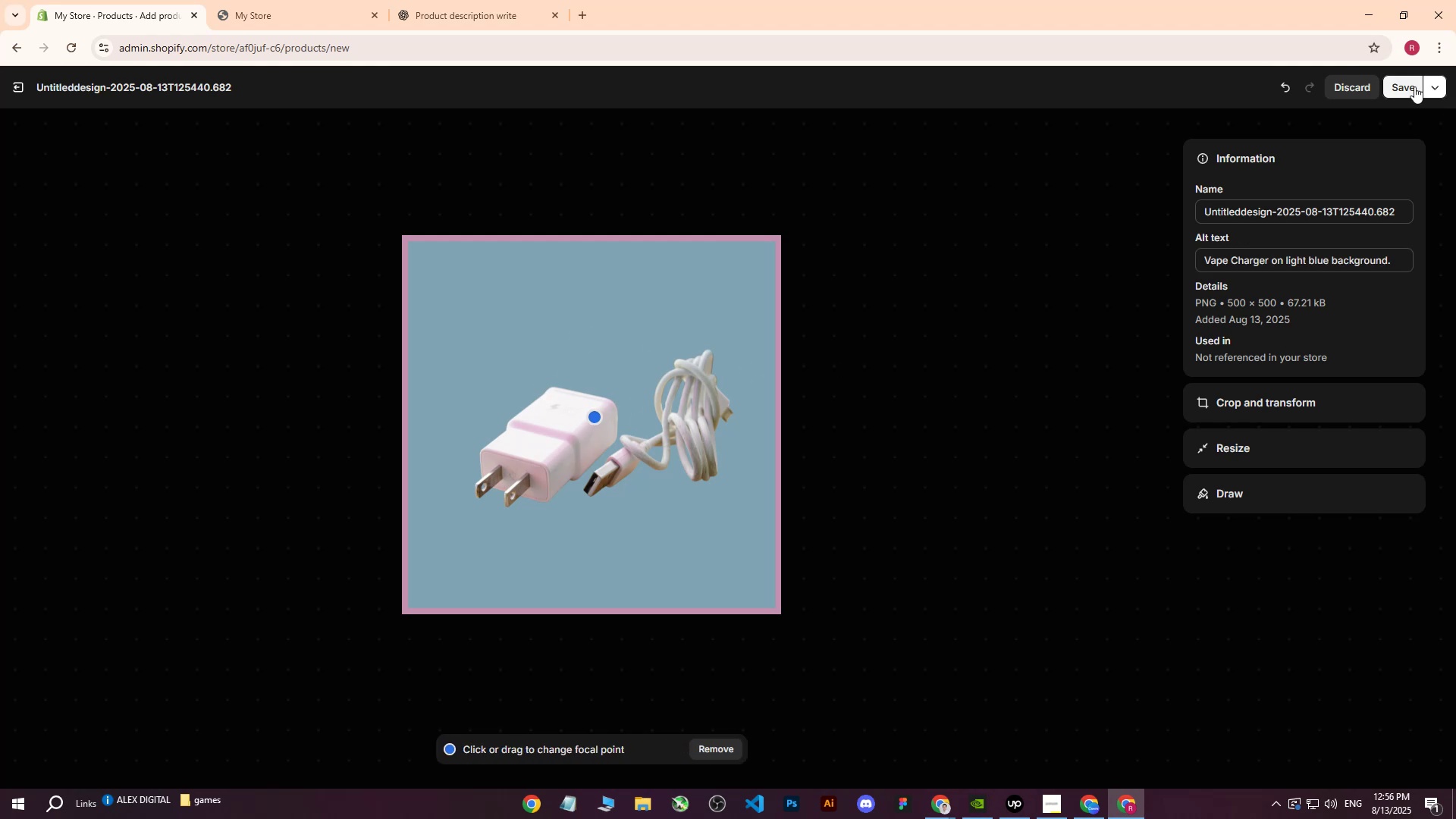 
left_click([1404, 86])
 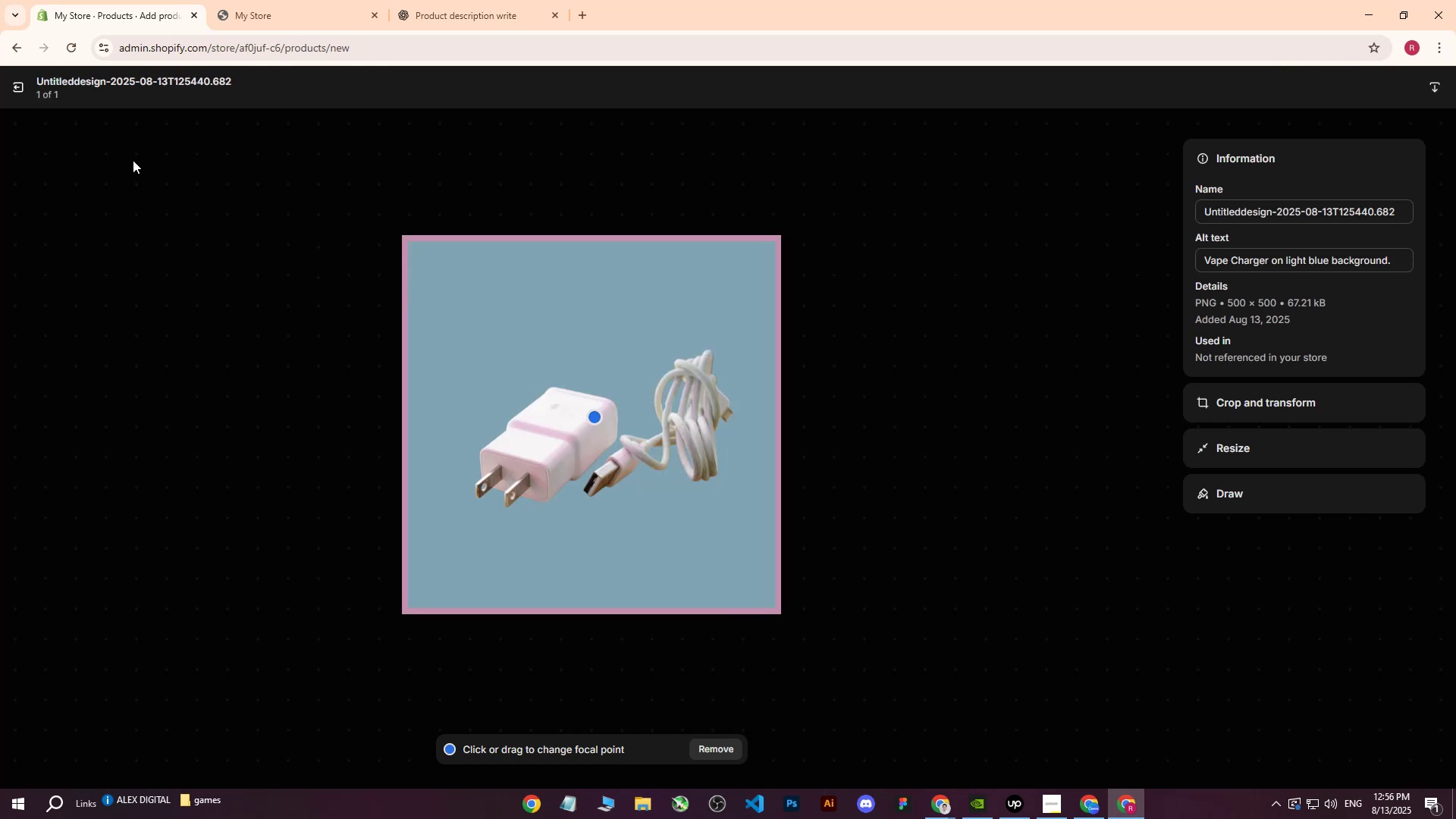 
left_click([17, 89])
 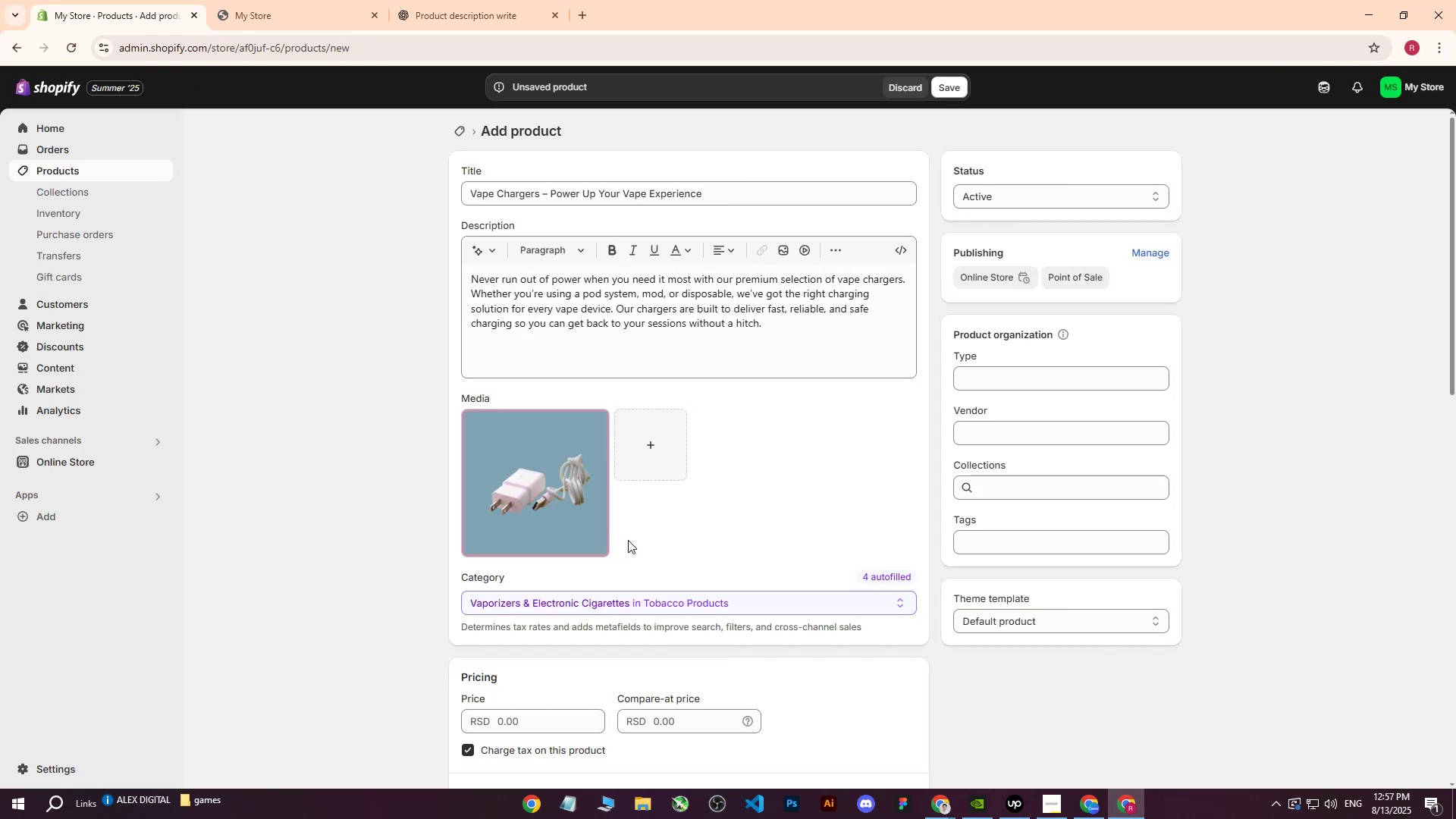 
wait(5.26)
 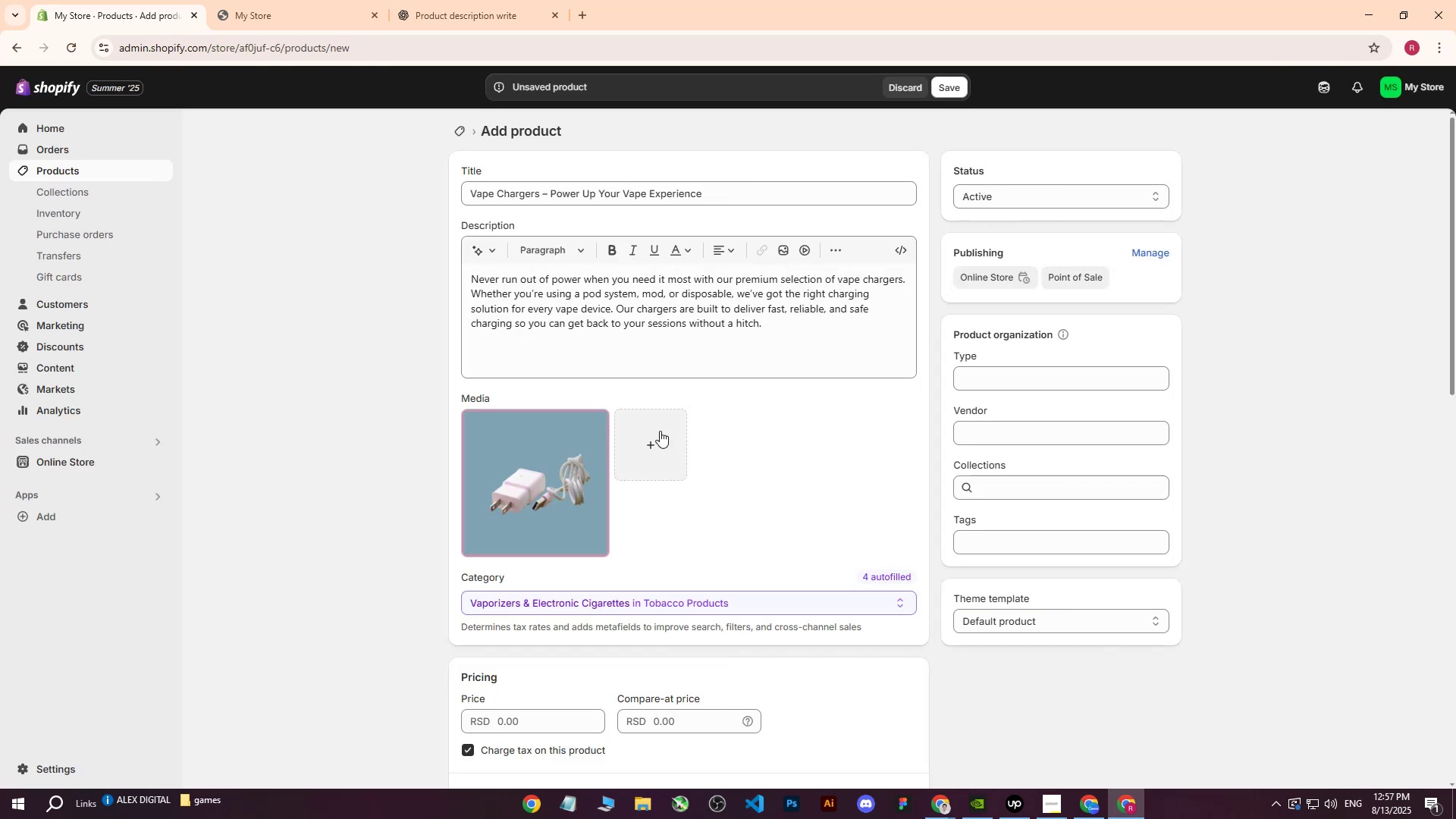 
scroll: coordinate [643, 531], scroll_direction: up, amount: 3.0
 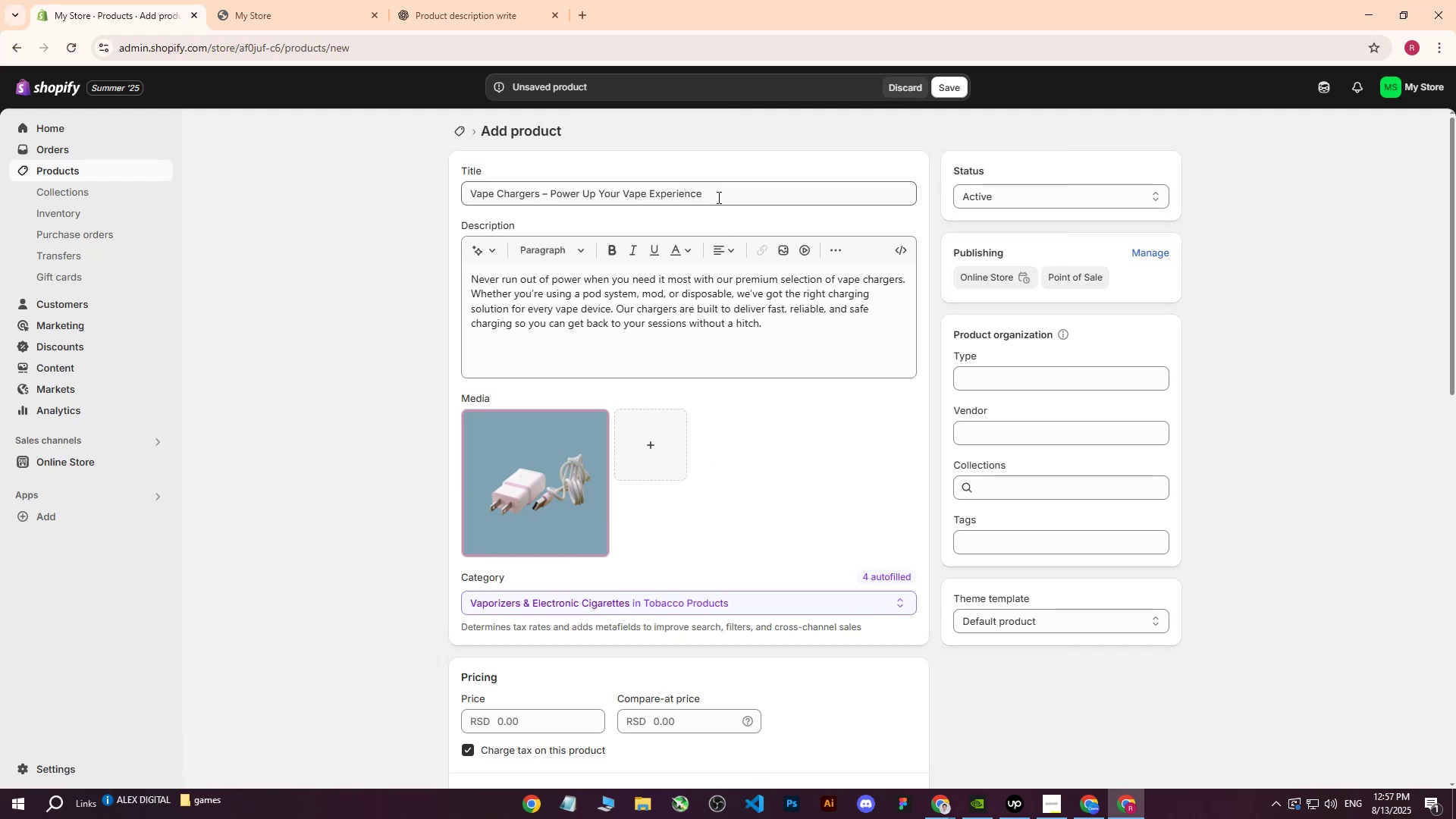 
left_click([538, 191])
 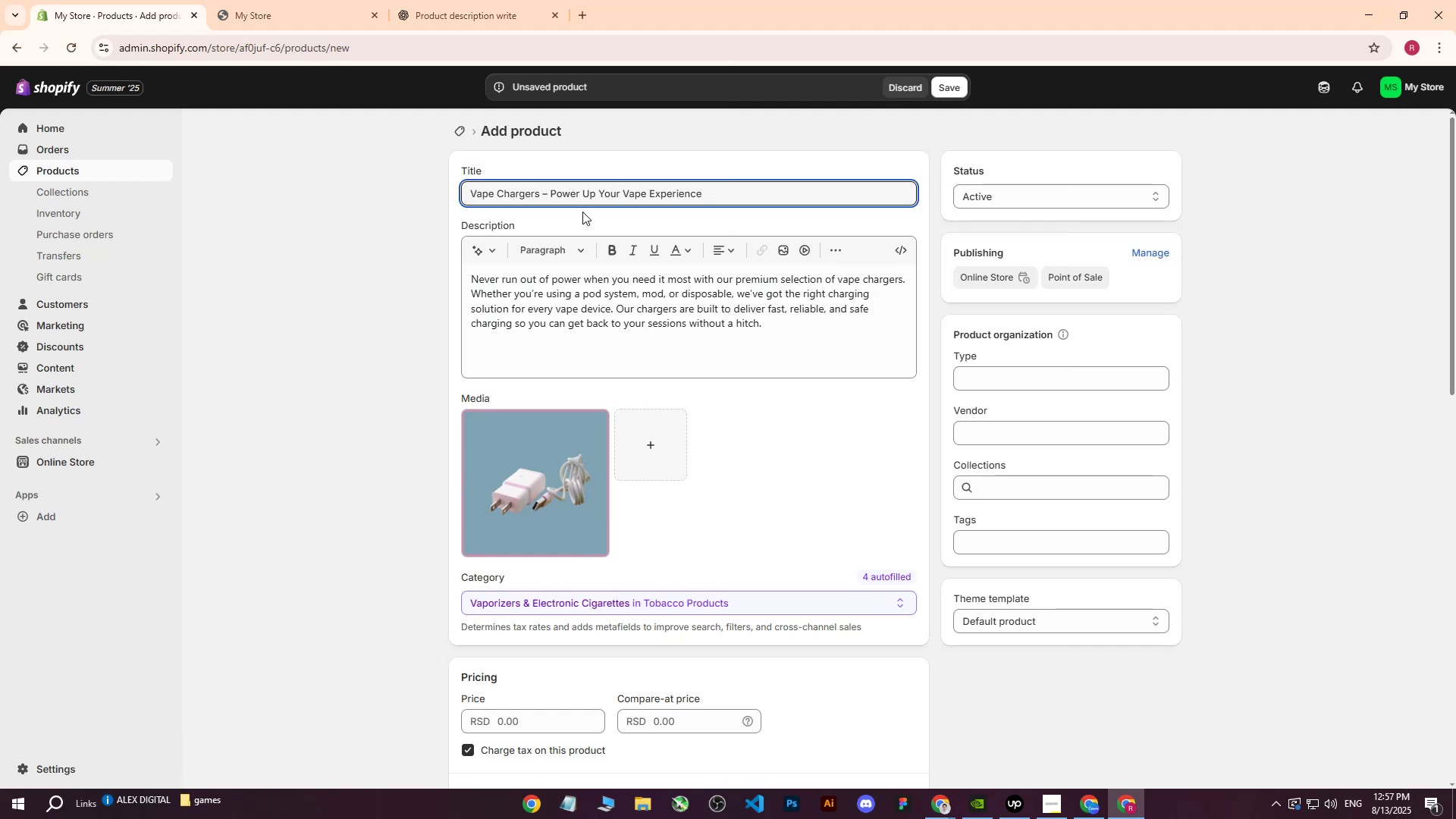 
key(Backspace)
 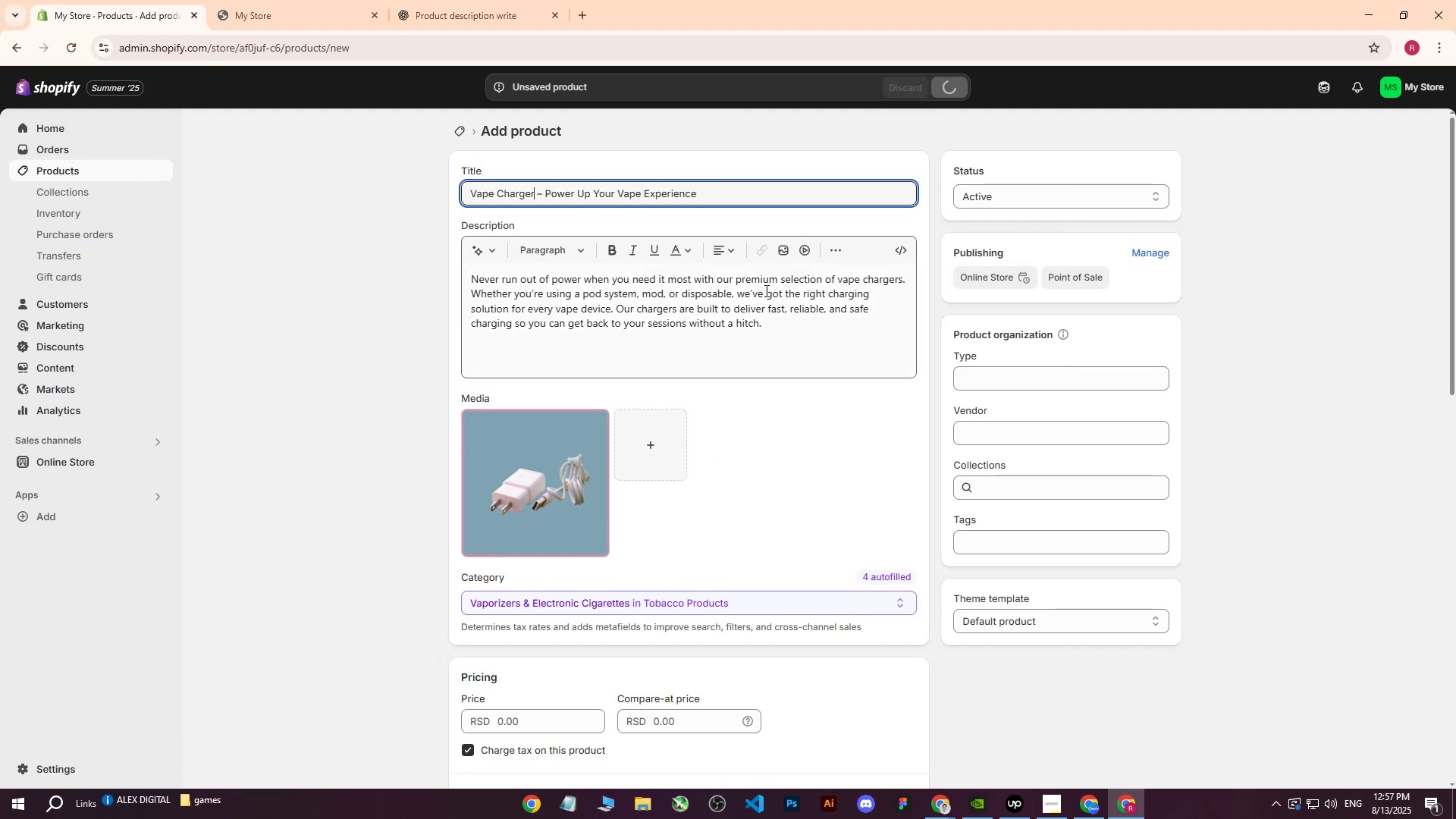 
scroll: coordinate [746, 291], scroll_direction: down, amount: 4.0
 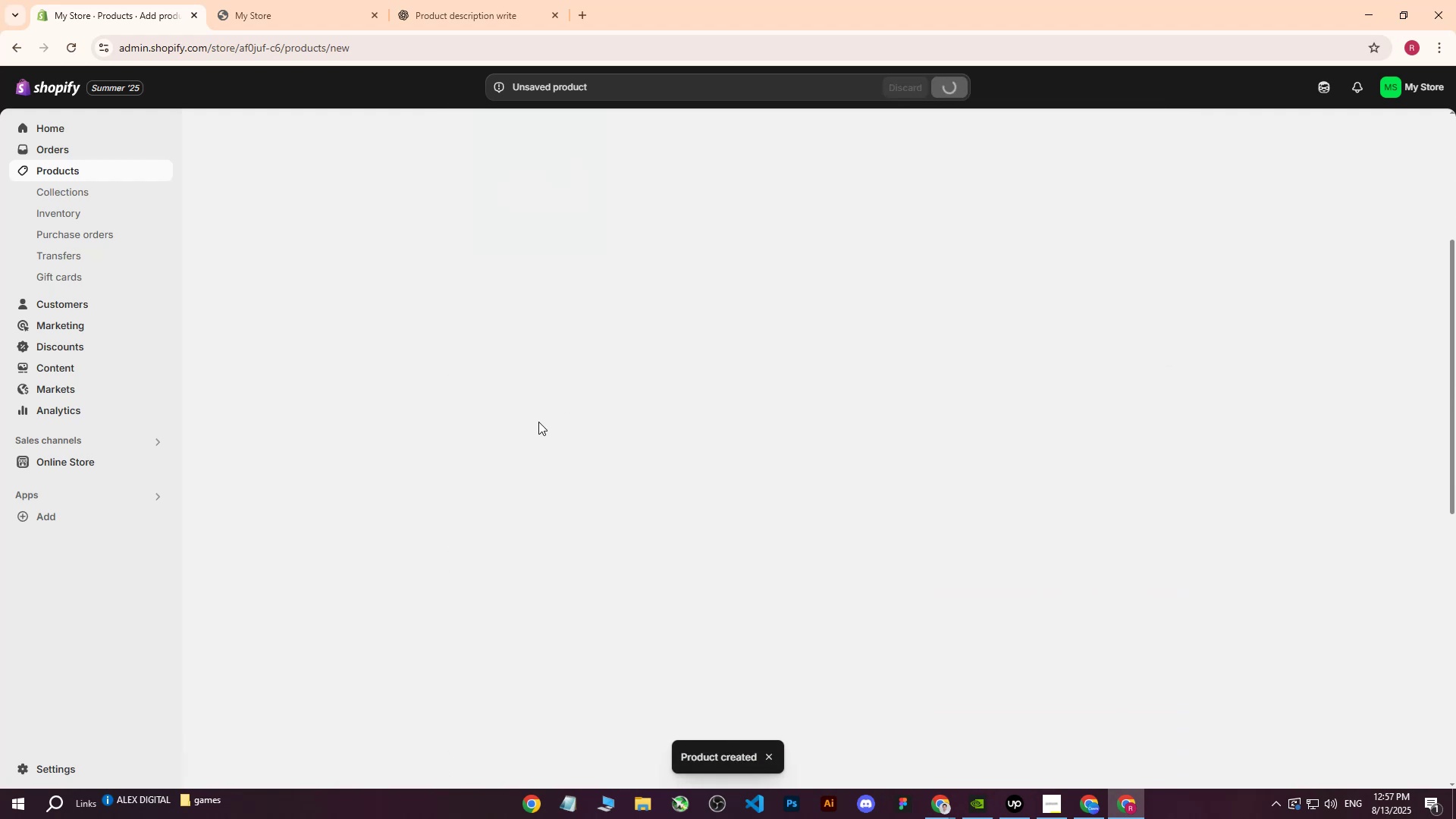 
mouse_move([544, 357])
 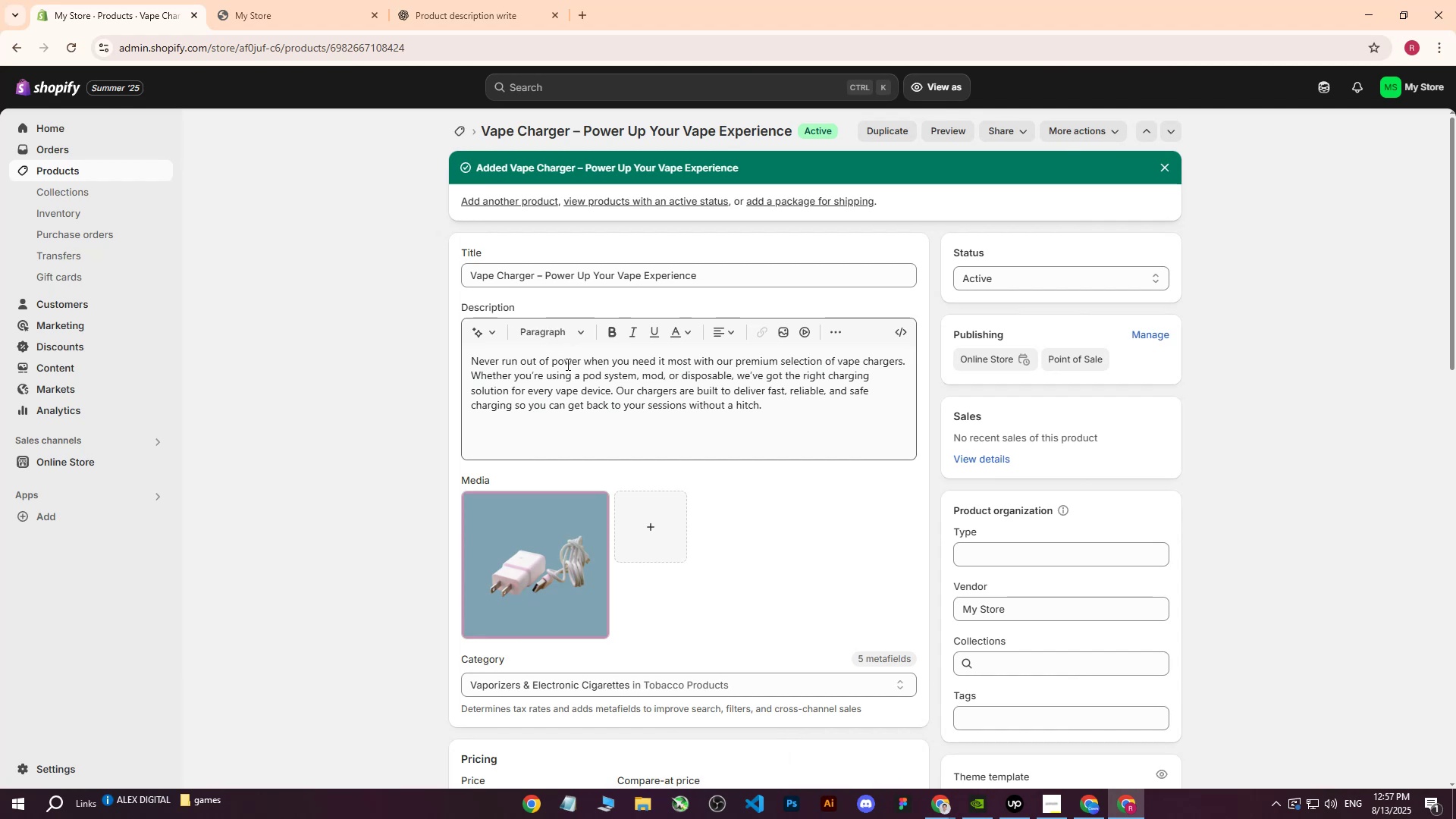 
wait(5.67)
 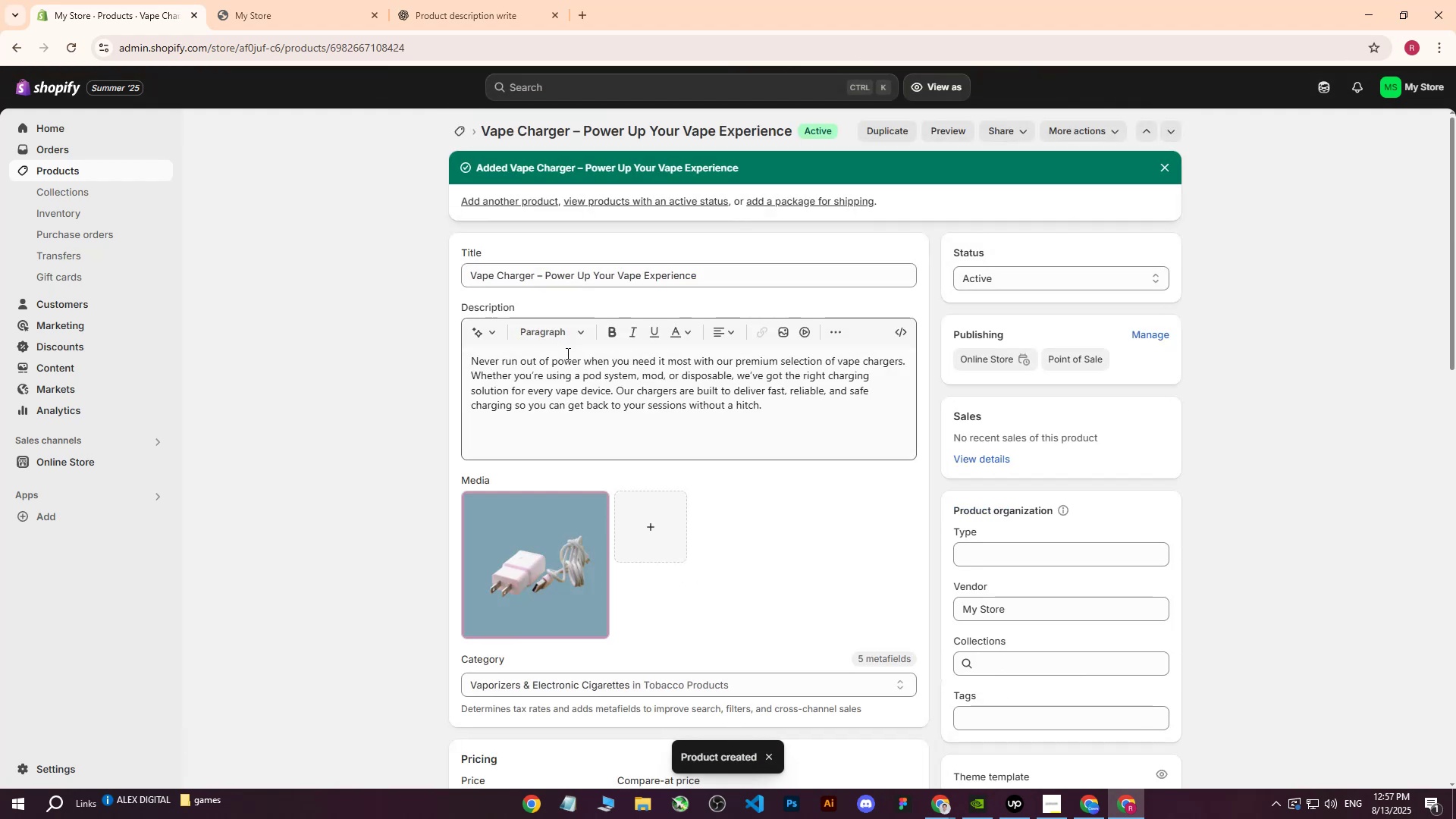 
scroll: coordinate [616, 507], scroll_direction: down, amount: 5.0
 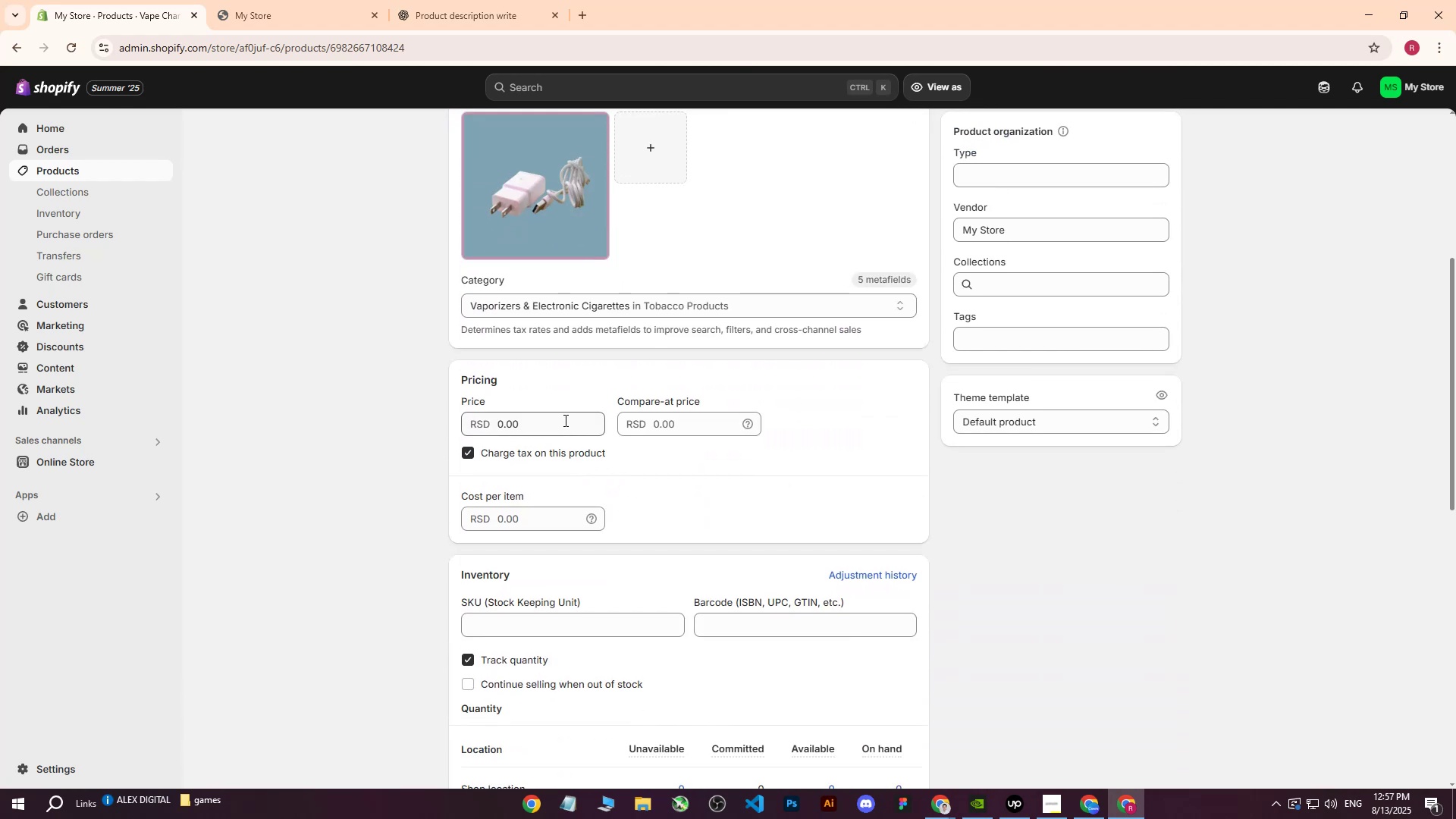 
left_click([564, 420])
 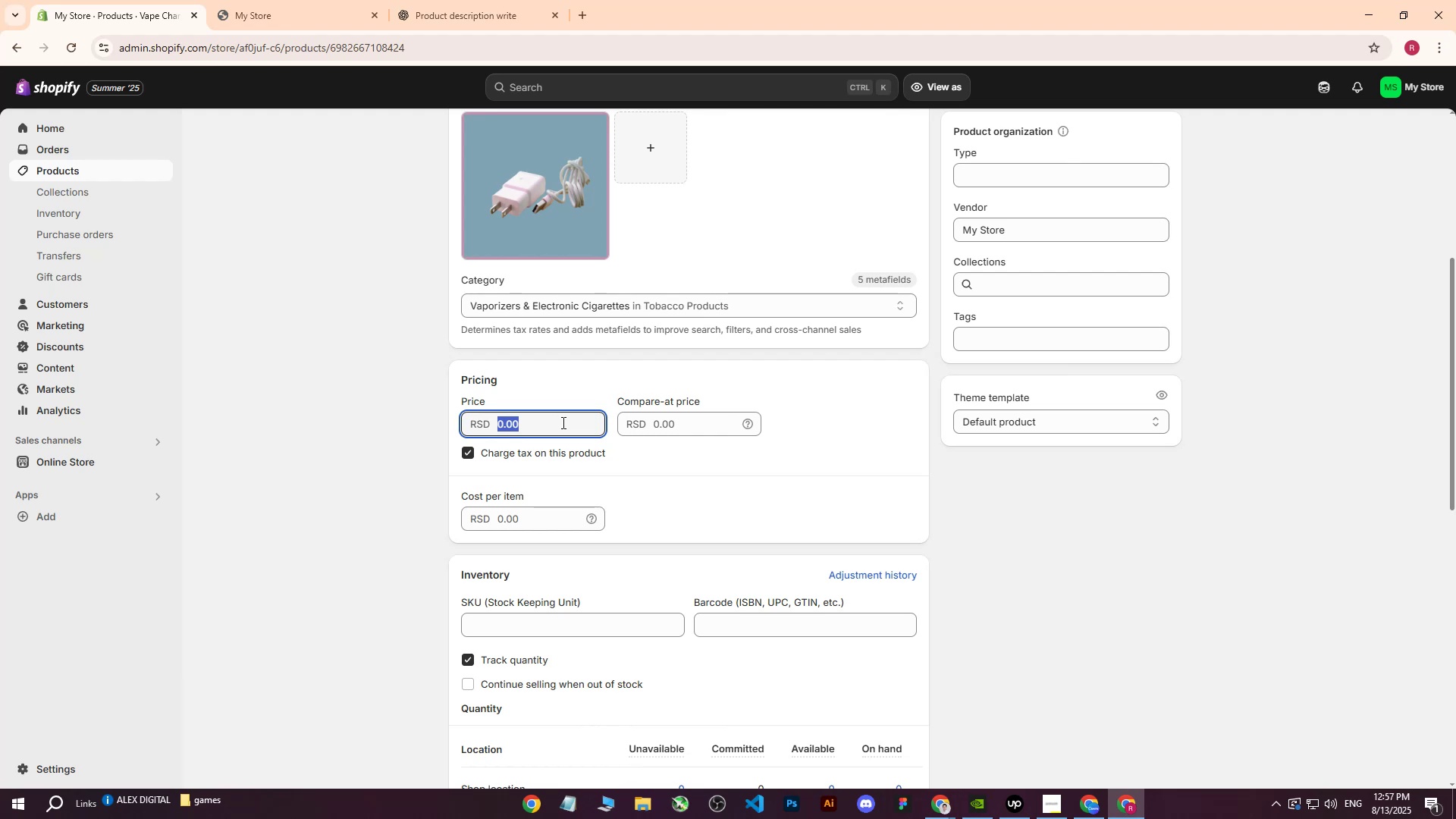 
scroll: coordinate [605, 477], scroll_direction: up, amount: 1.0
 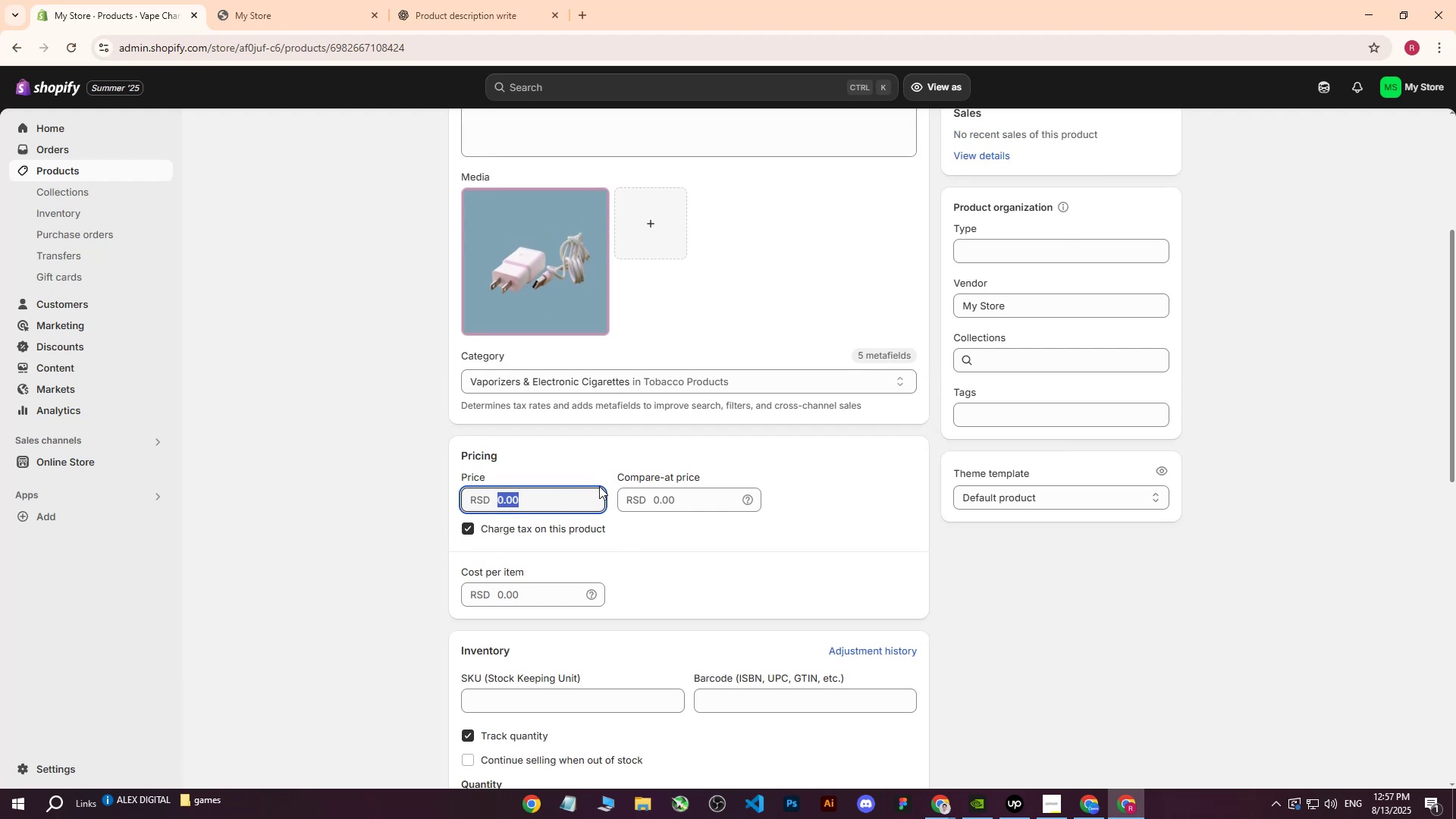 
type(4000)
key(Tab)
key(Tab)
key(Tab)
key(Tab)
type(2000)
 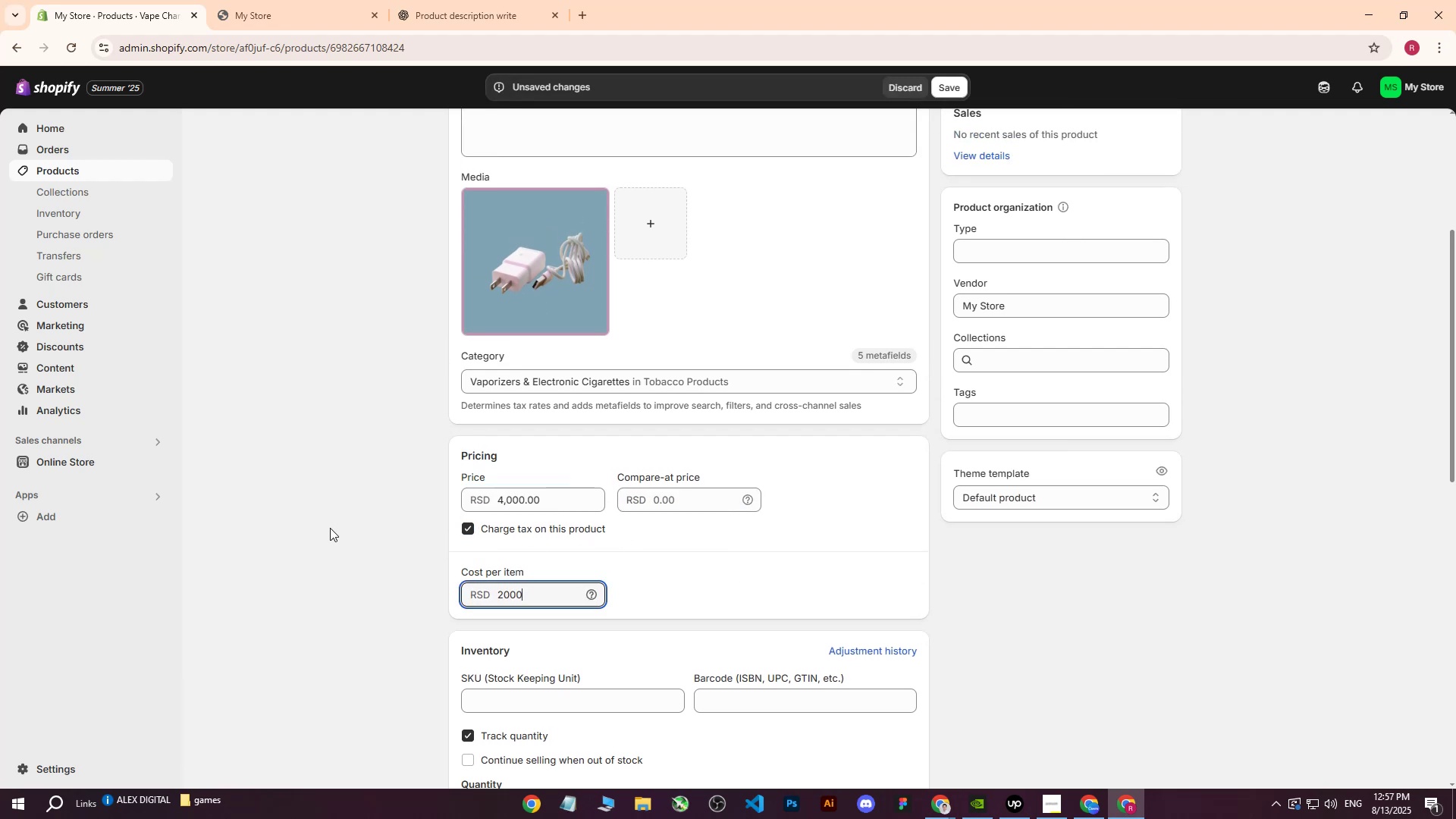 
left_click([330, 528])
 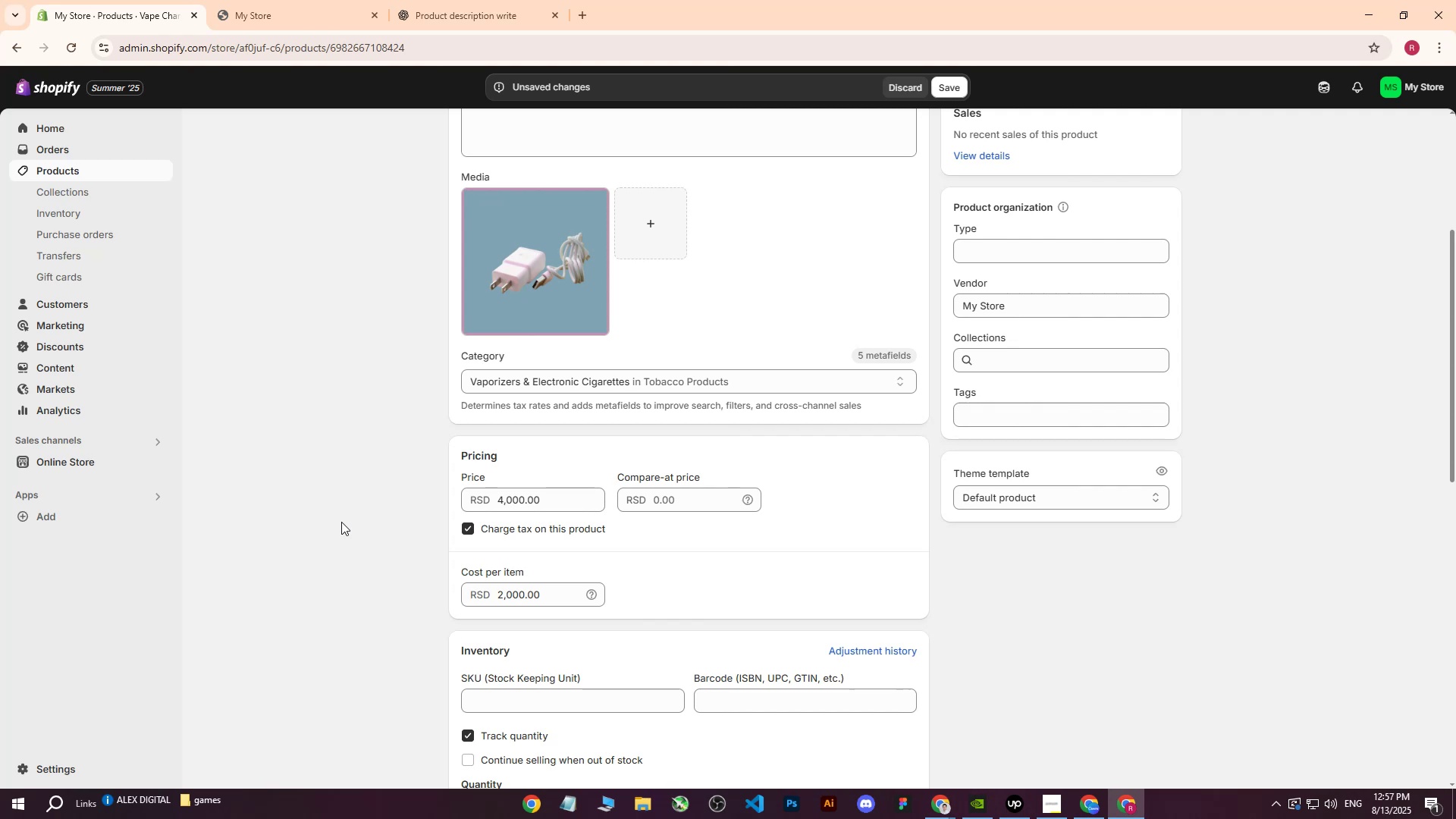 
scroll: coordinate [621, 484], scroll_direction: down, amount: 2.0
 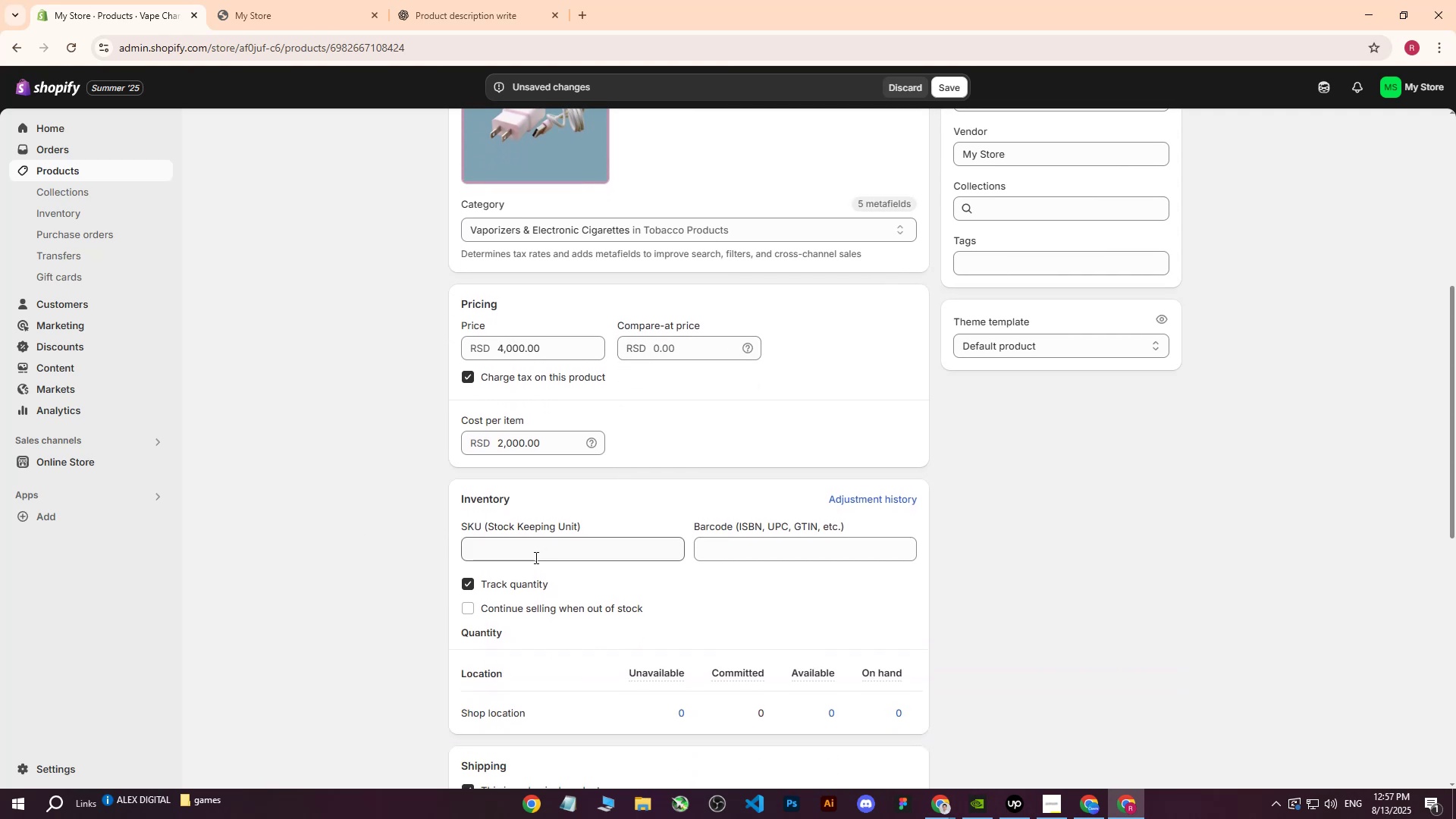 
left_click([535, 557])
 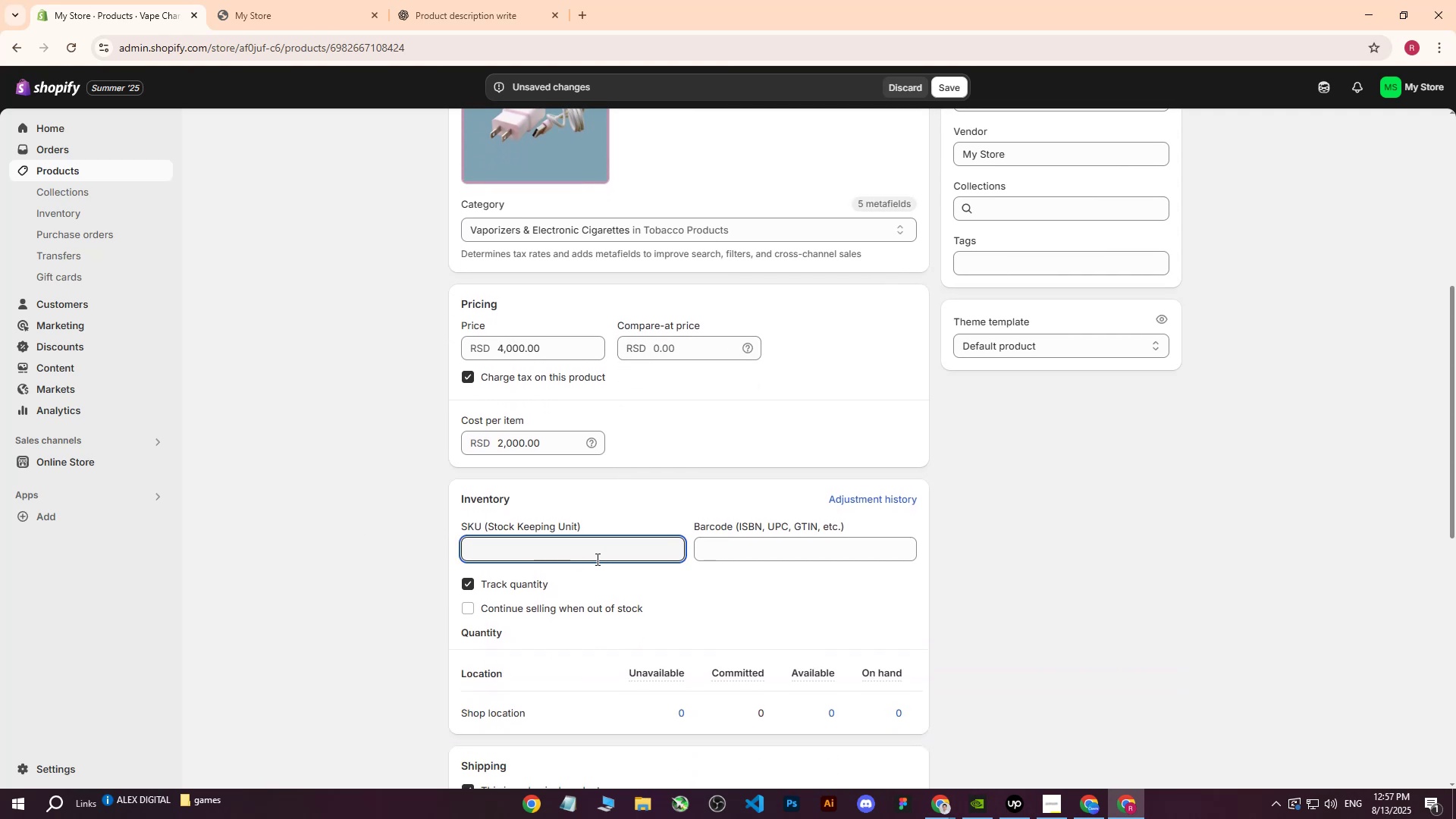 
type(4350)
 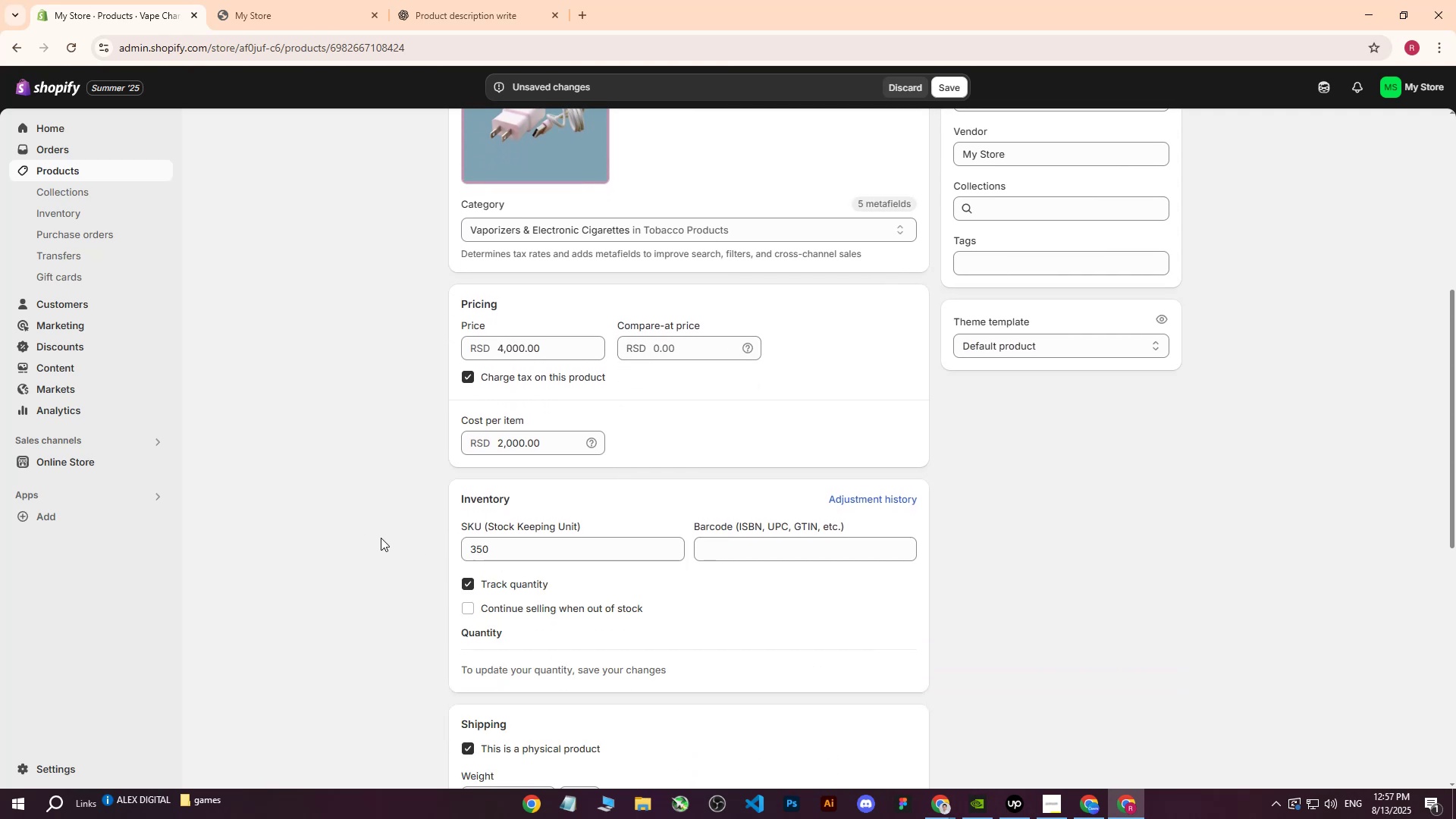 
left_click_drag(start_coordinate=[542, 555], to_coordinate=[431, 557])
 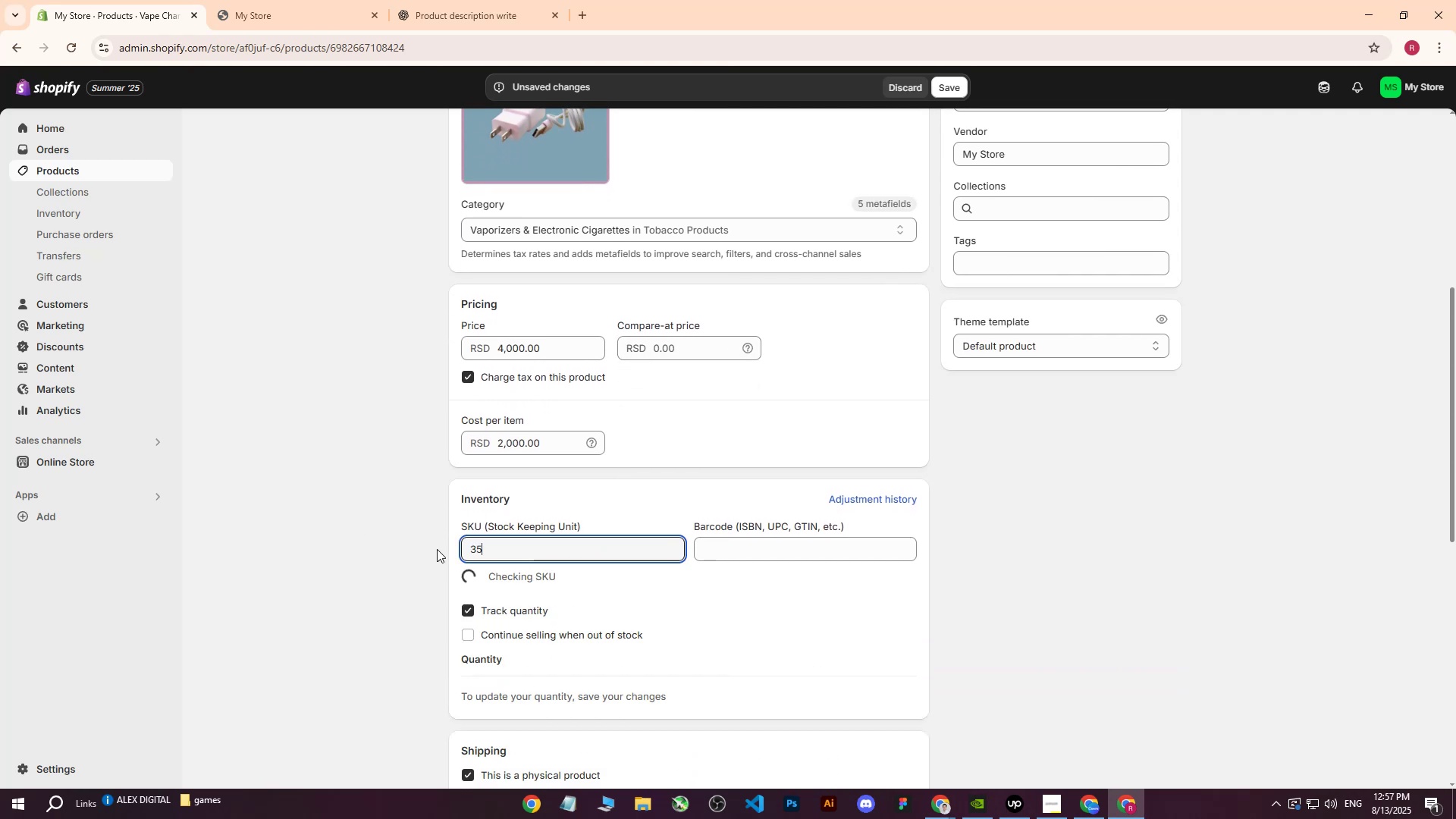 
left_click([381, 538])
 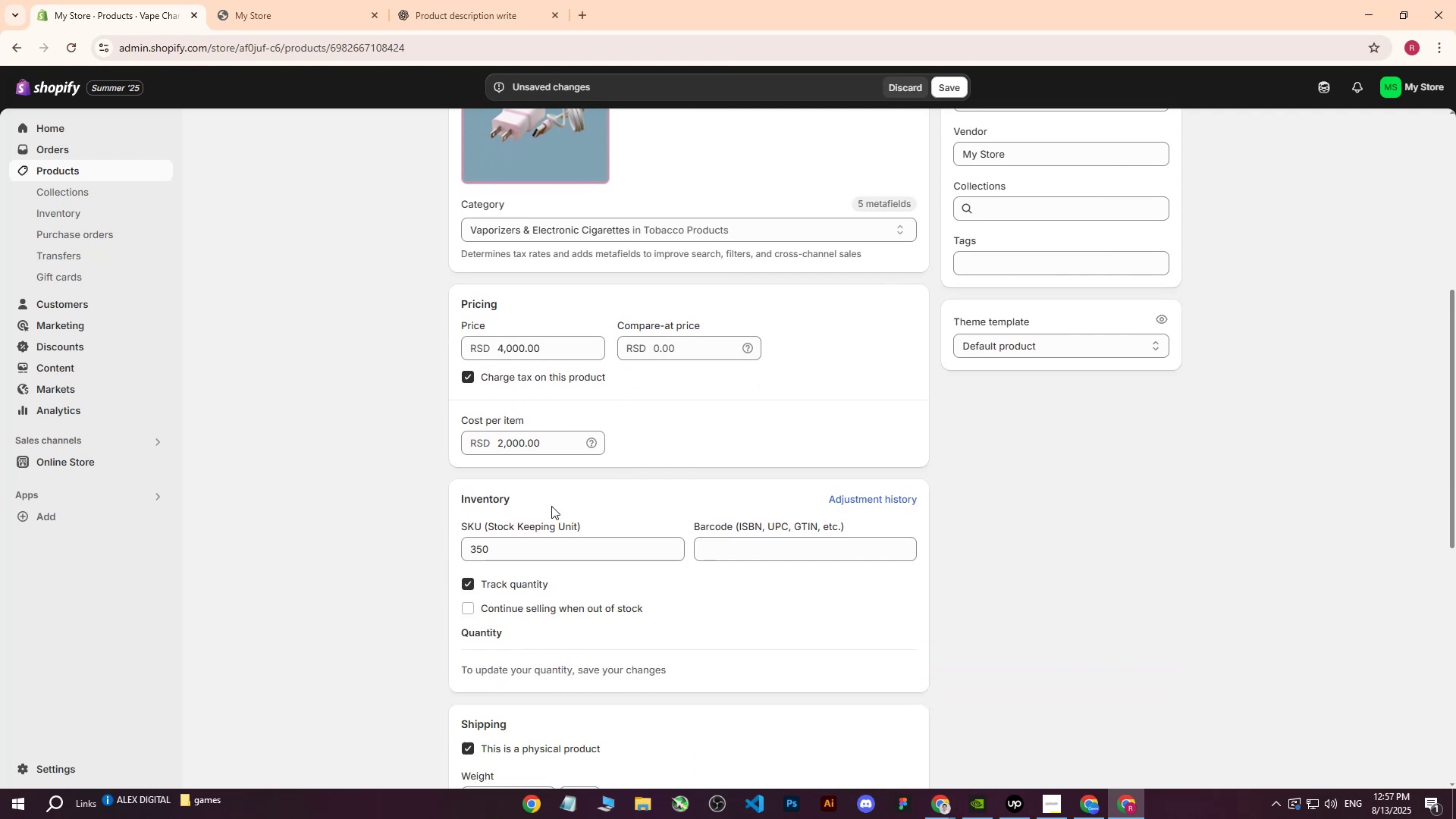 
scroll: coordinate [697, 507], scroll_direction: down, amount: 4.0
 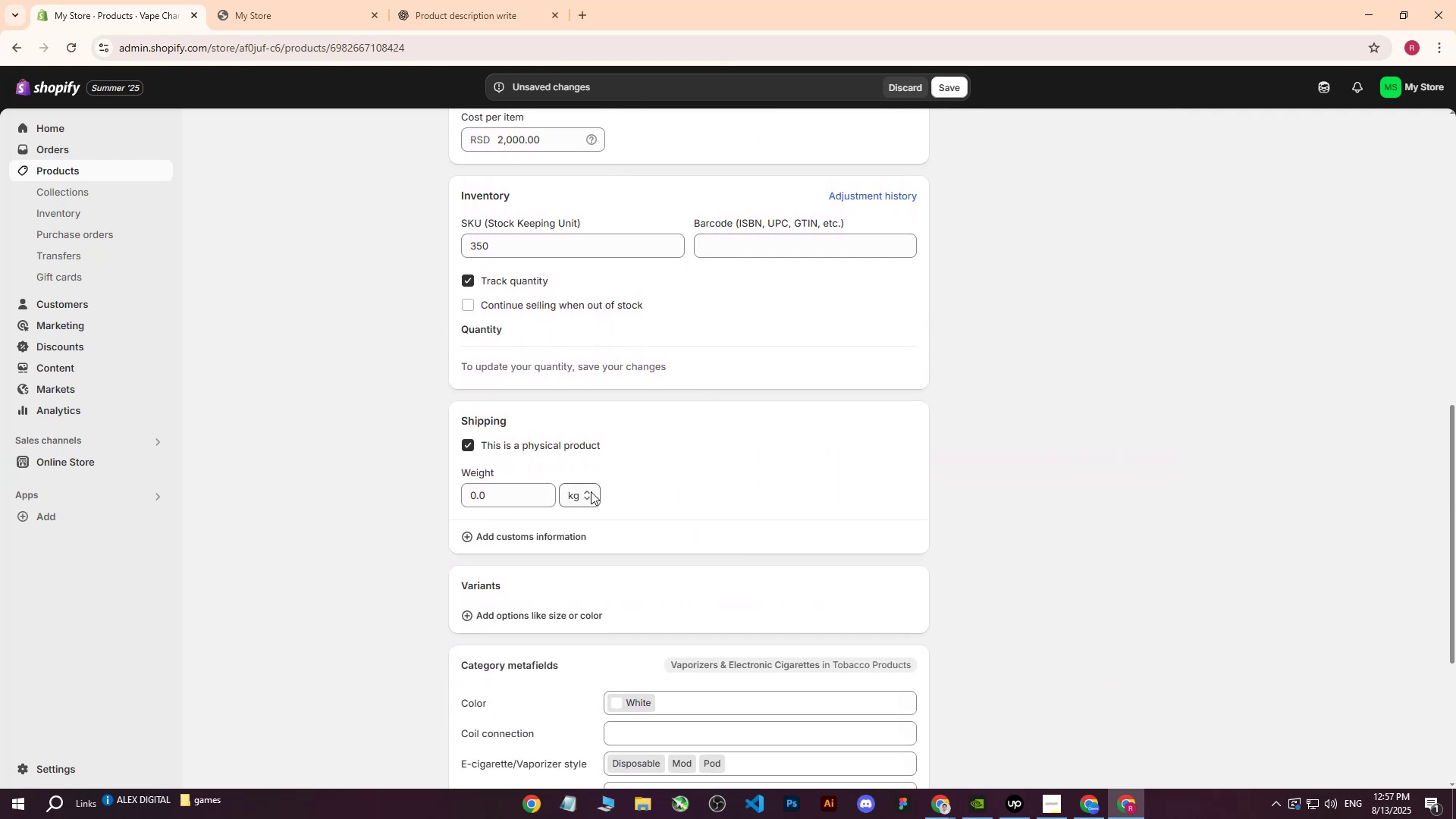 
left_click([592, 491])
 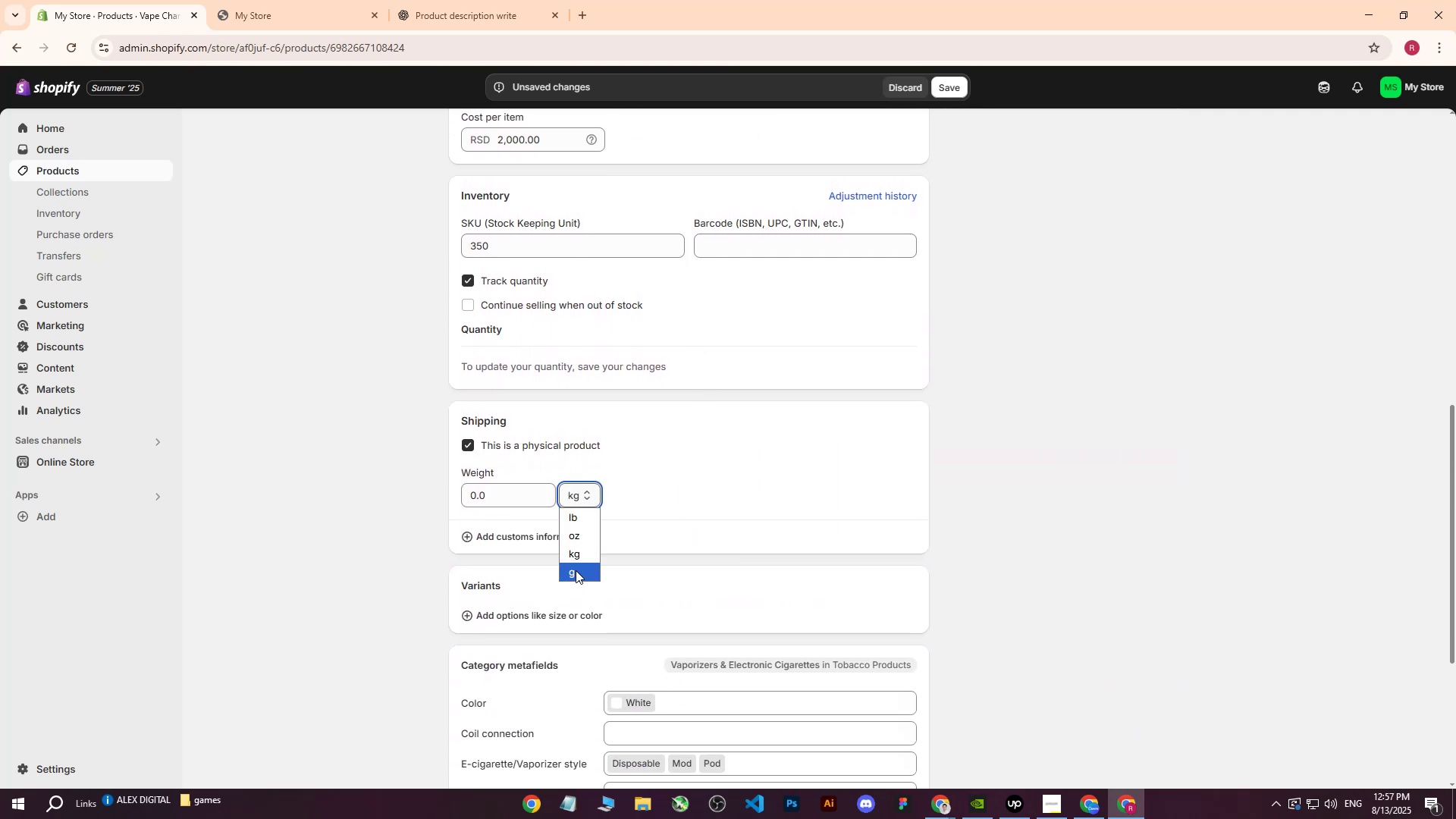 
left_click([576, 570])
 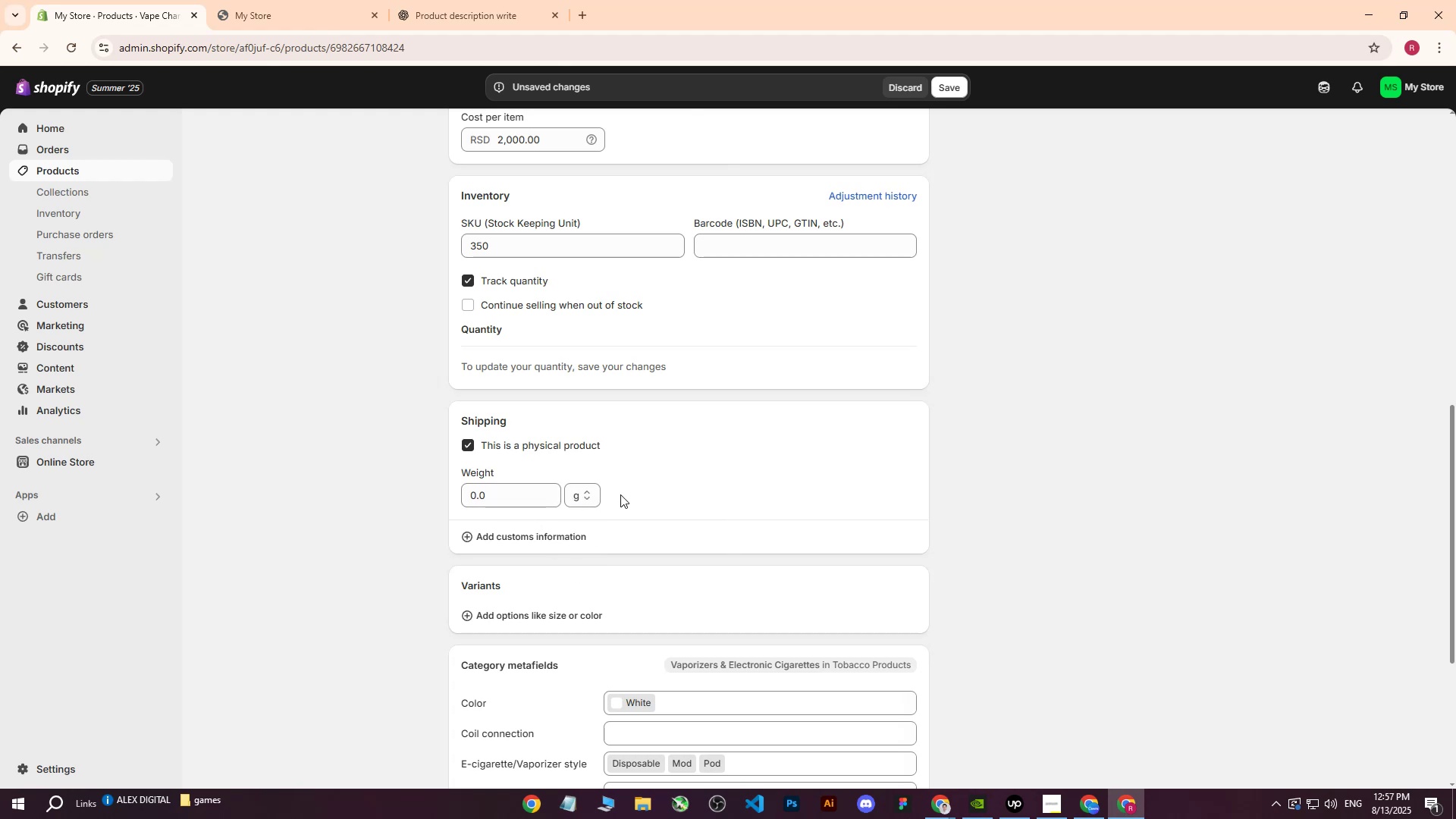 
double_click([582, 497])
 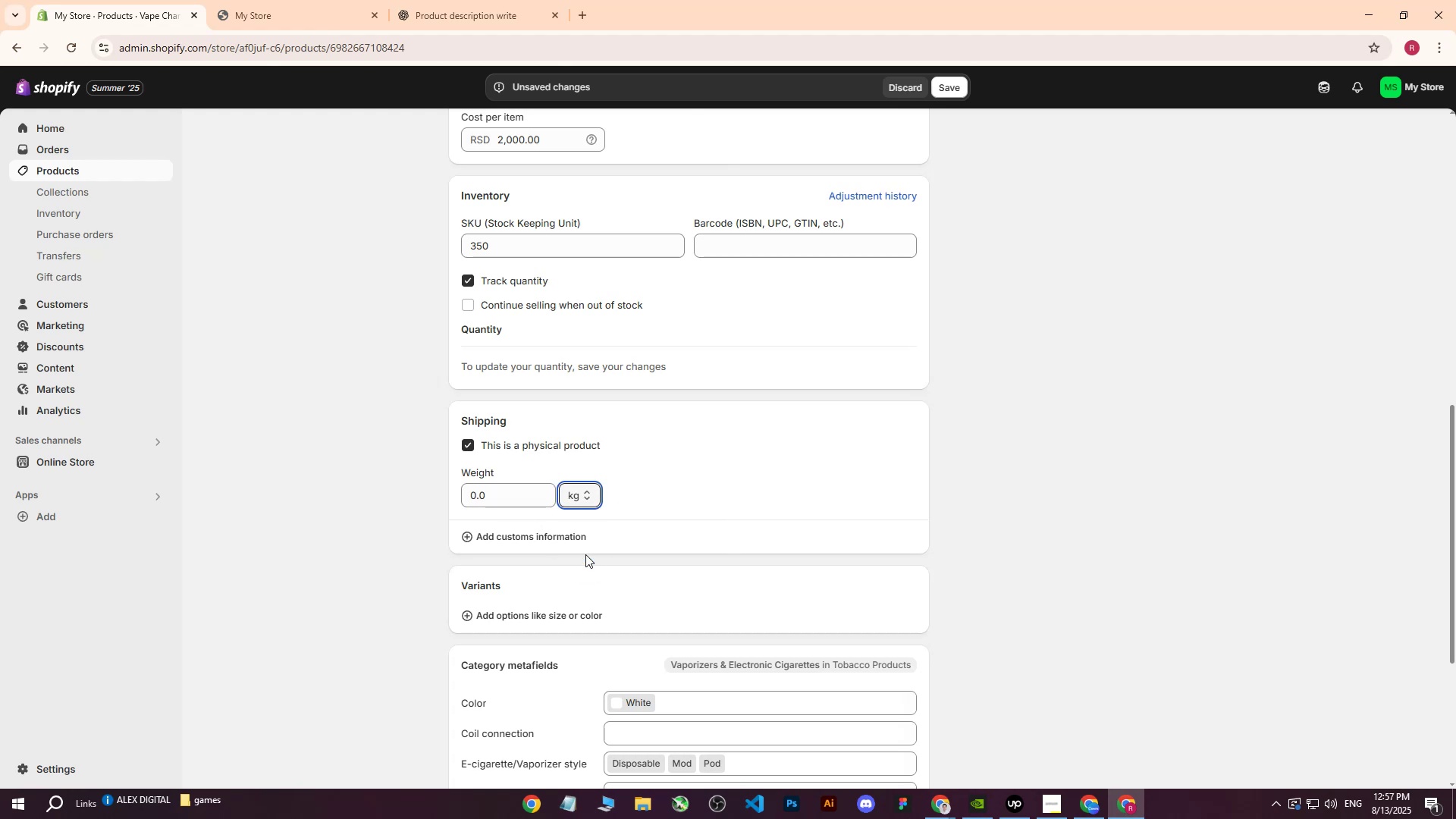 
double_click([522, 496])
 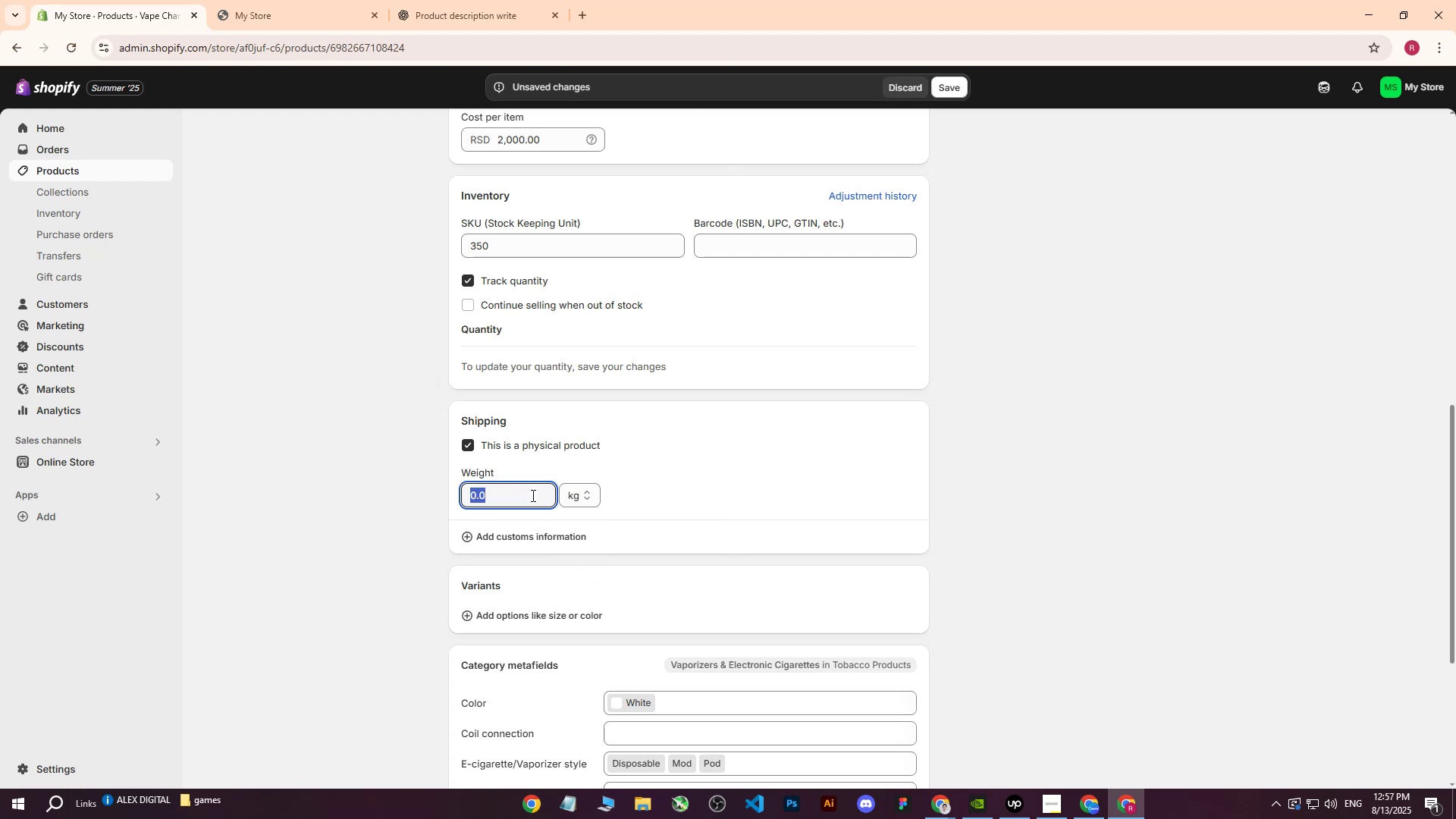 
key(1)
 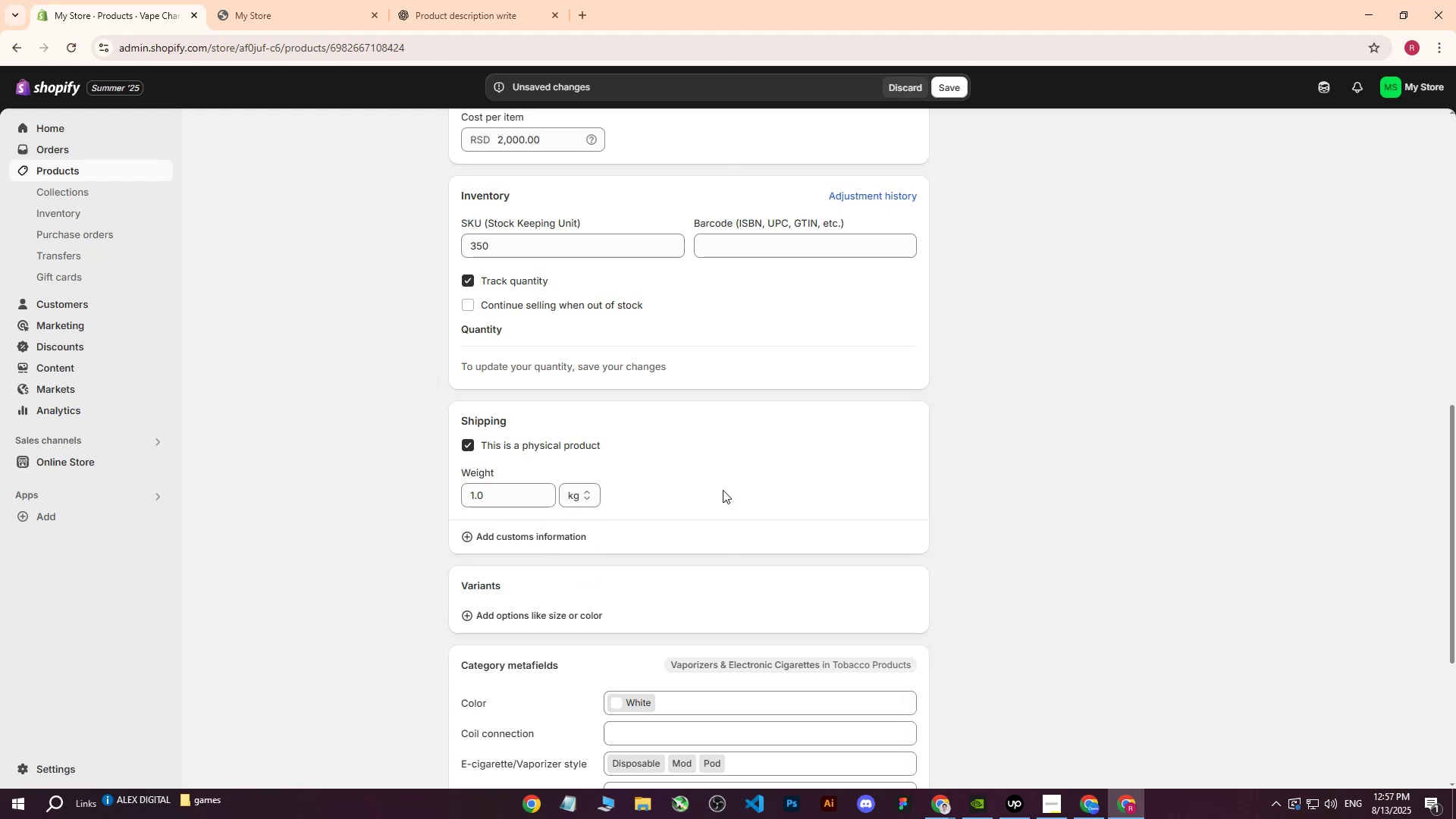 
left_click([723, 490])
 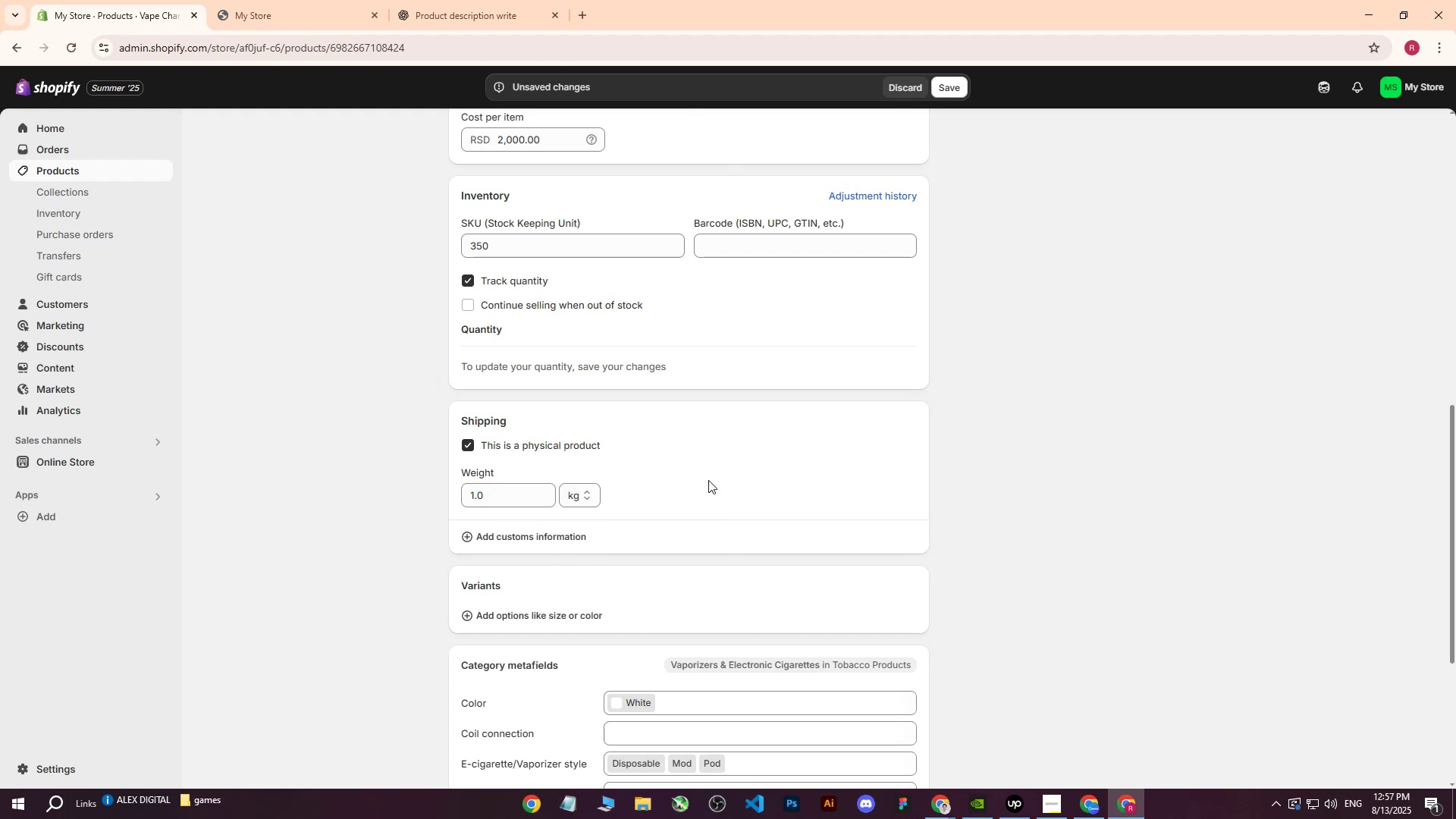 
scroll: coordinate [708, 480], scroll_direction: down, amount: 3.0
 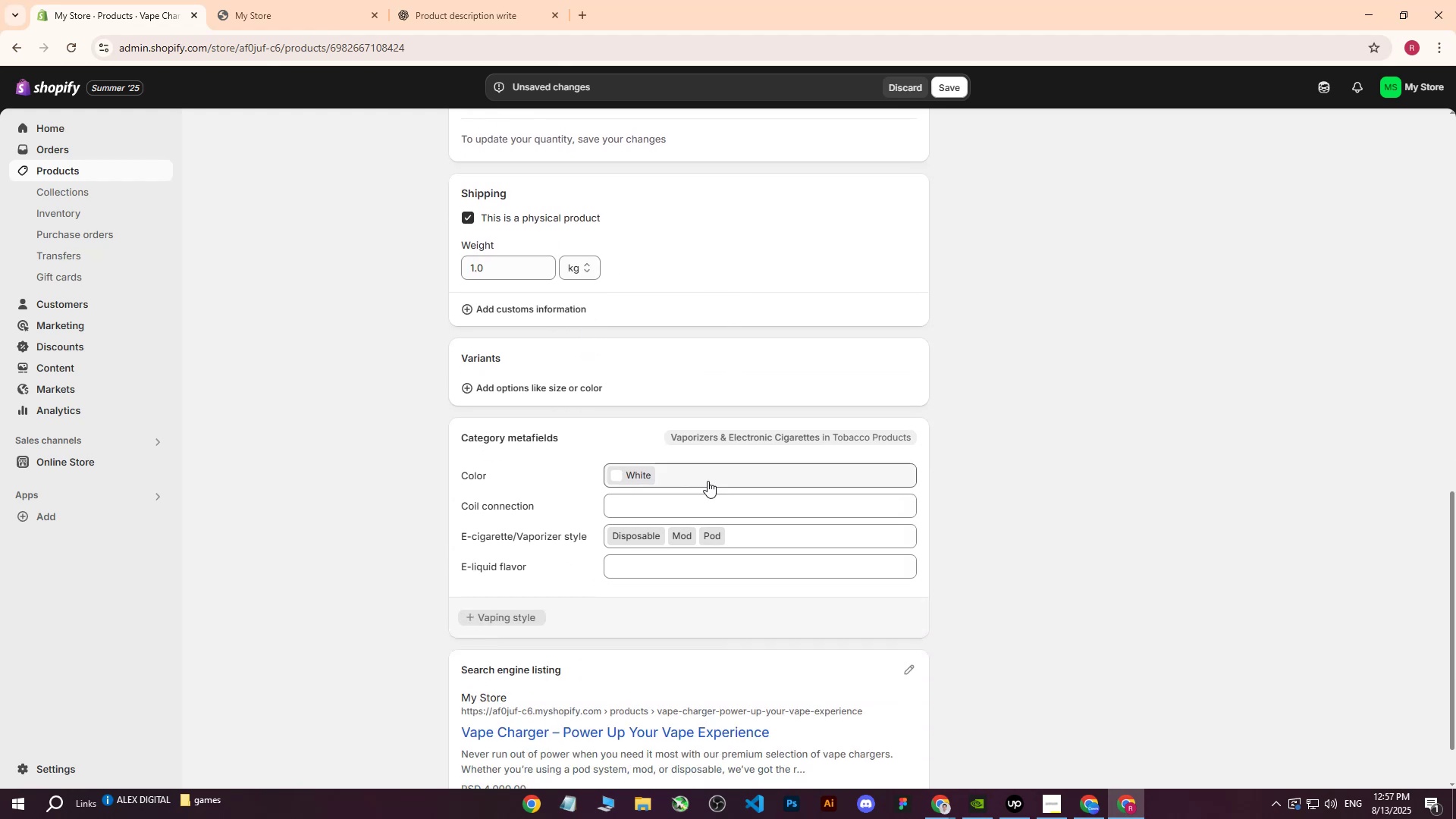 
scroll: coordinate [709, 485], scroll_direction: up, amount: 1.0
 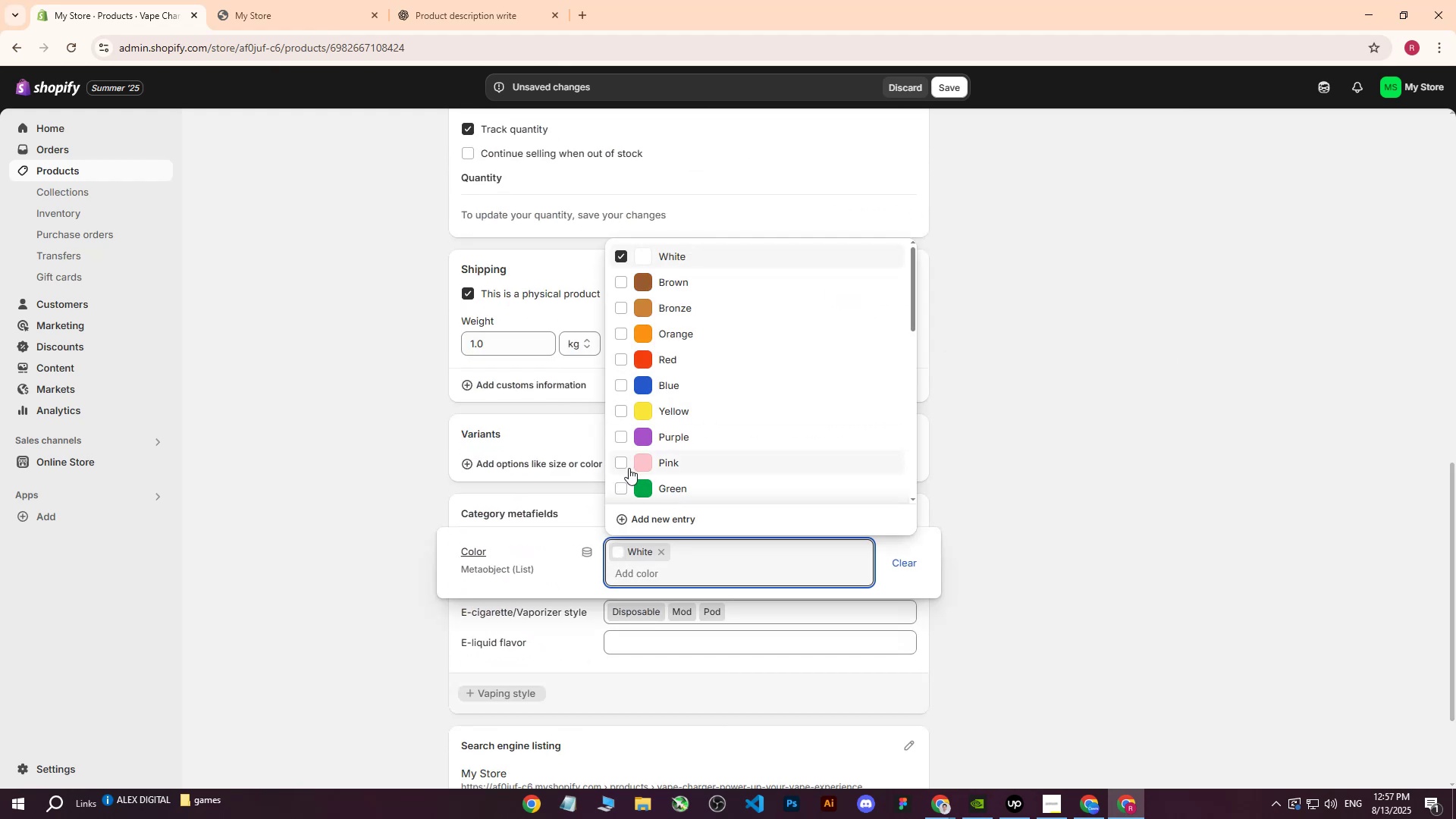 
left_click([623, 463])
 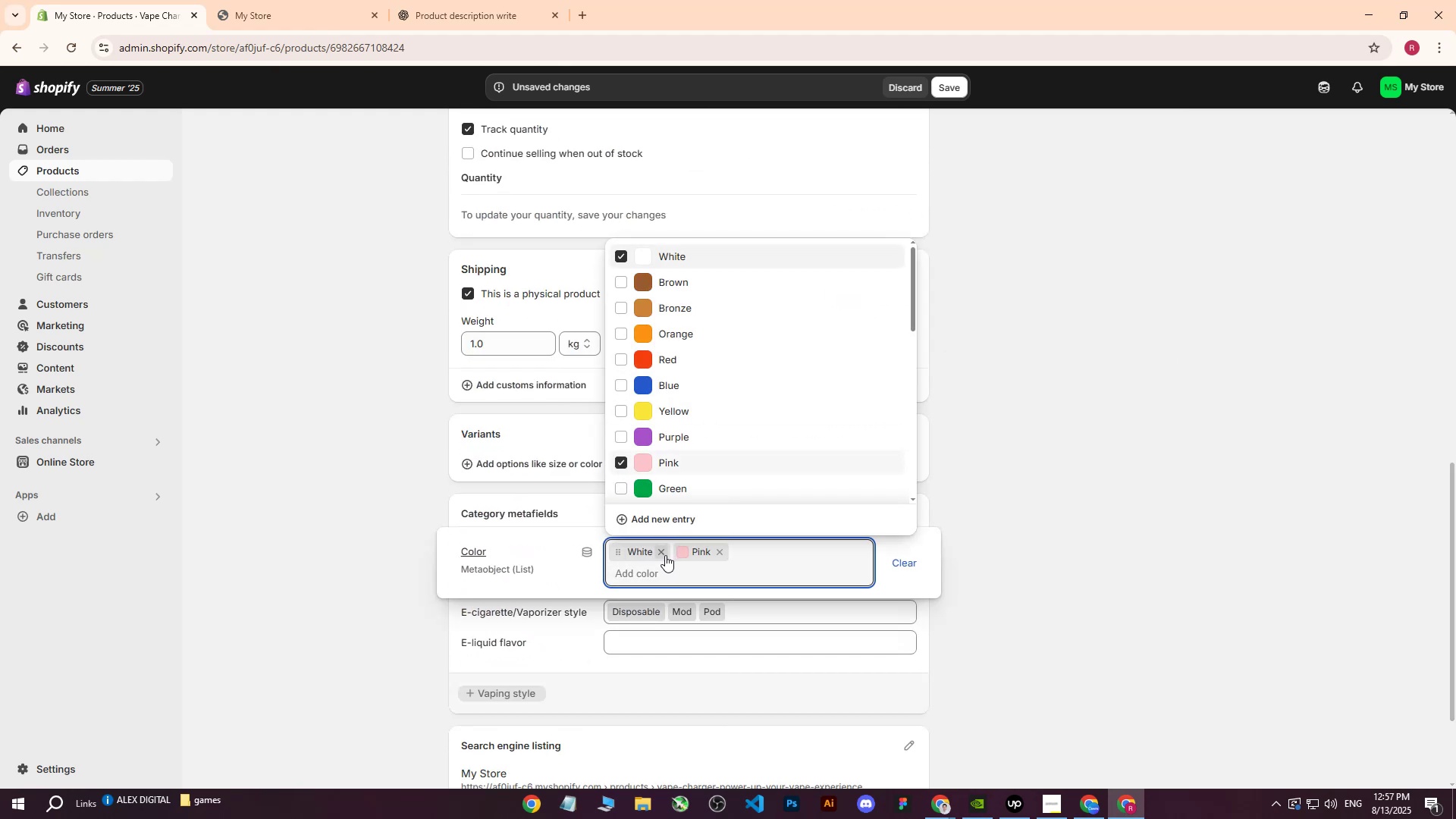 
left_click([664, 555])
 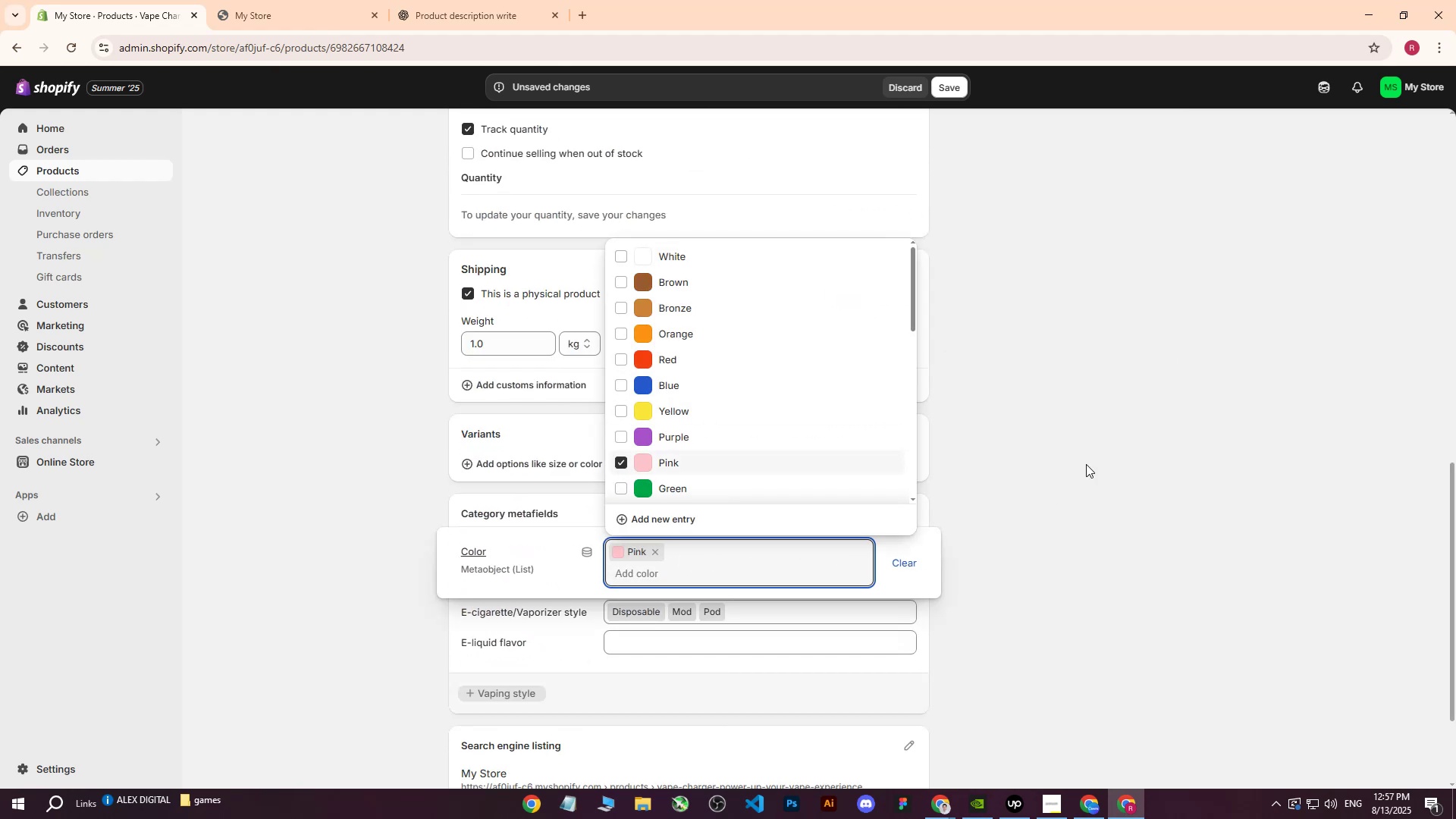 
left_click([1096, 452])
 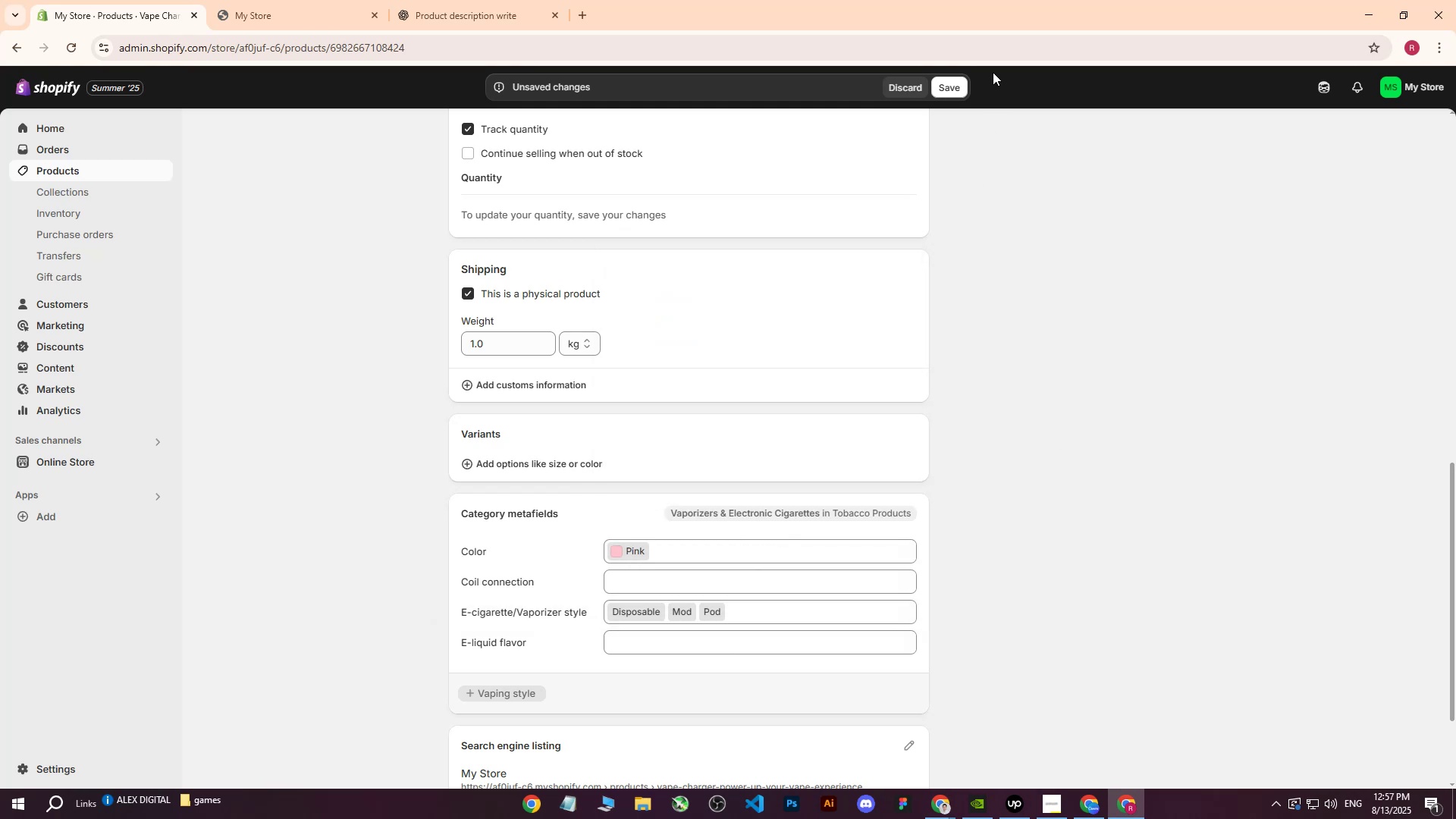 
scroll: coordinate [843, 381], scroll_direction: up, amount: 13.0
 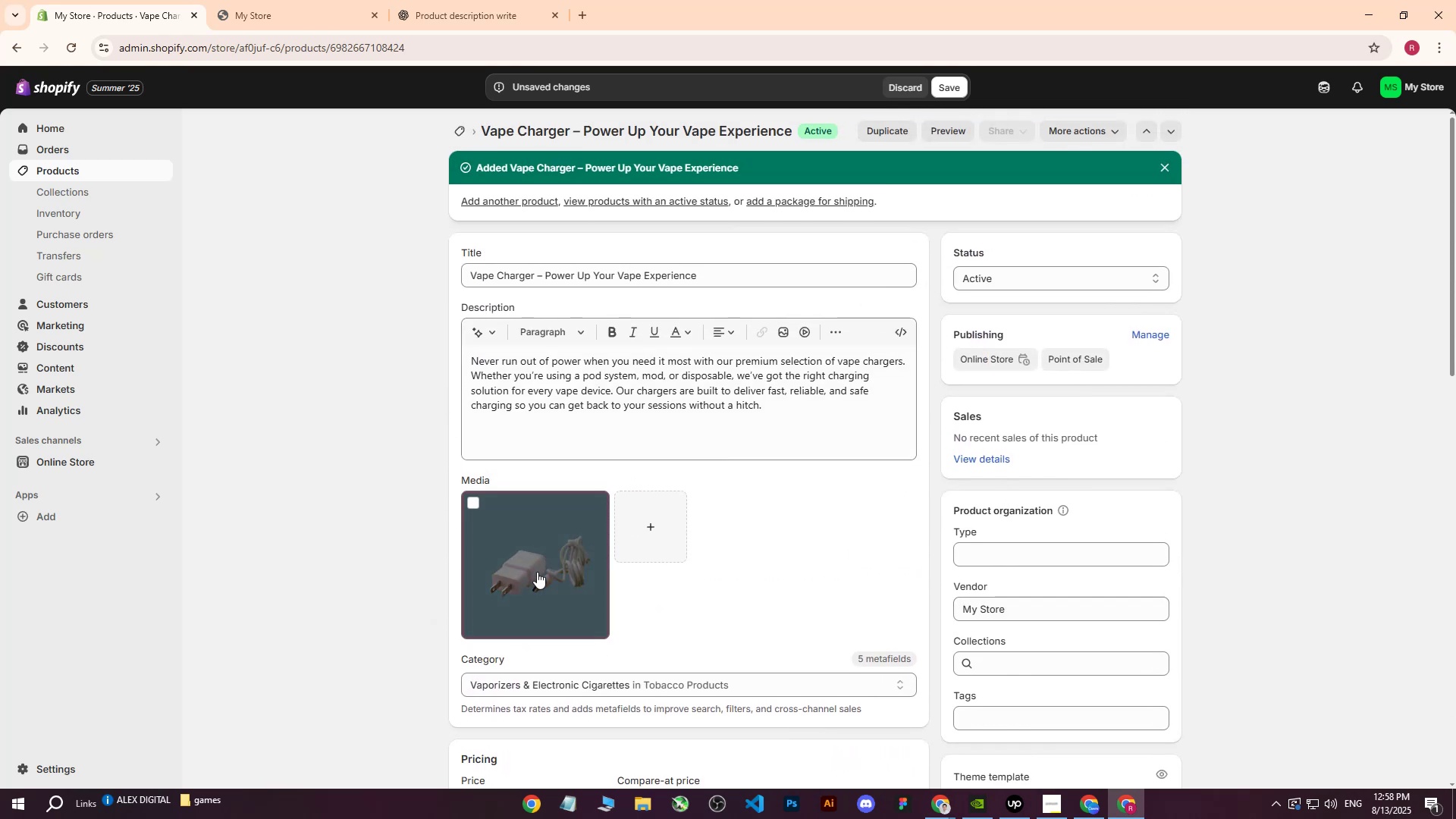 
left_click([541, 570])
 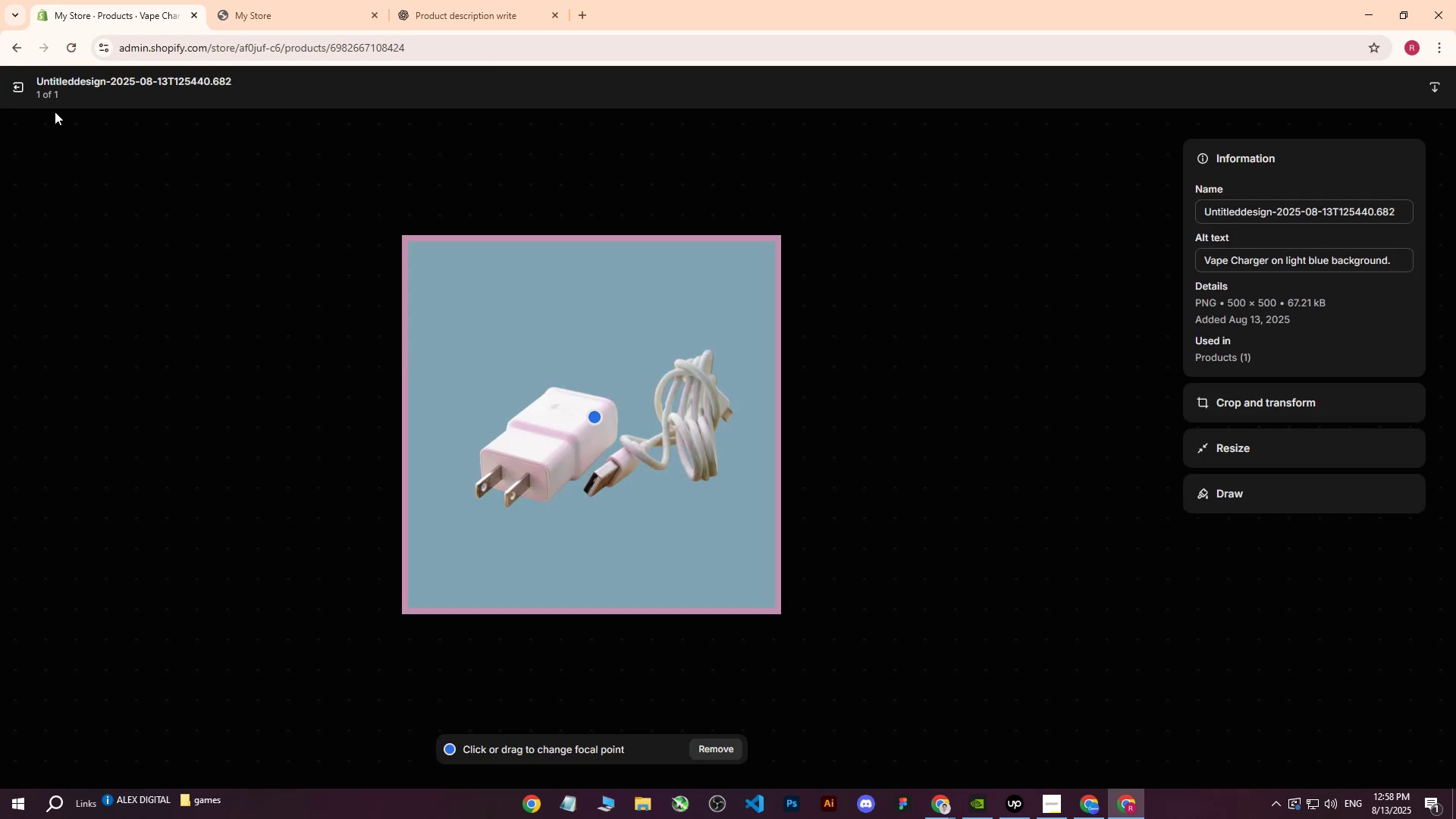 
left_click([19, 86])
 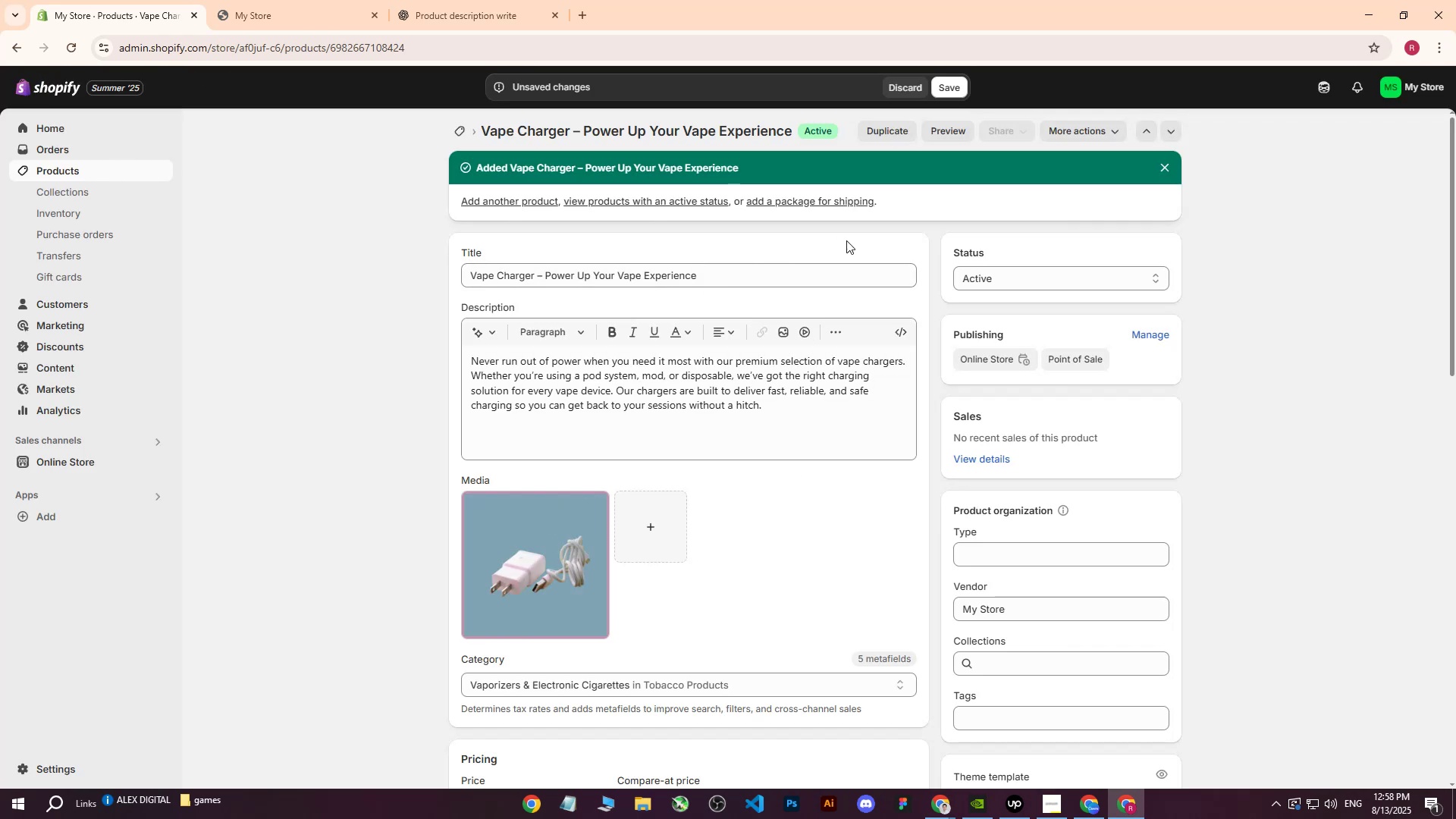 
left_click_drag(start_coordinate=[795, 287], to_coordinate=[745, 278])
 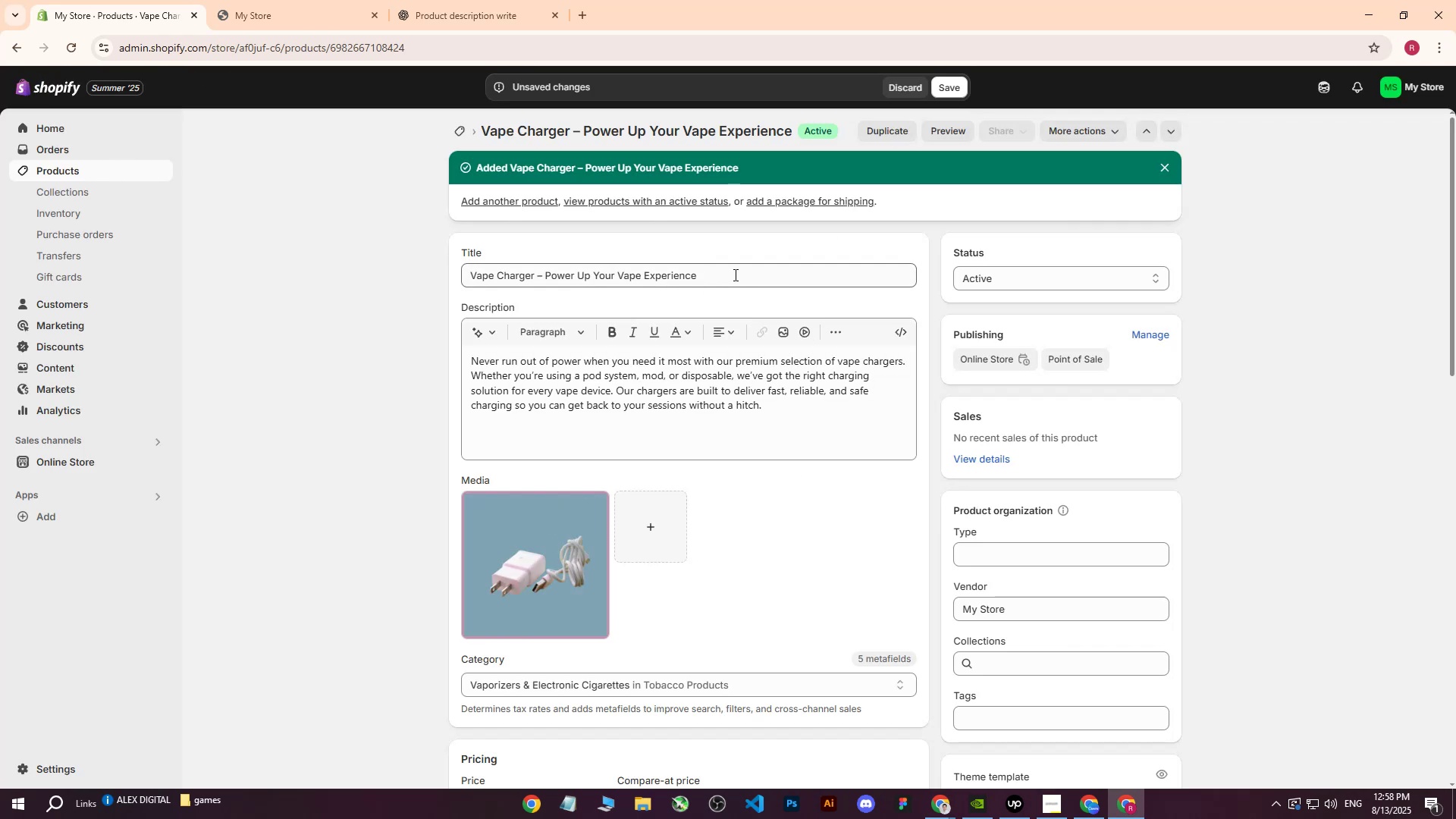 
left_click_drag(start_coordinate=[734, 275], to_coordinate=[320, 271])
 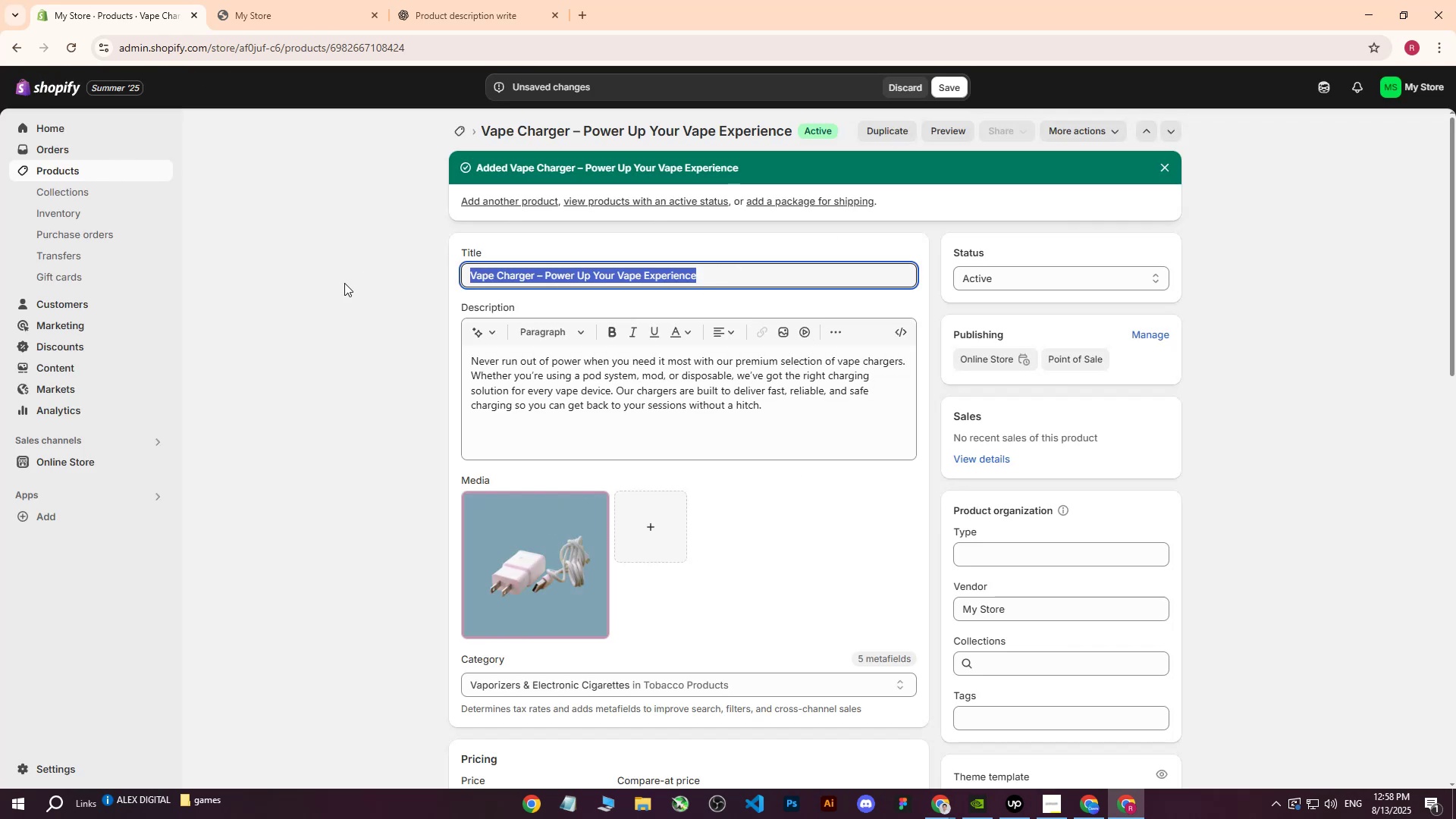 
key(Control+ControlLeft)
 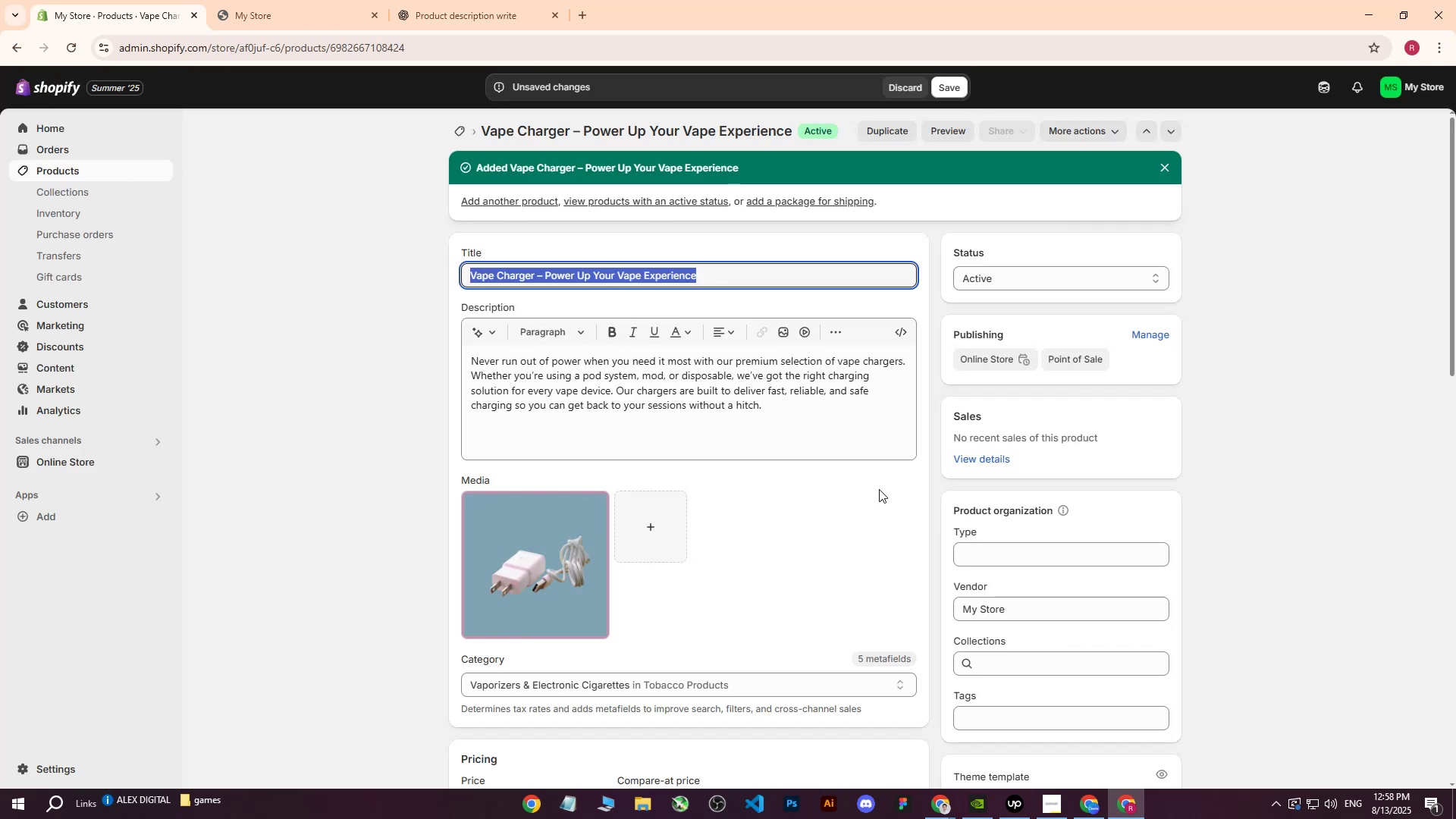 
key(Control+C)
 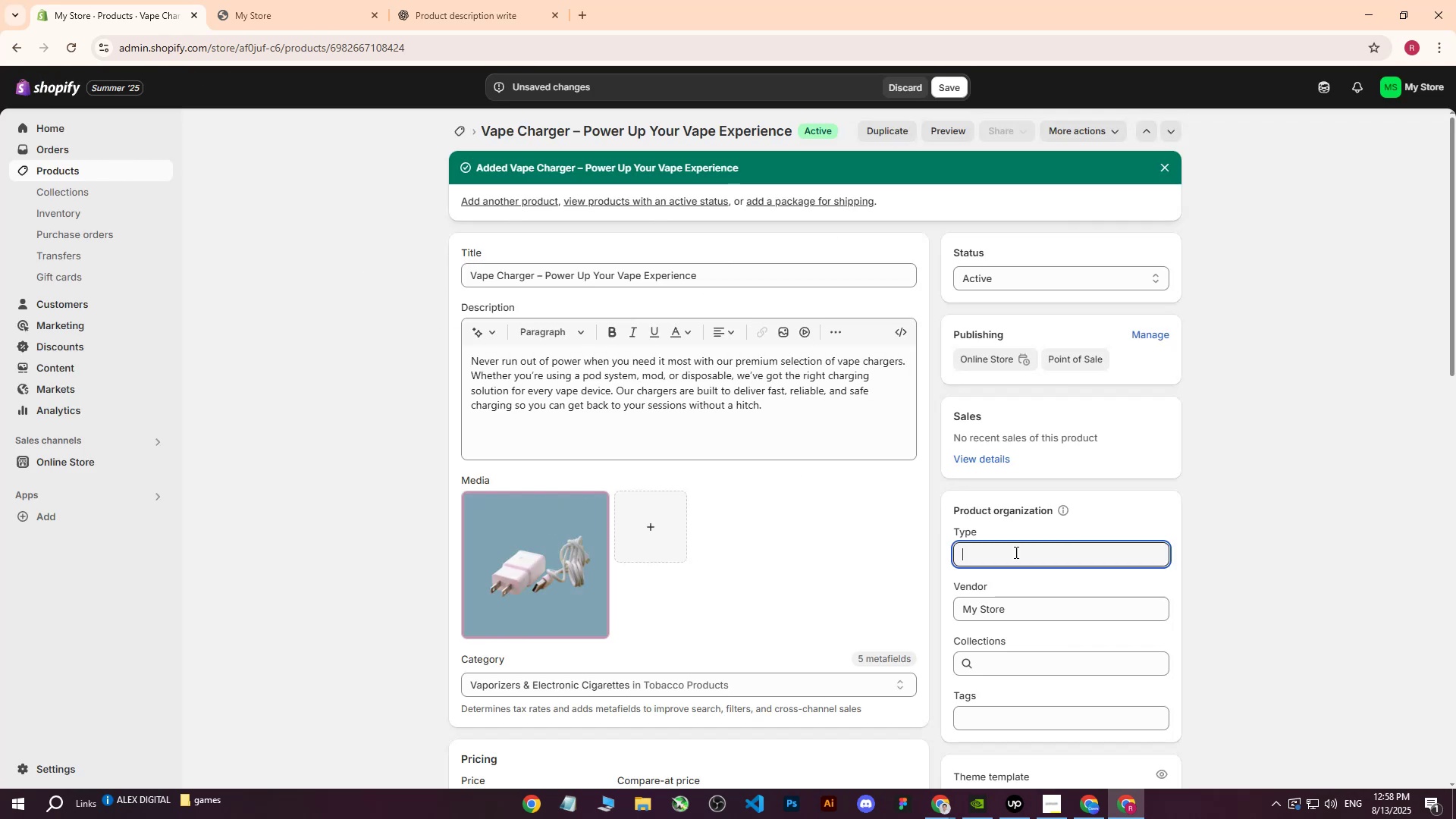 
left_click([1015, 552])
 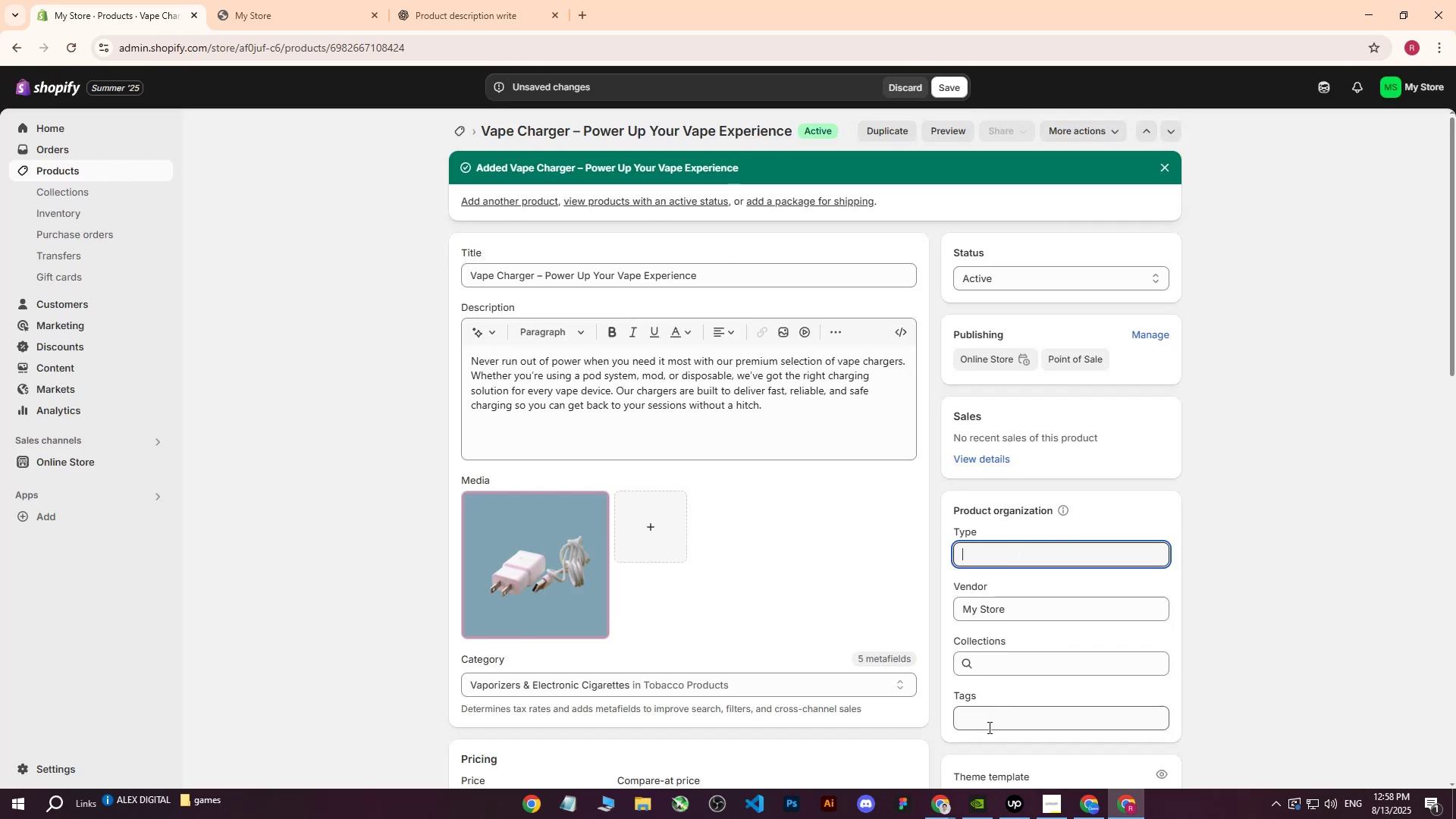 
left_click([988, 727])
 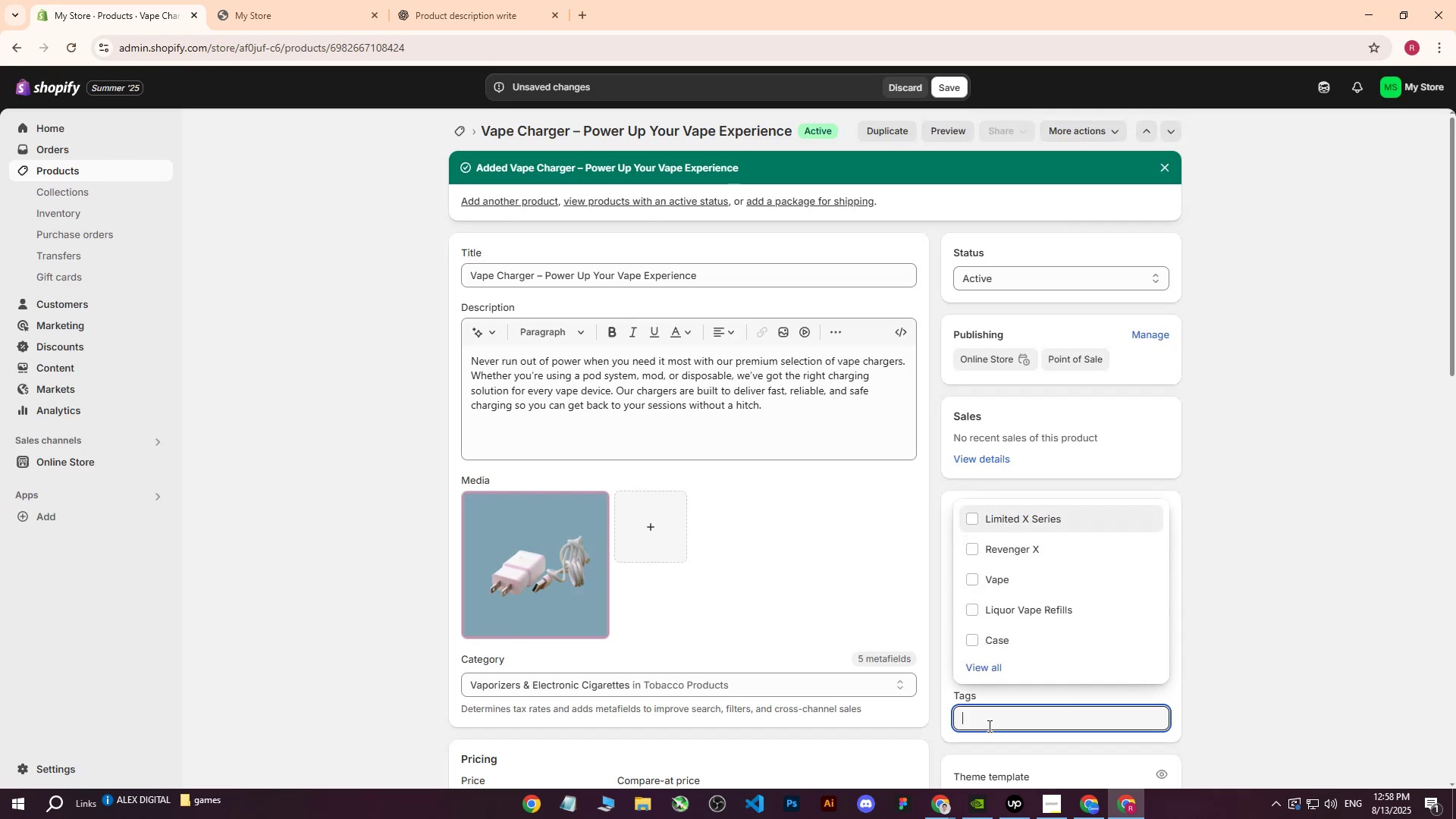 
key(Control+ControlLeft)
 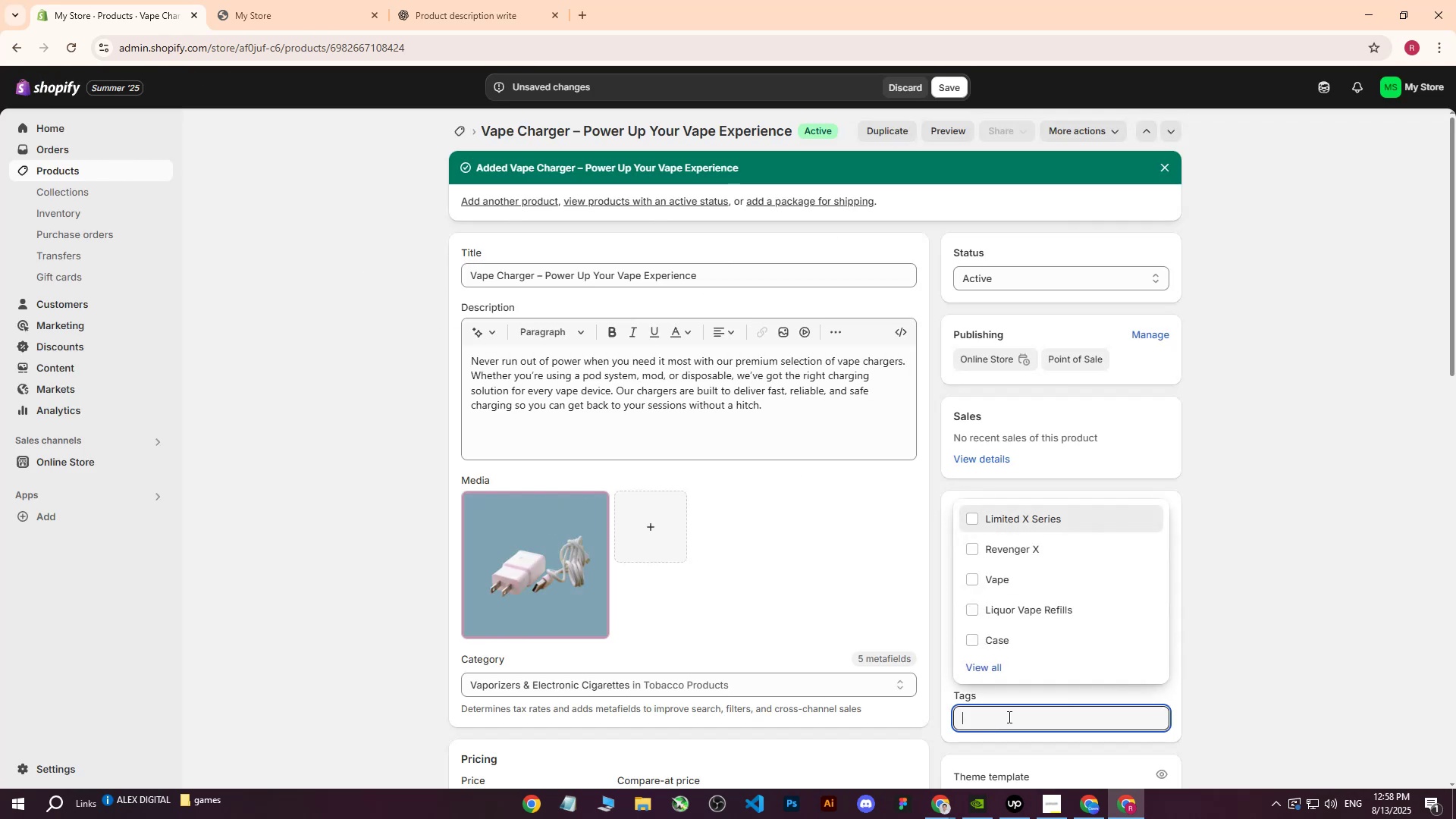 
key(Control+V)
 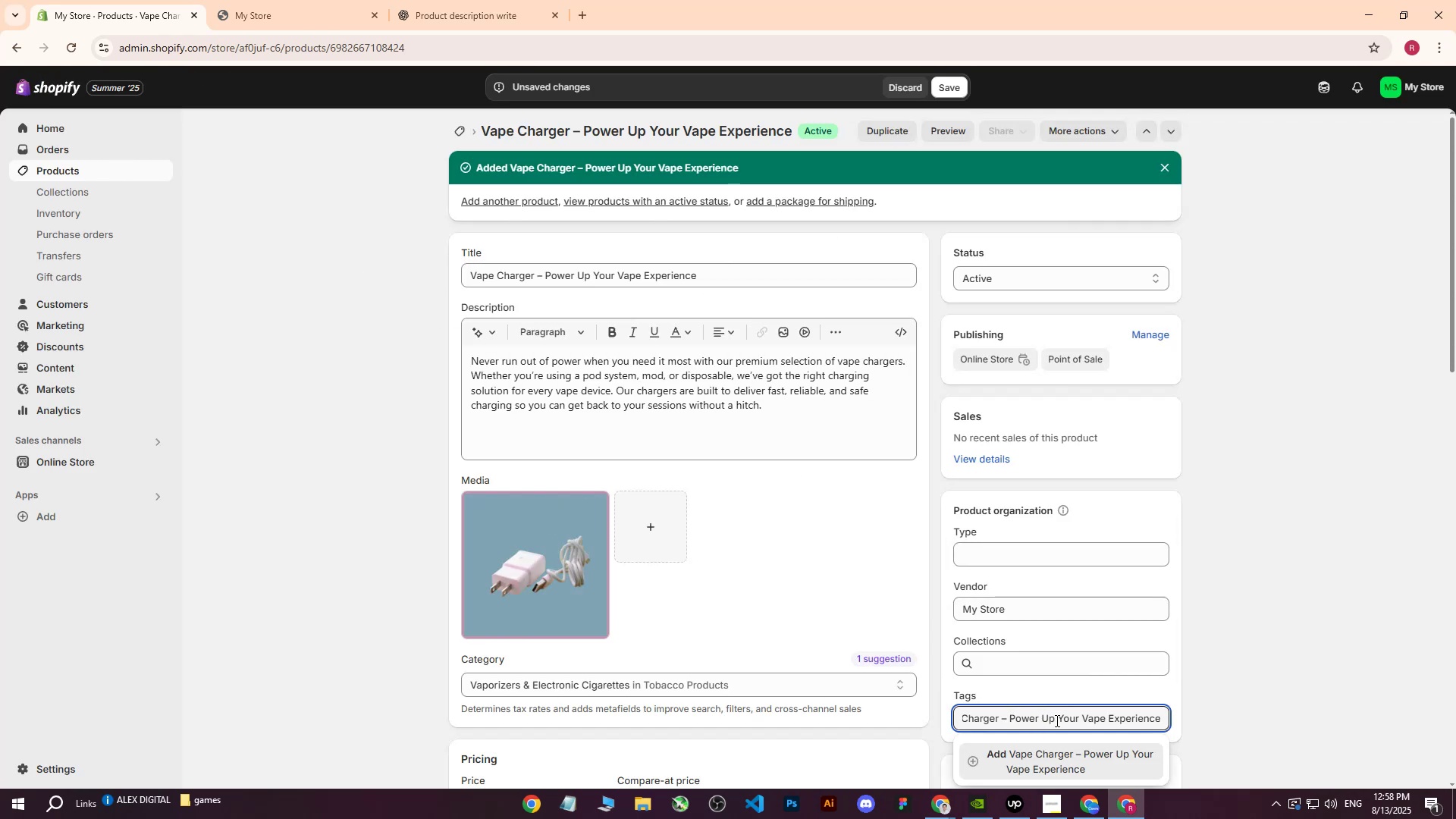 
left_click([1050, 752])
 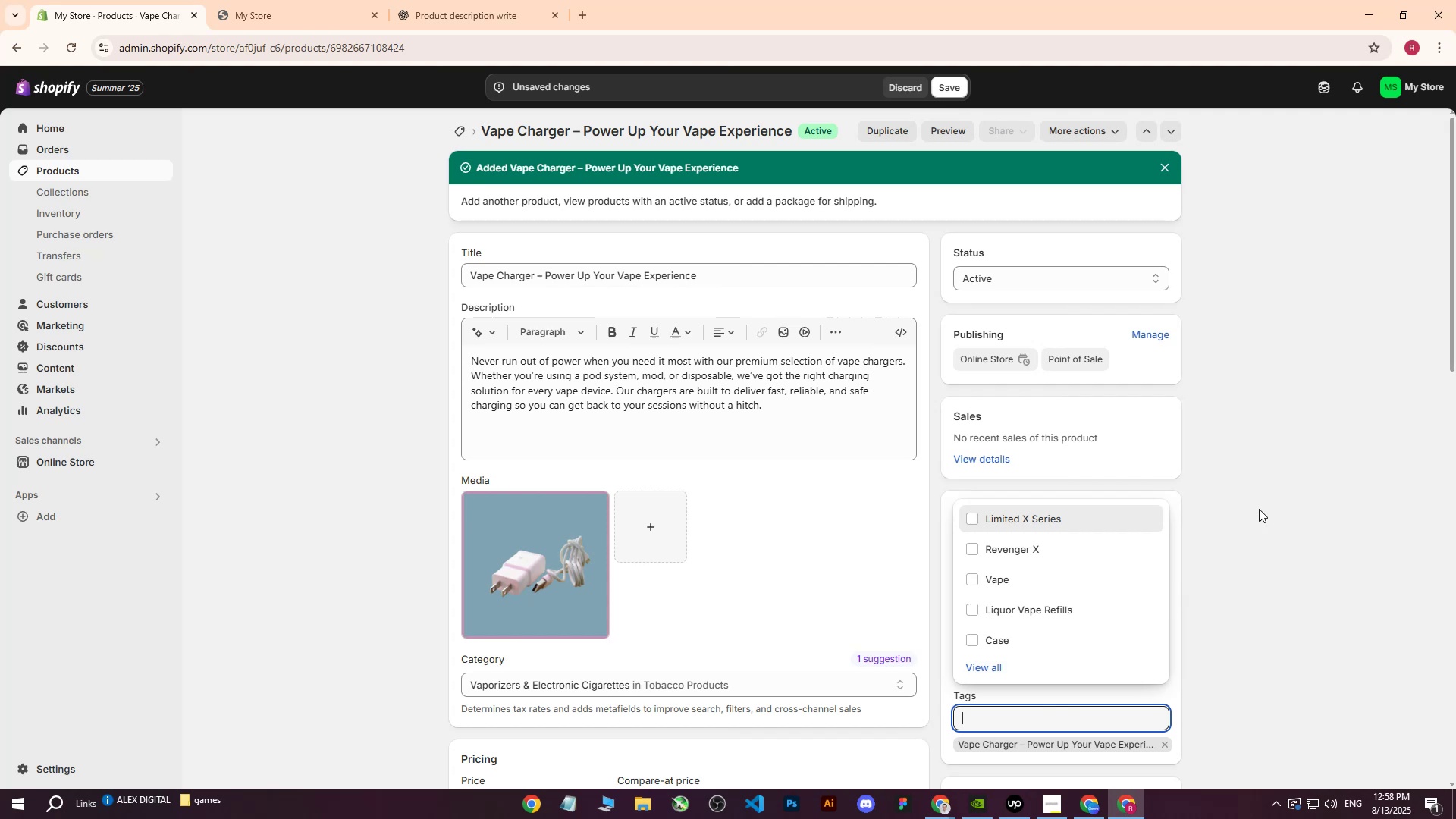 
scroll: coordinate [1265, 502], scroll_direction: down, amount: 2.0
 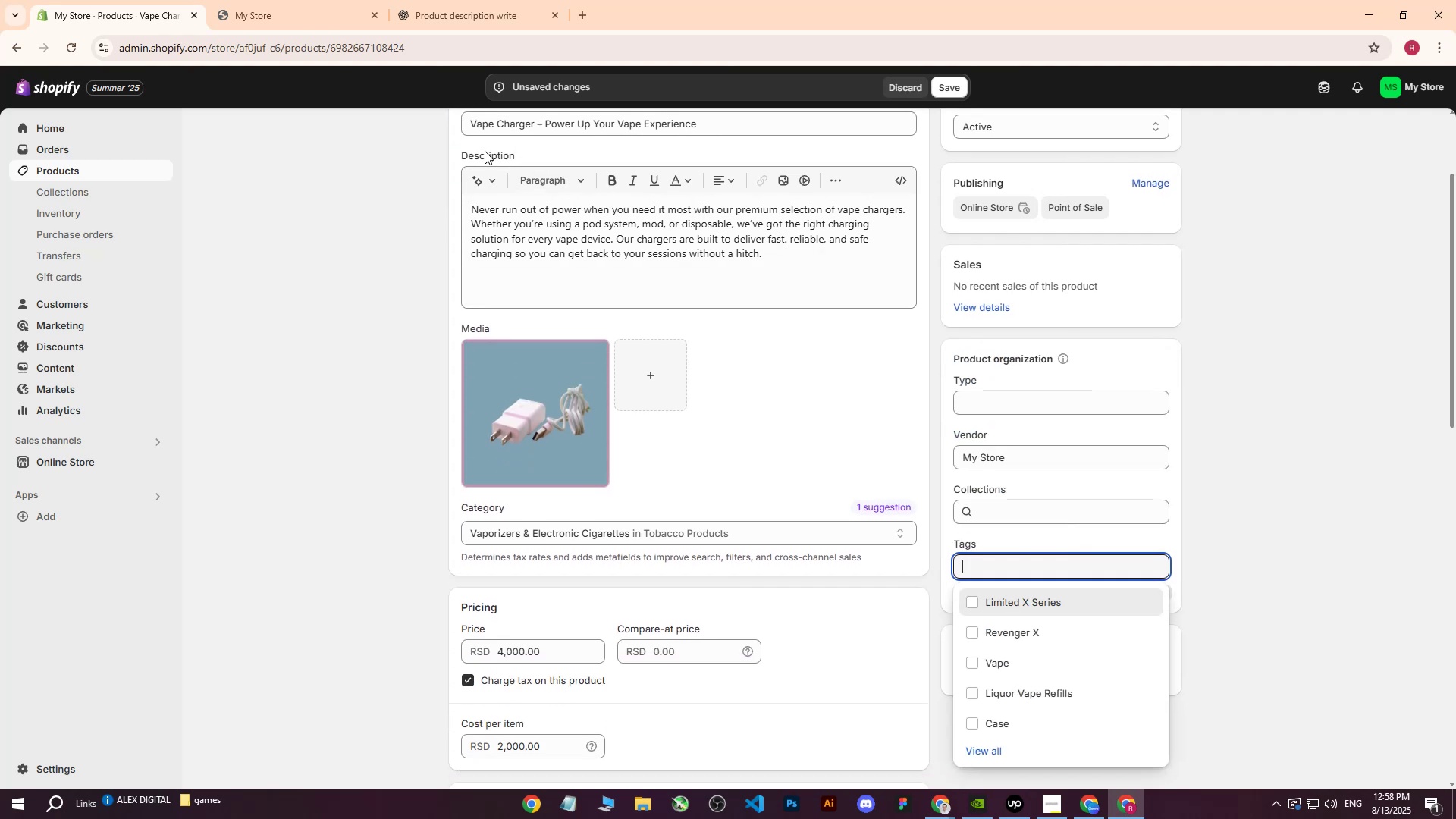 
left_click_drag(start_coordinate=[472, 122], to_coordinate=[535, 262])
 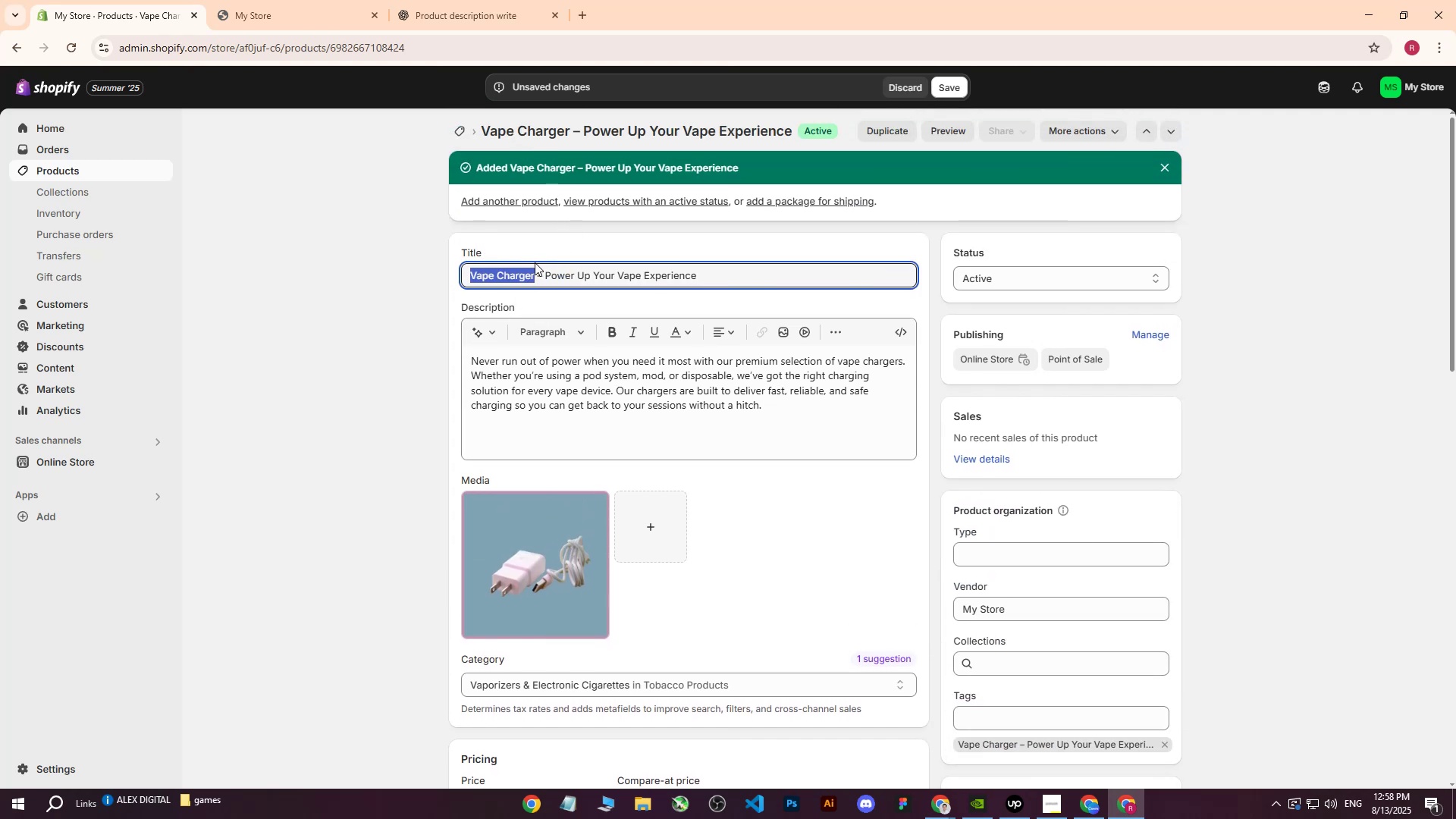 
key(Control+ControlLeft)
 